 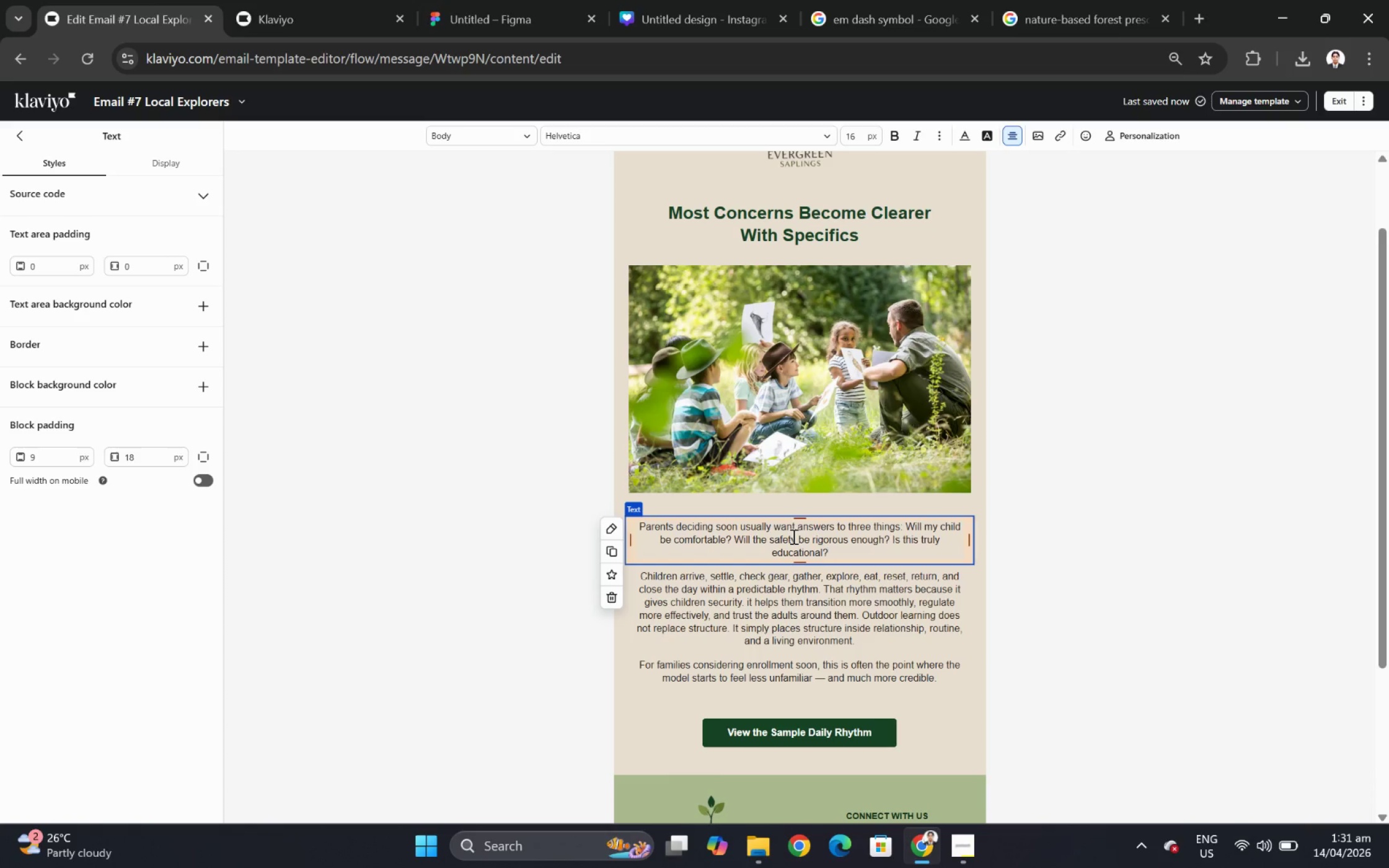 
left_click_drag(start_coordinate=[906, 527], to_coordinate=[926, 551])
 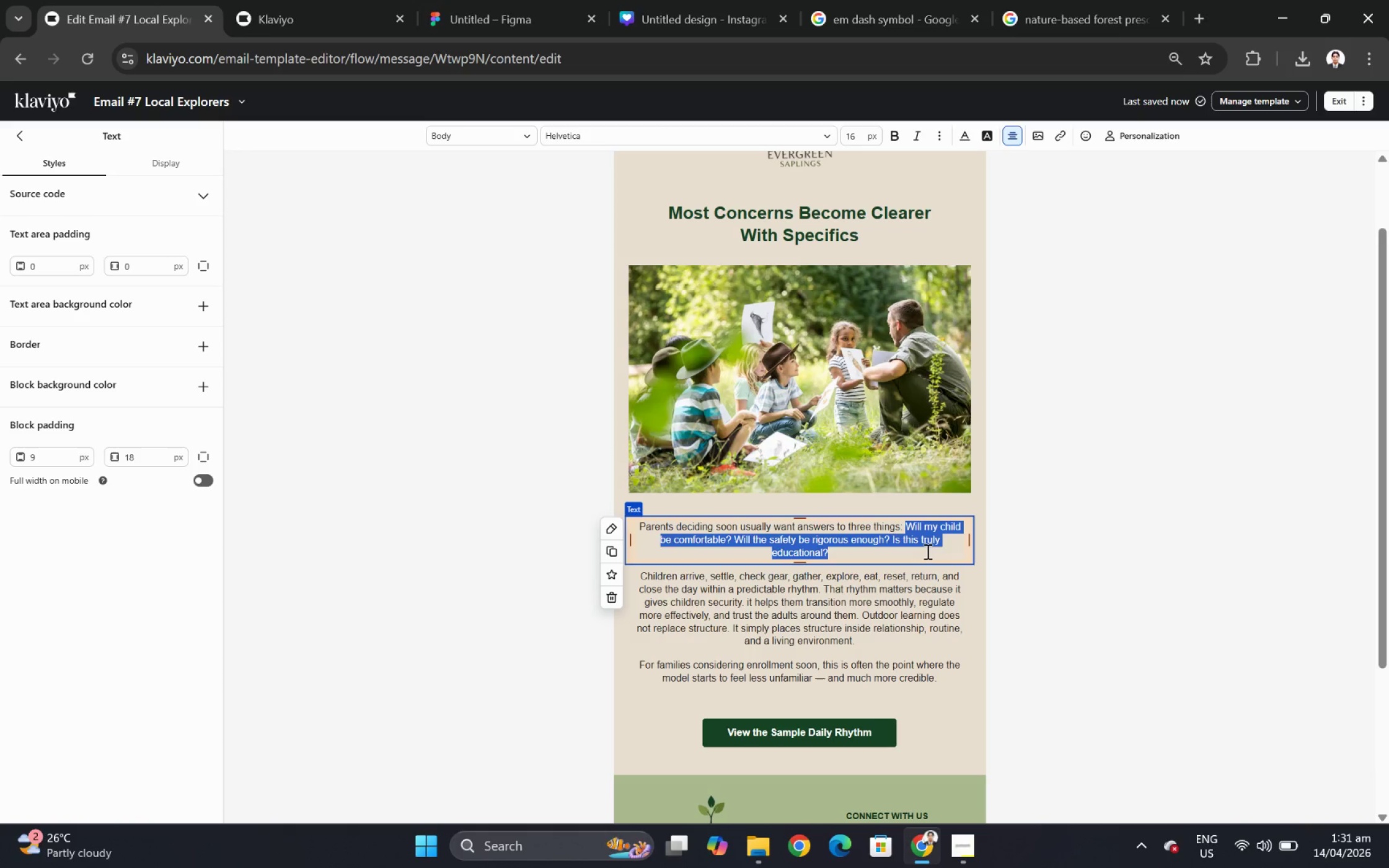 
key(Control+B)
 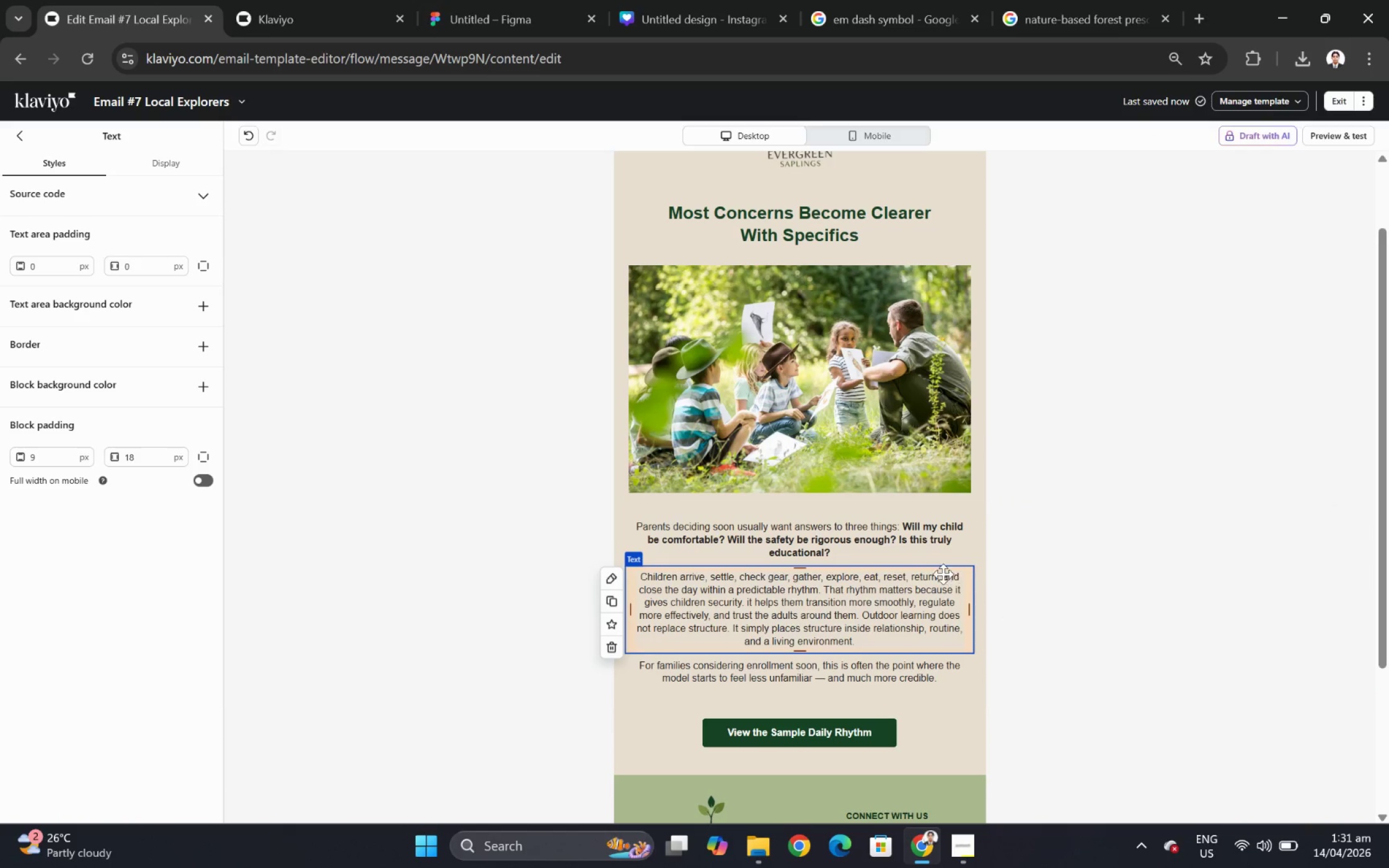 
double_click([908, 526])
 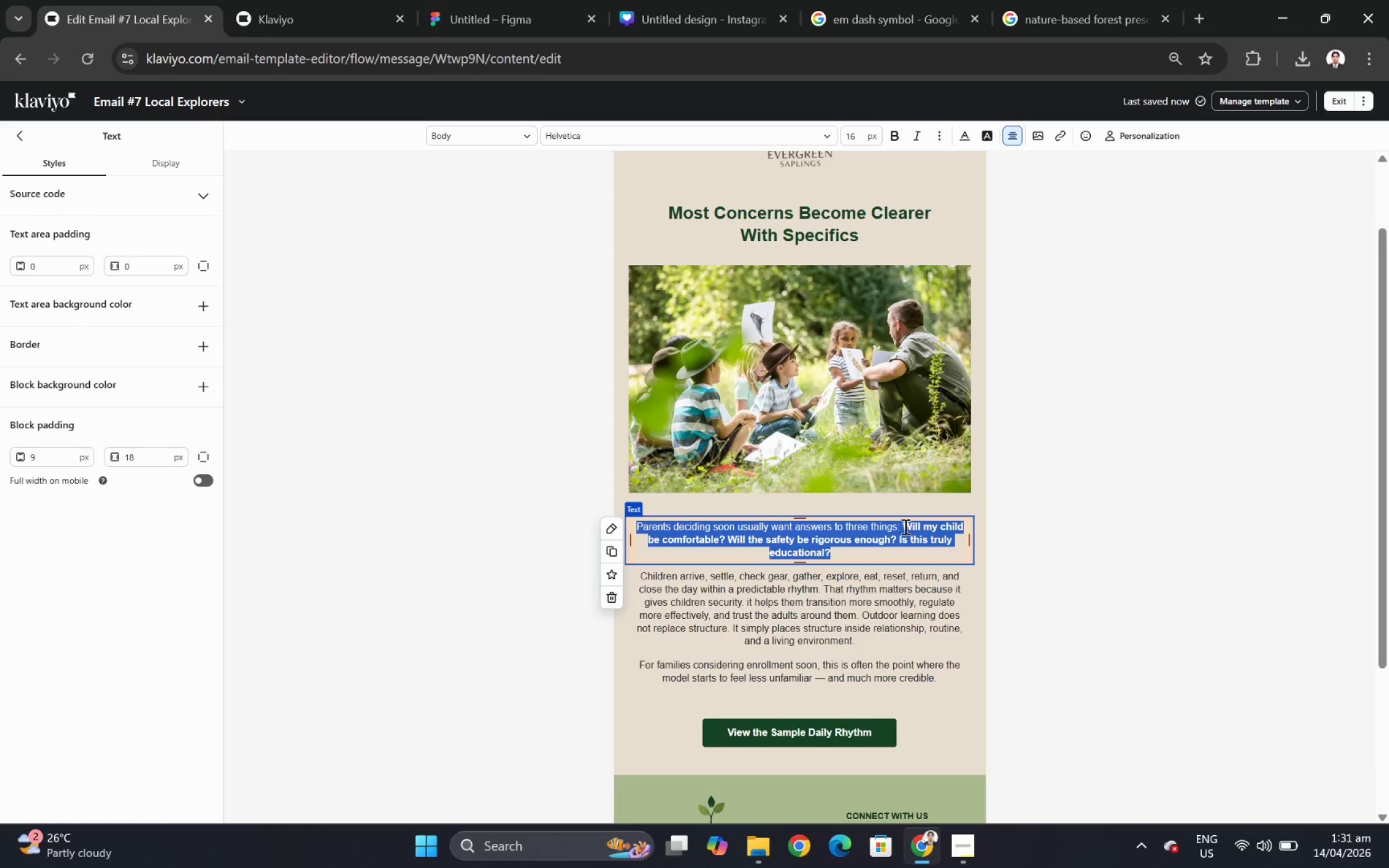 
left_click([901, 527])
 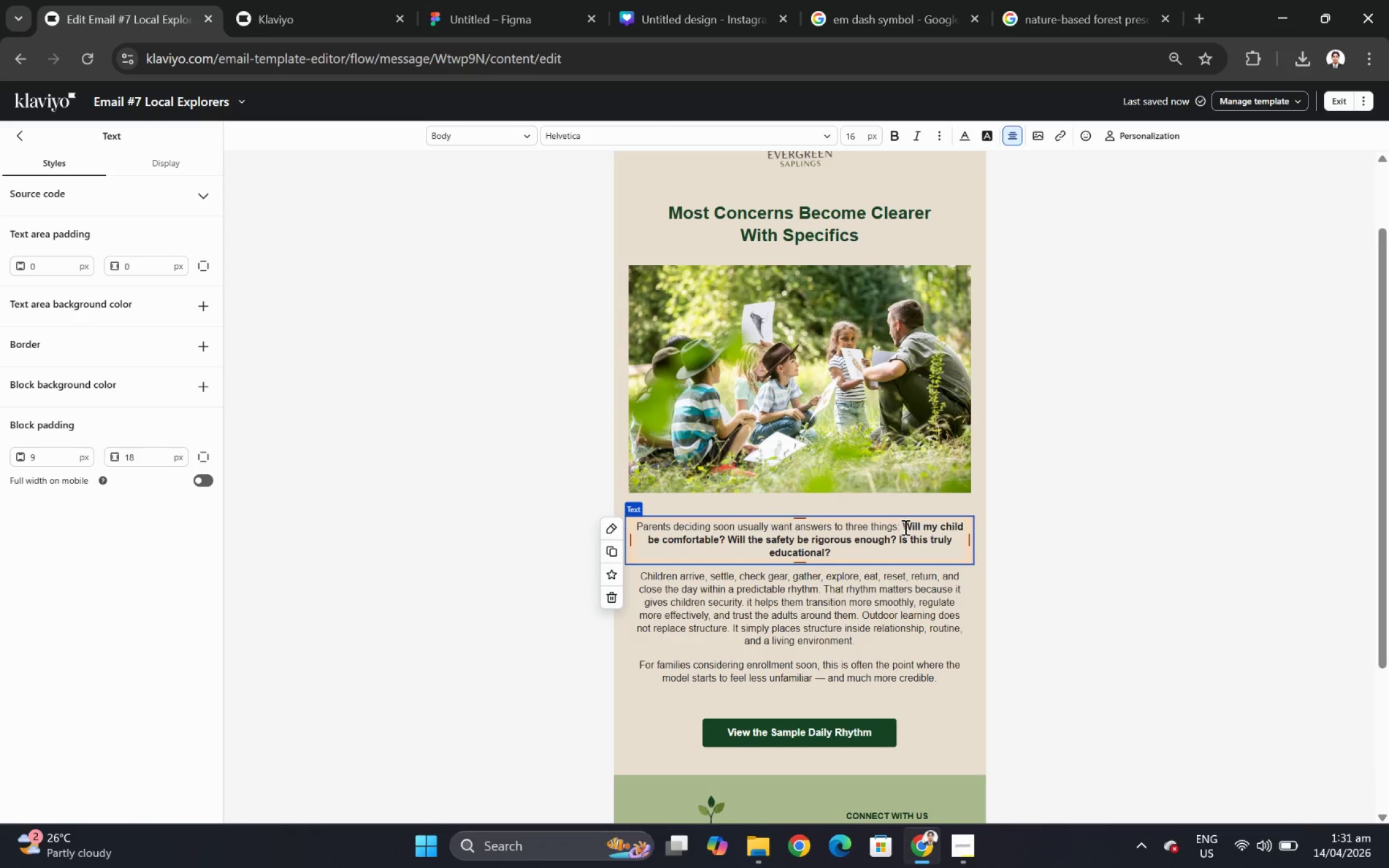 
left_click([903, 527])
 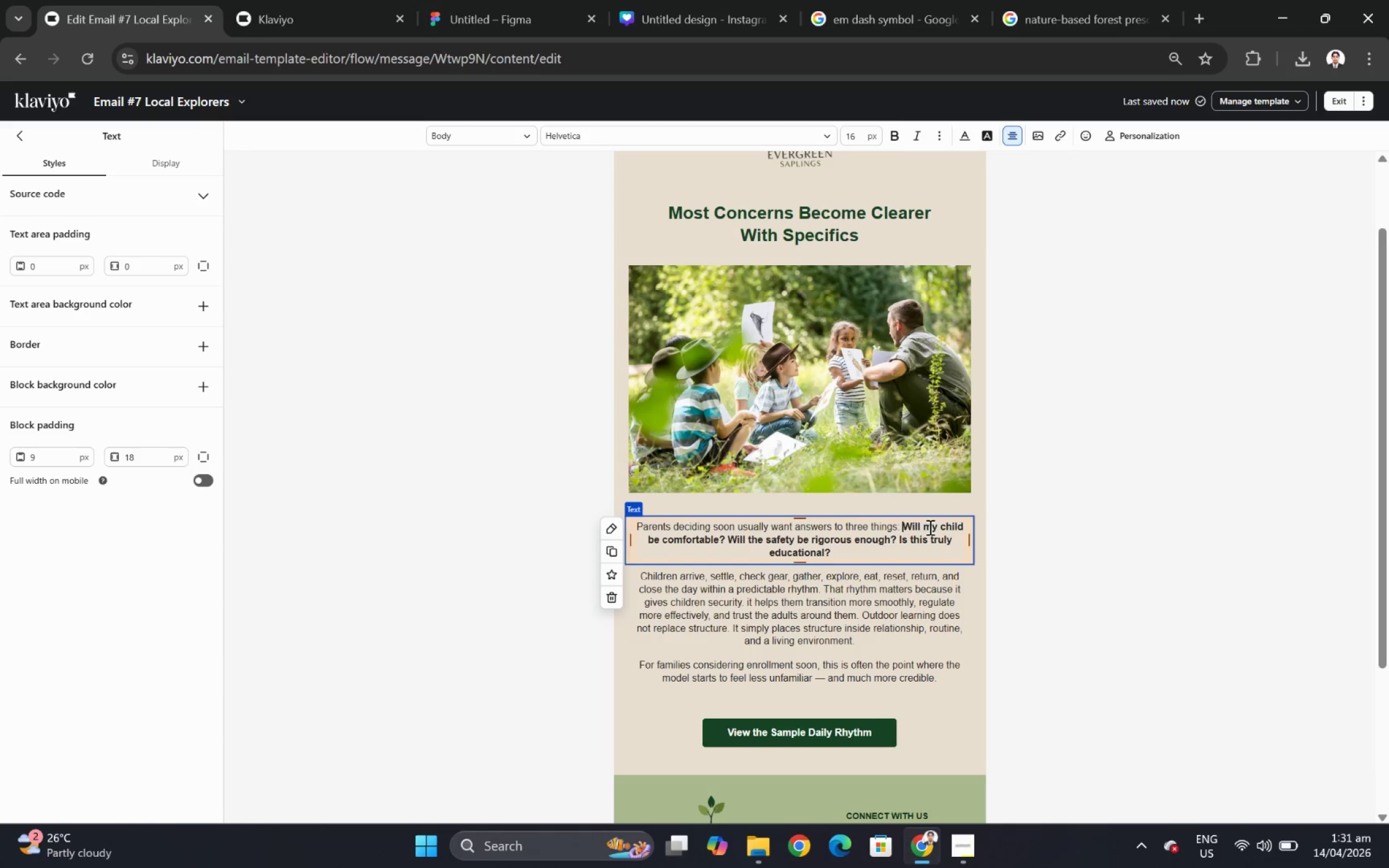 
key(Enter)
 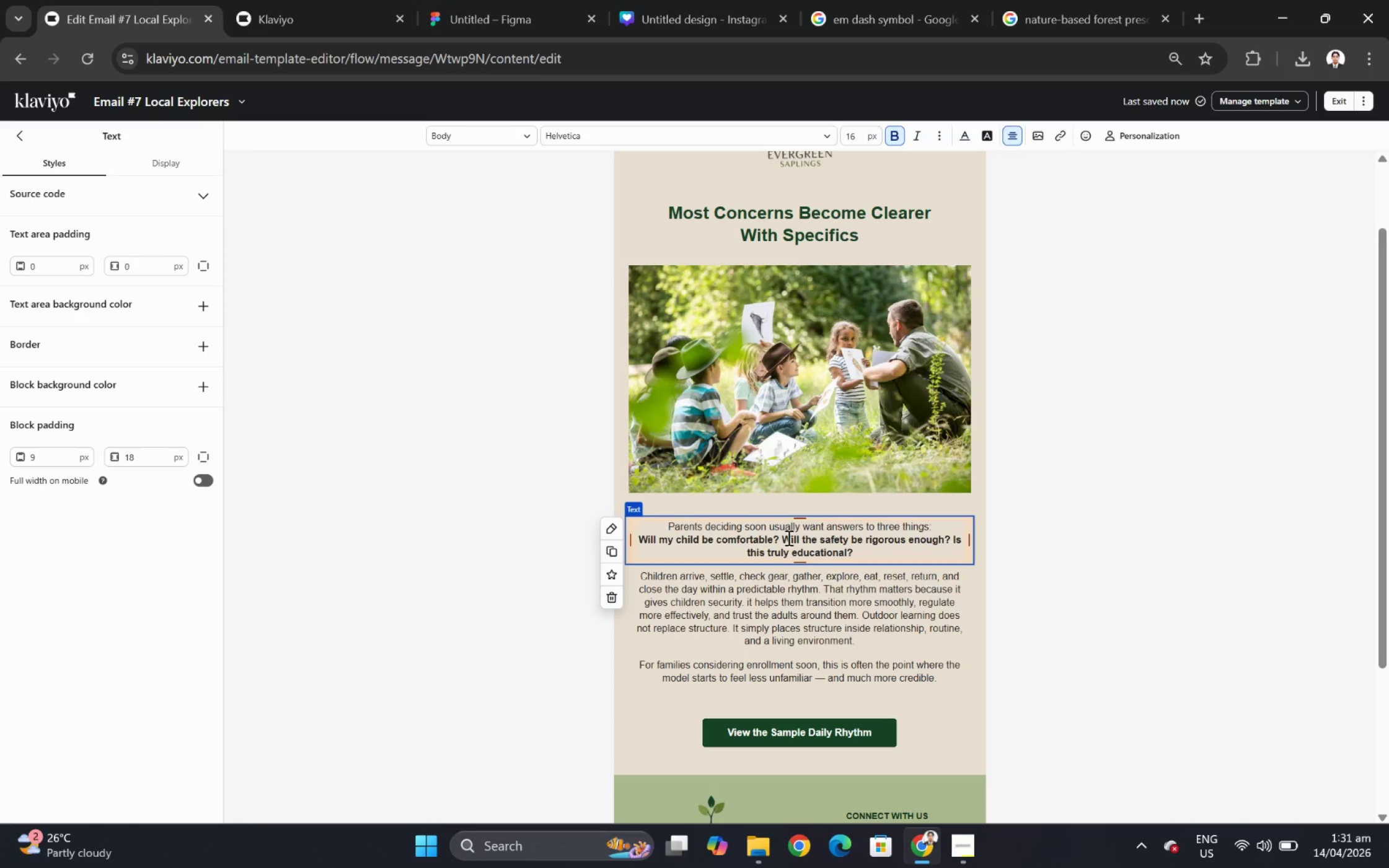 
left_click([784, 536])
 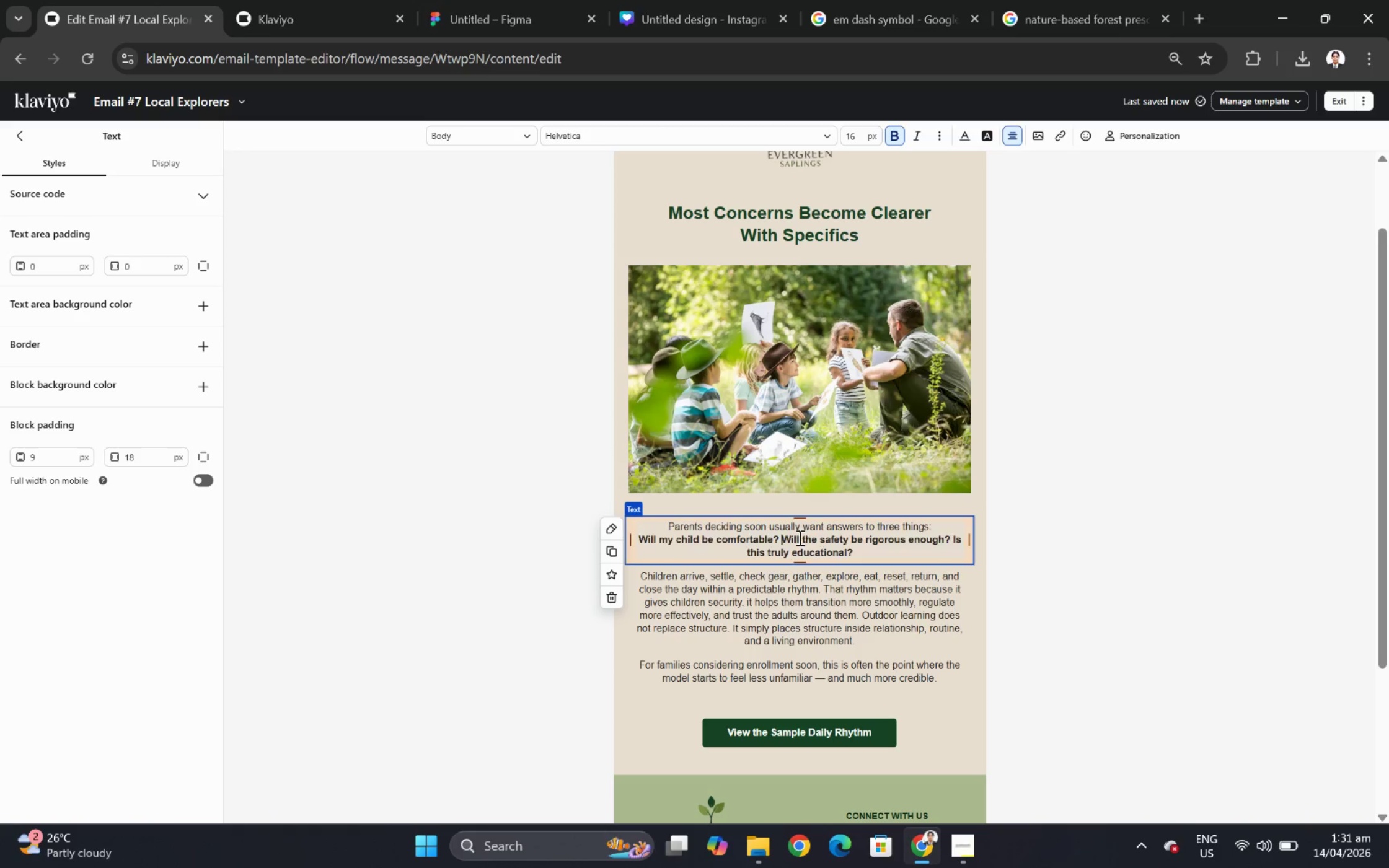 
key(Enter)
 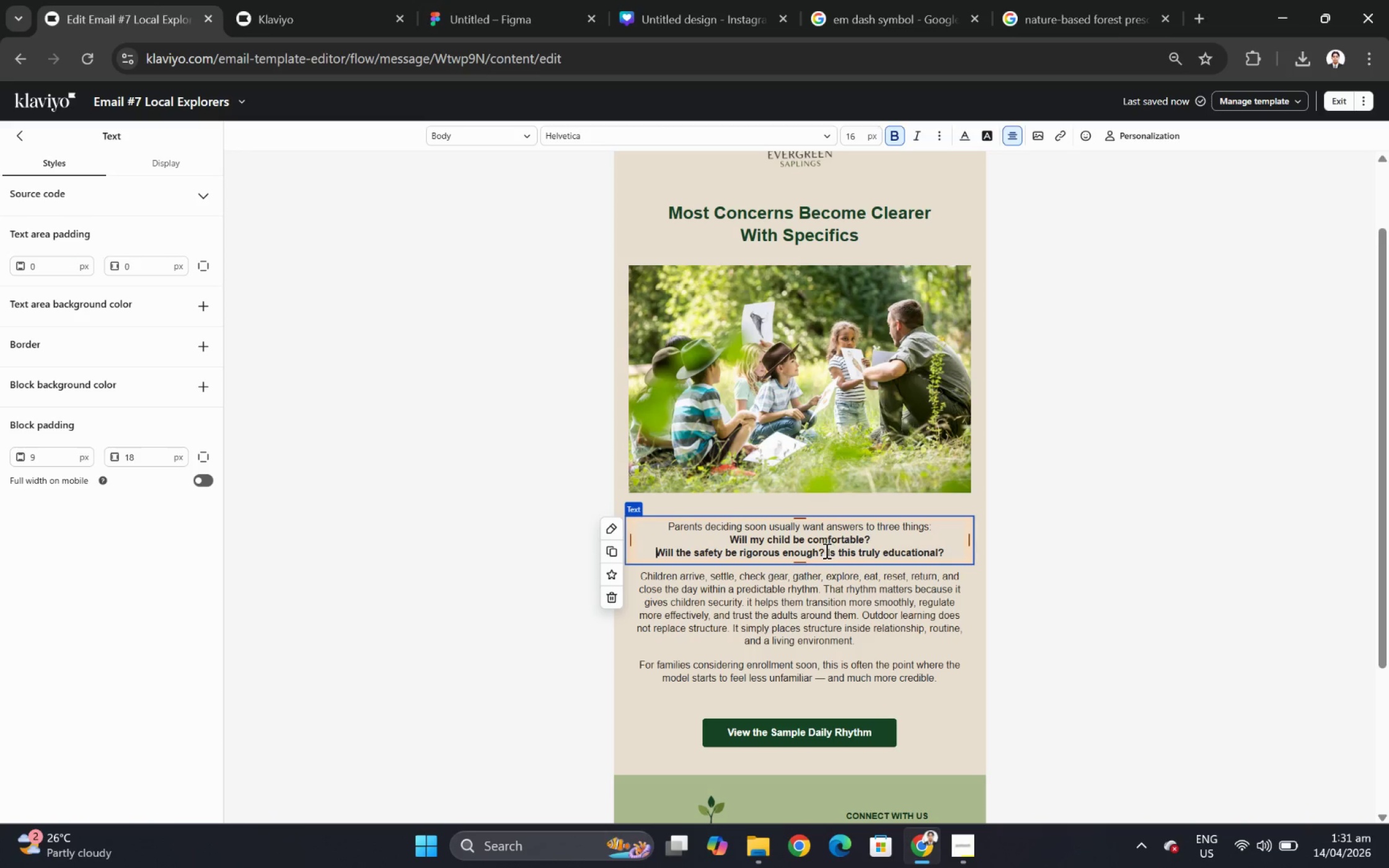 
left_click([825, 550])
 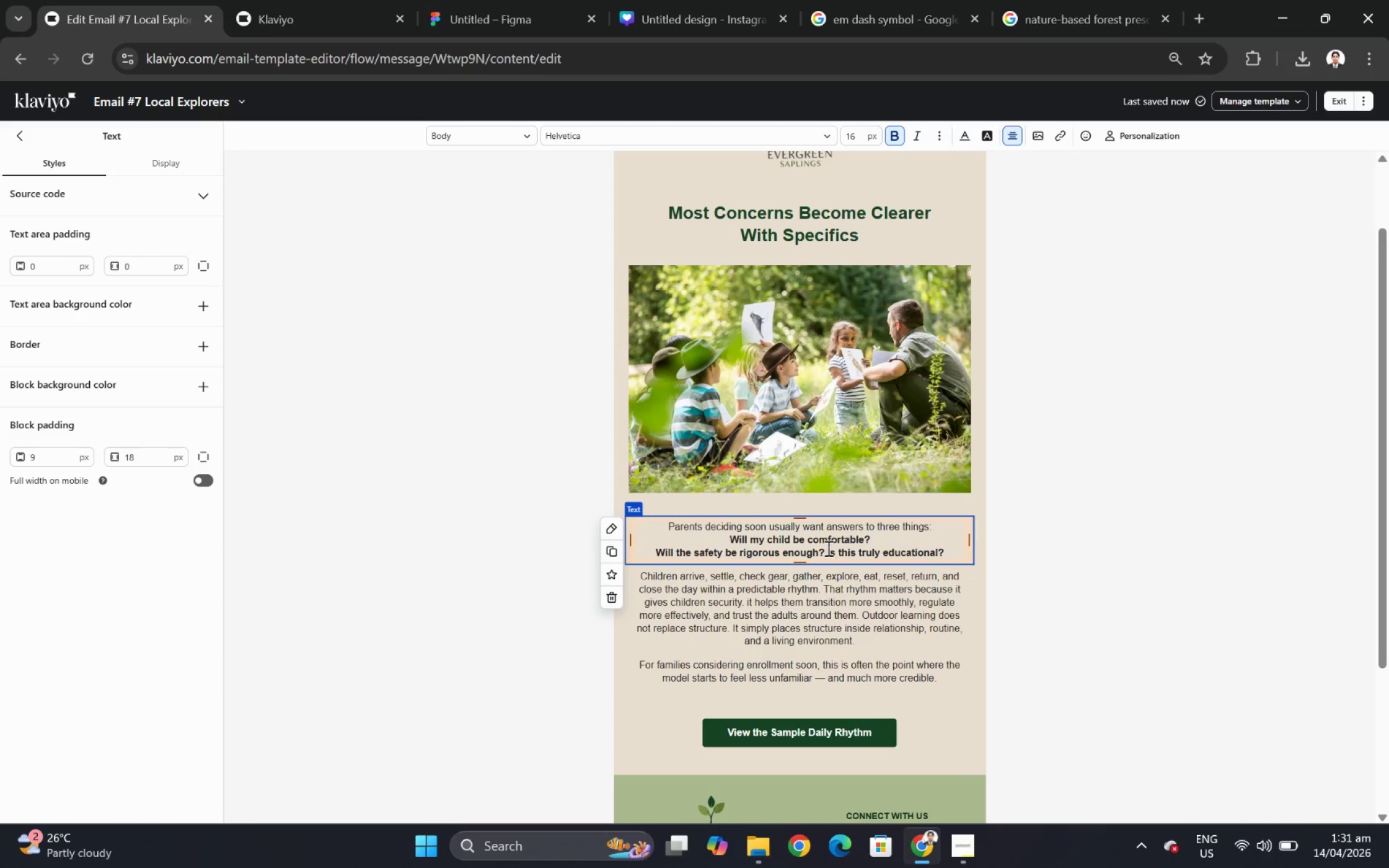 
left_click([825, 548])
 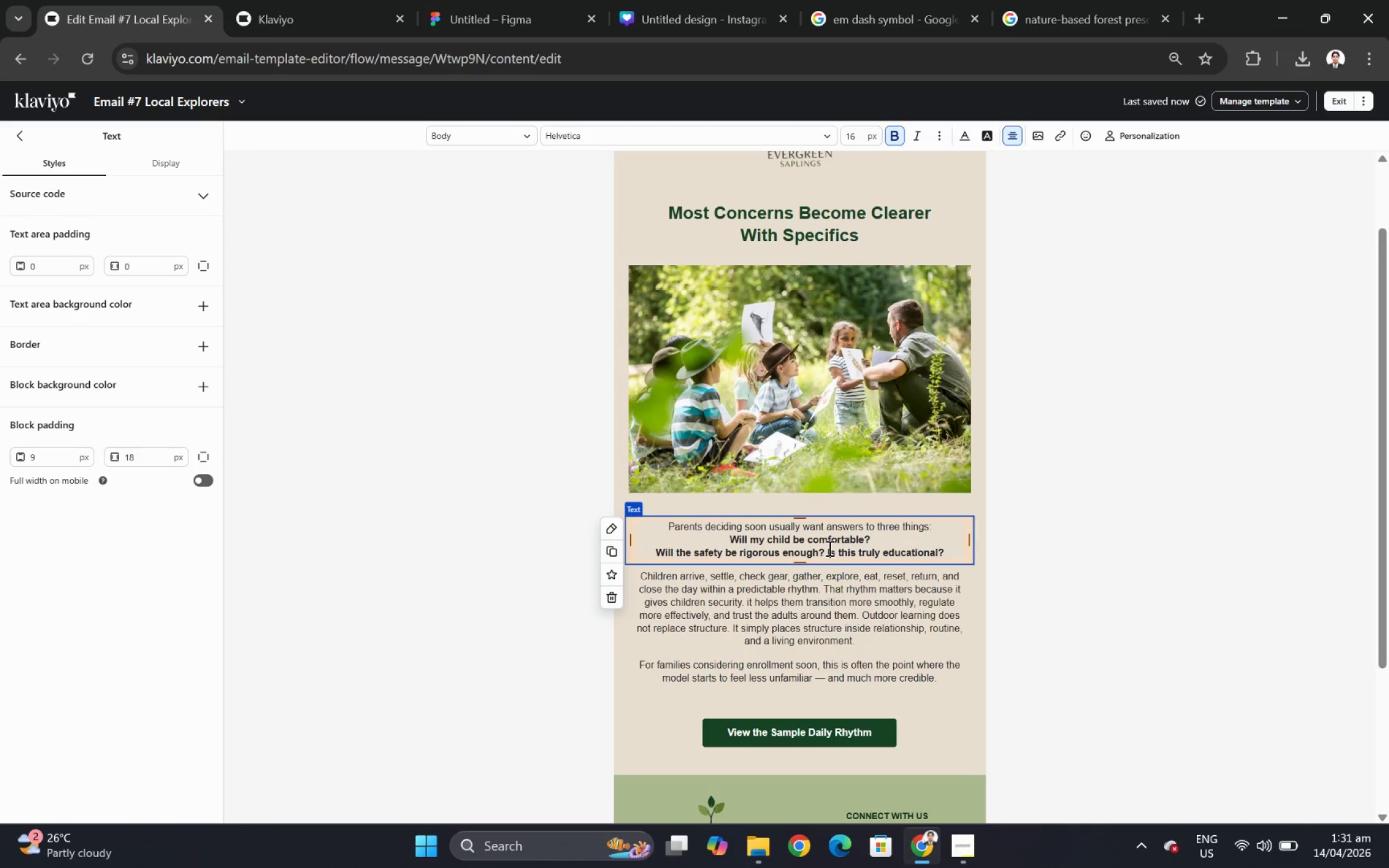 
left_click([828, 548])
 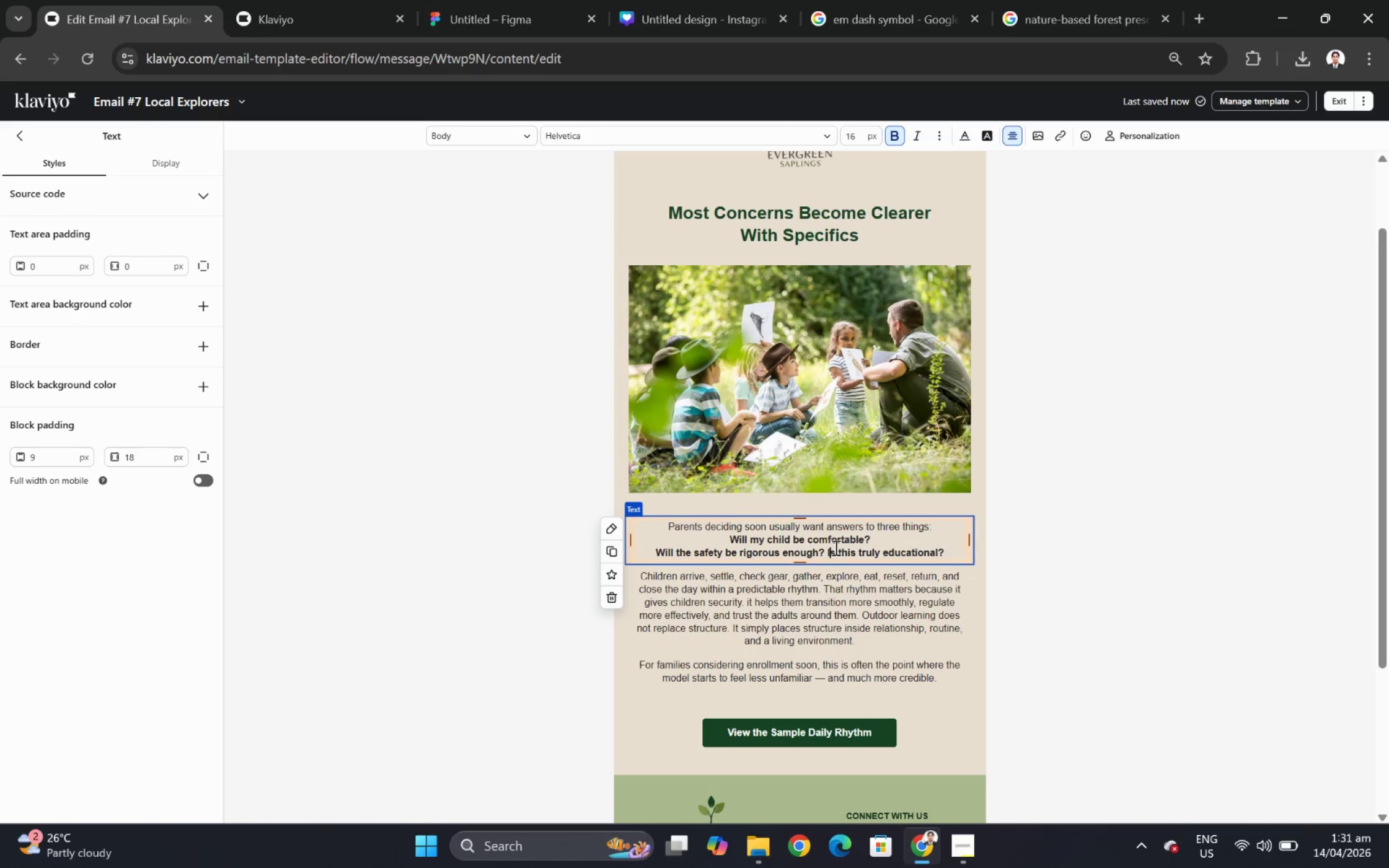 
key(ArrowLeft)
 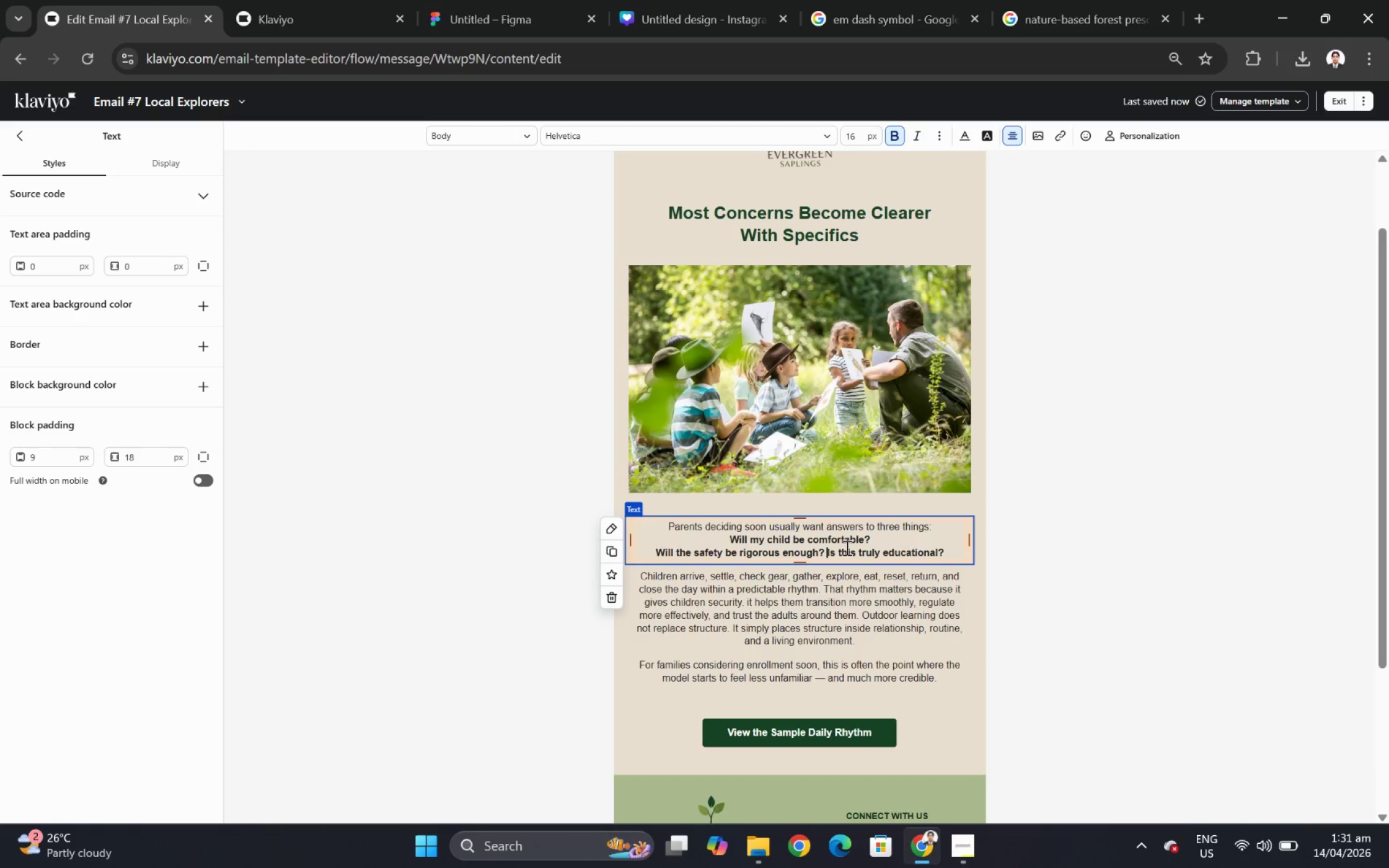 
key(Enter)
 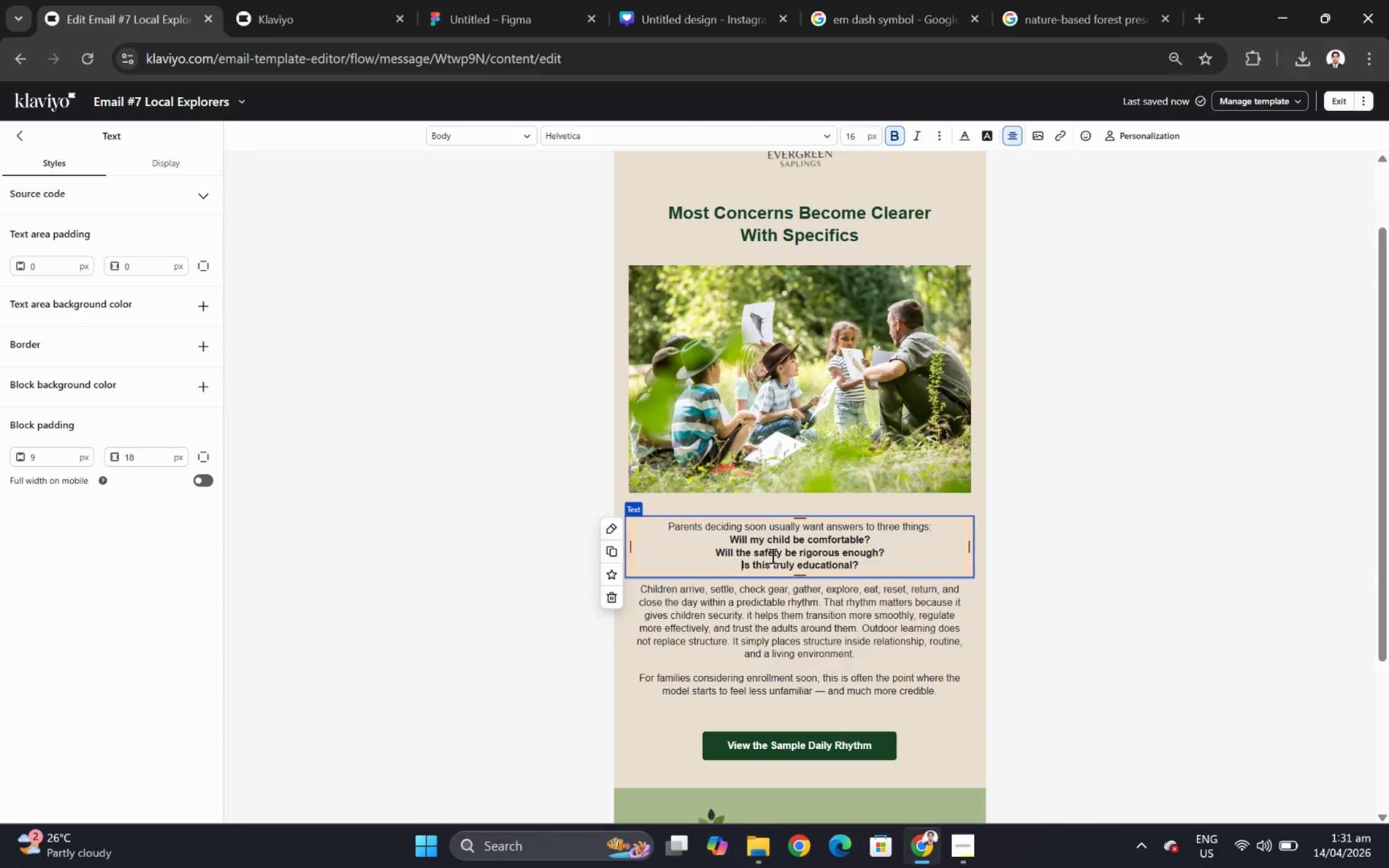 
left_click([731, 538])
 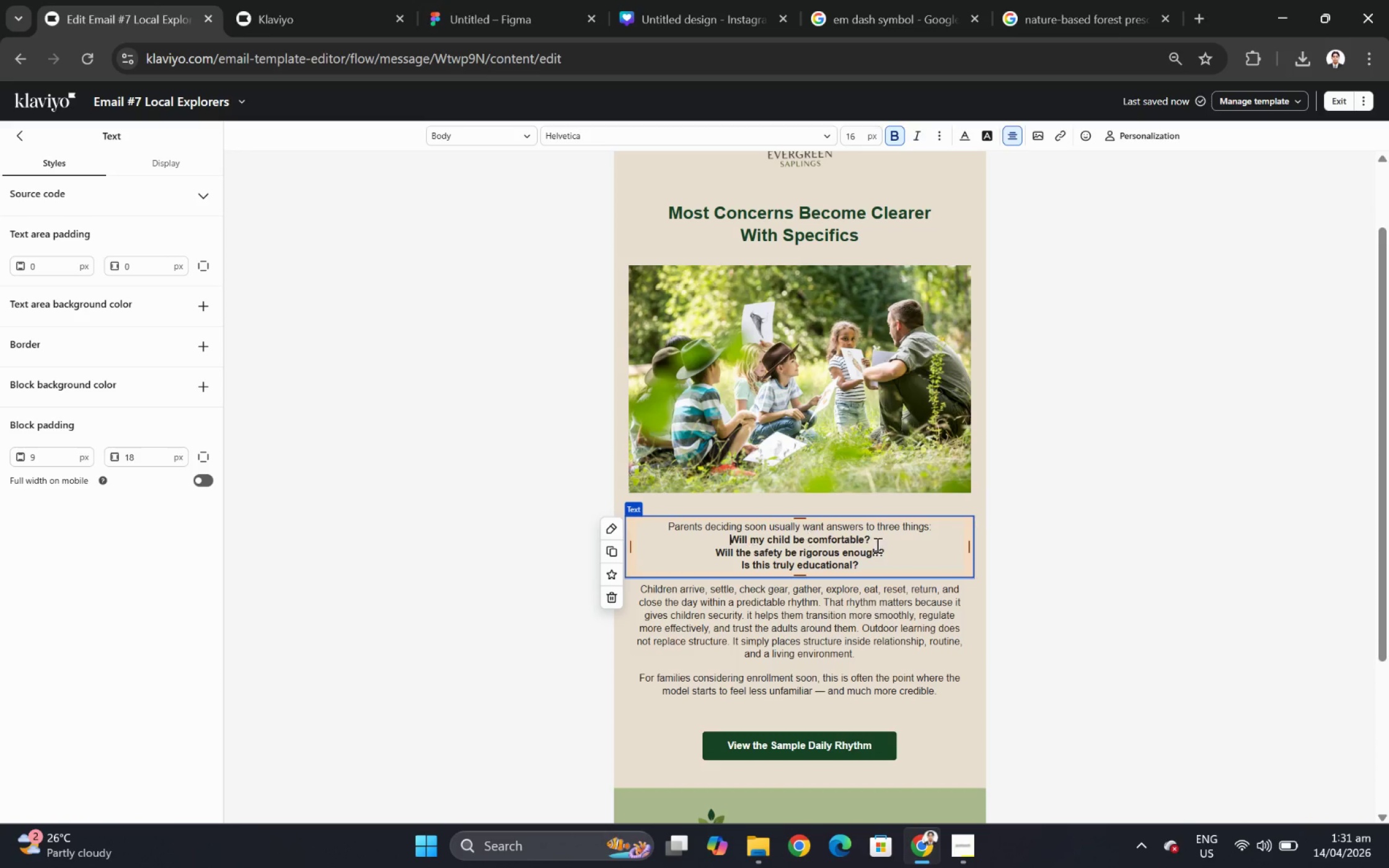 
key(Enter)
 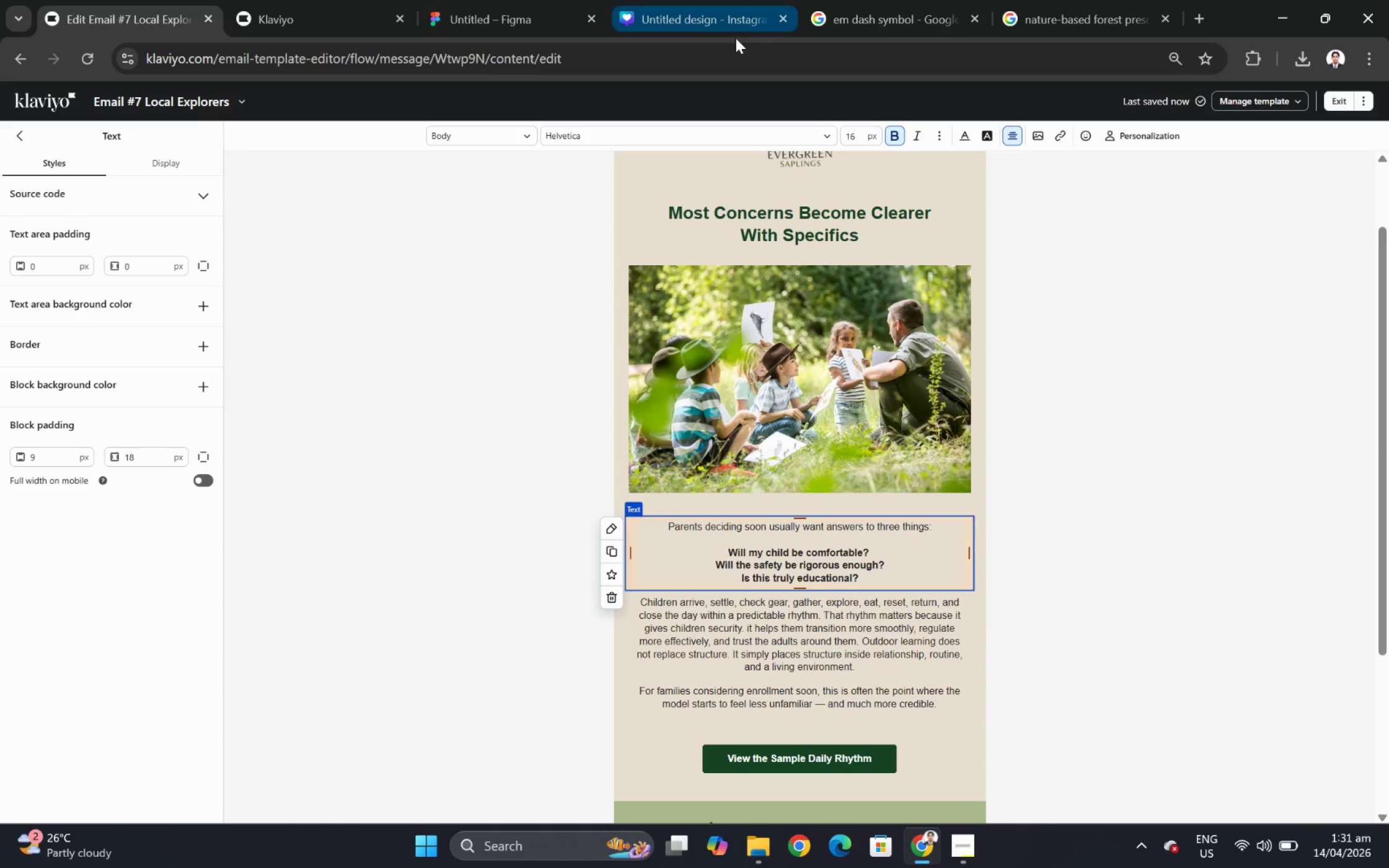 
wait(6.51)
 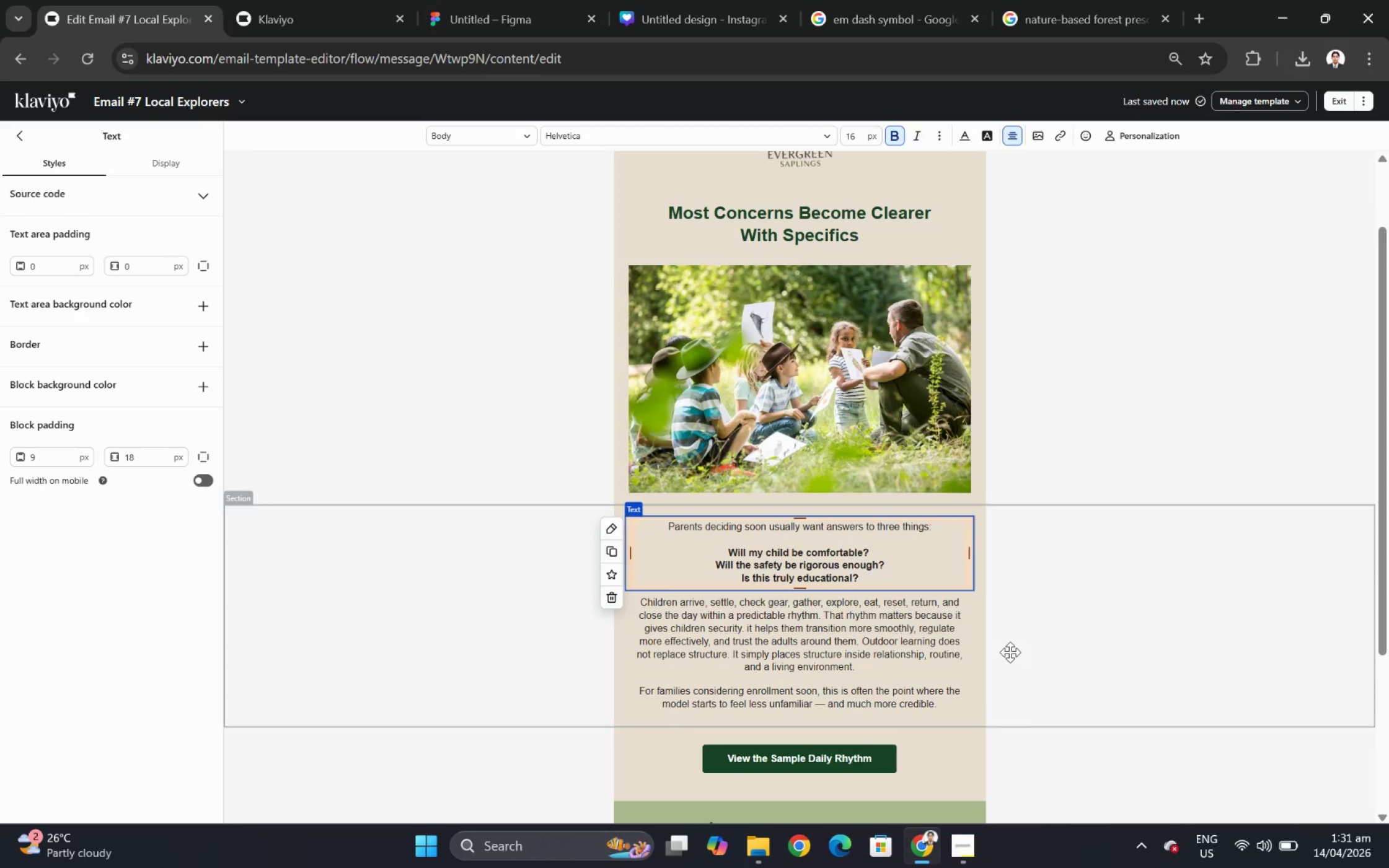 
left_click([894, 20])
 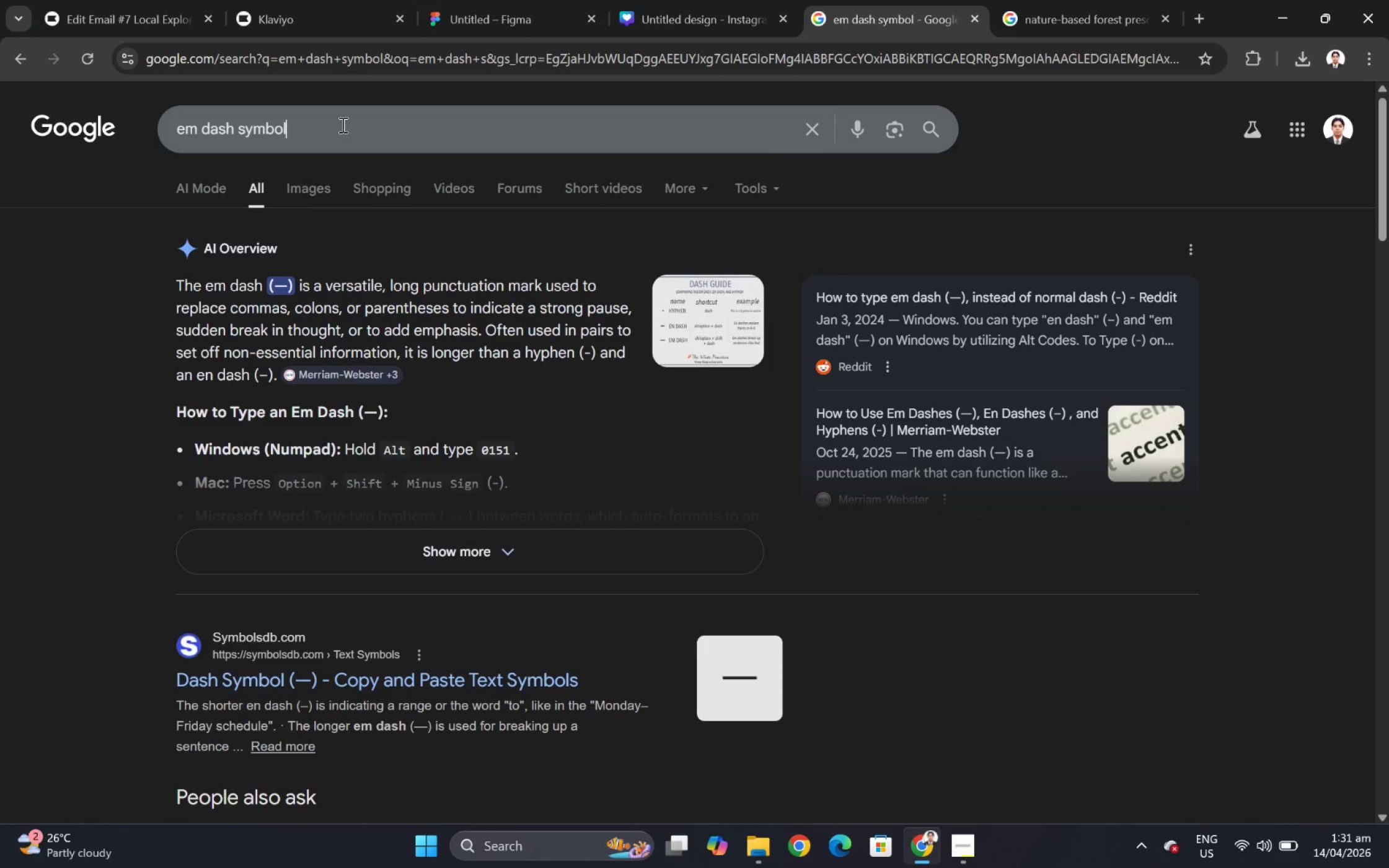 
double_click([342, 125])
 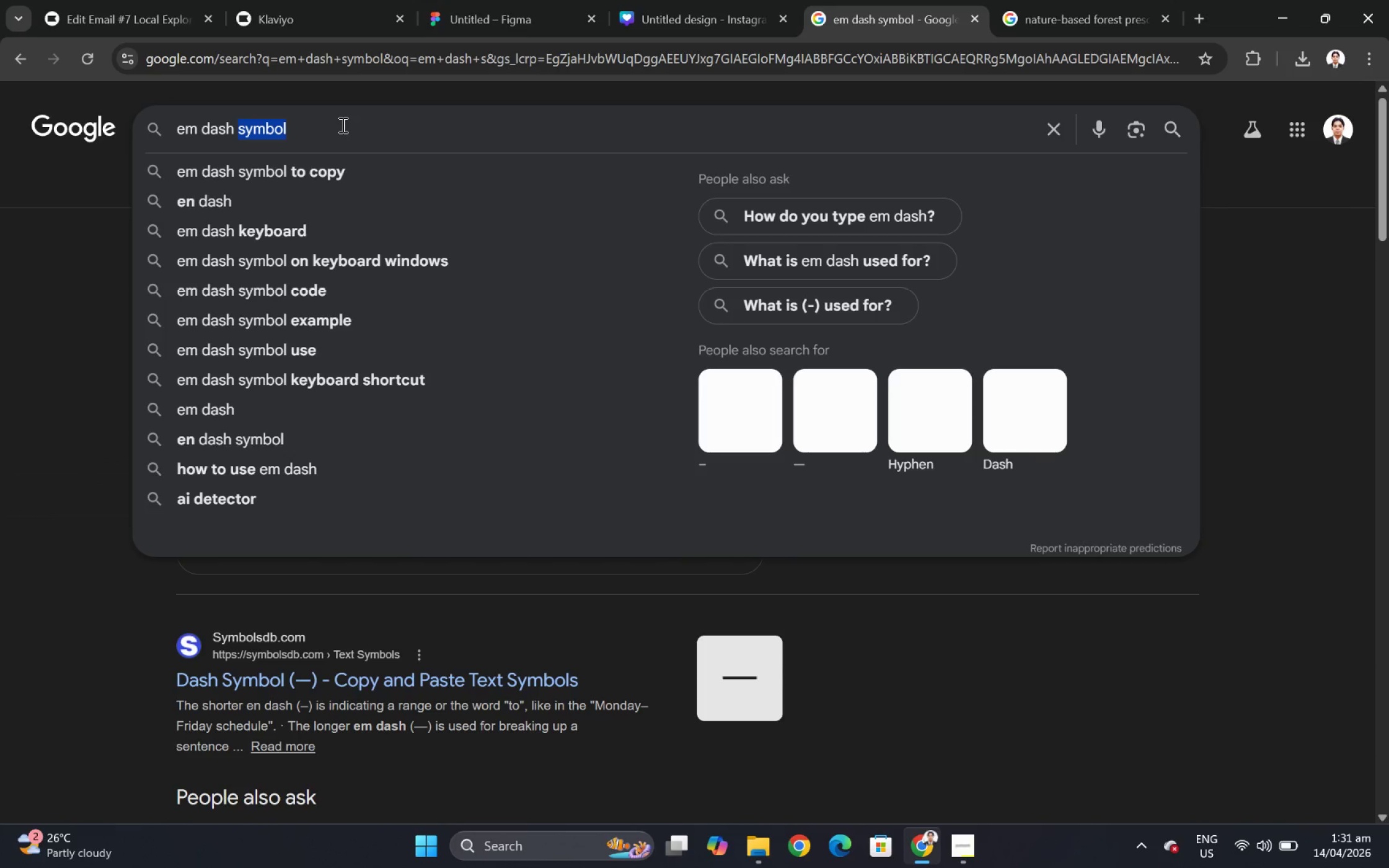 
triple_click([342, 125])
 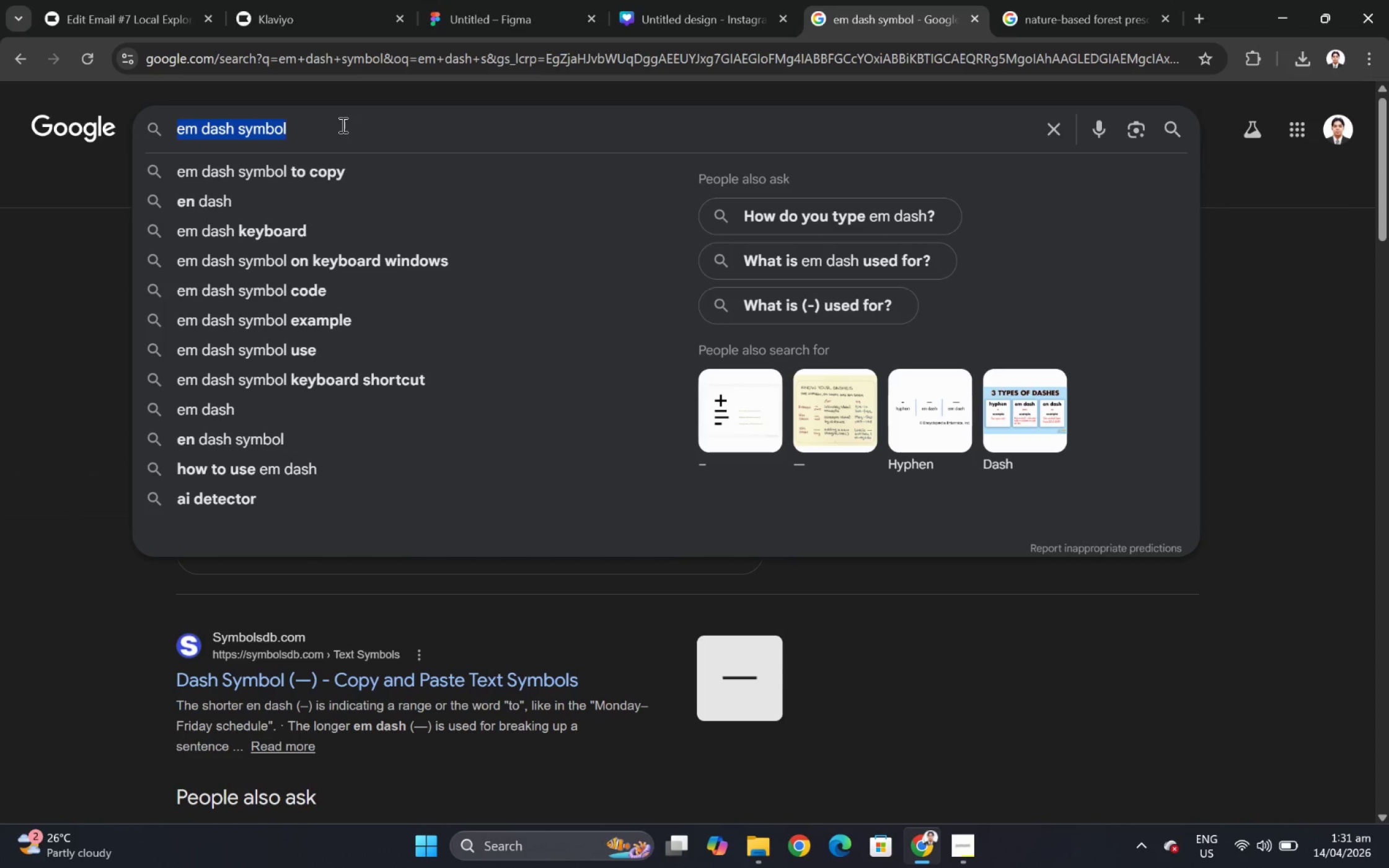 
type(bullet)
 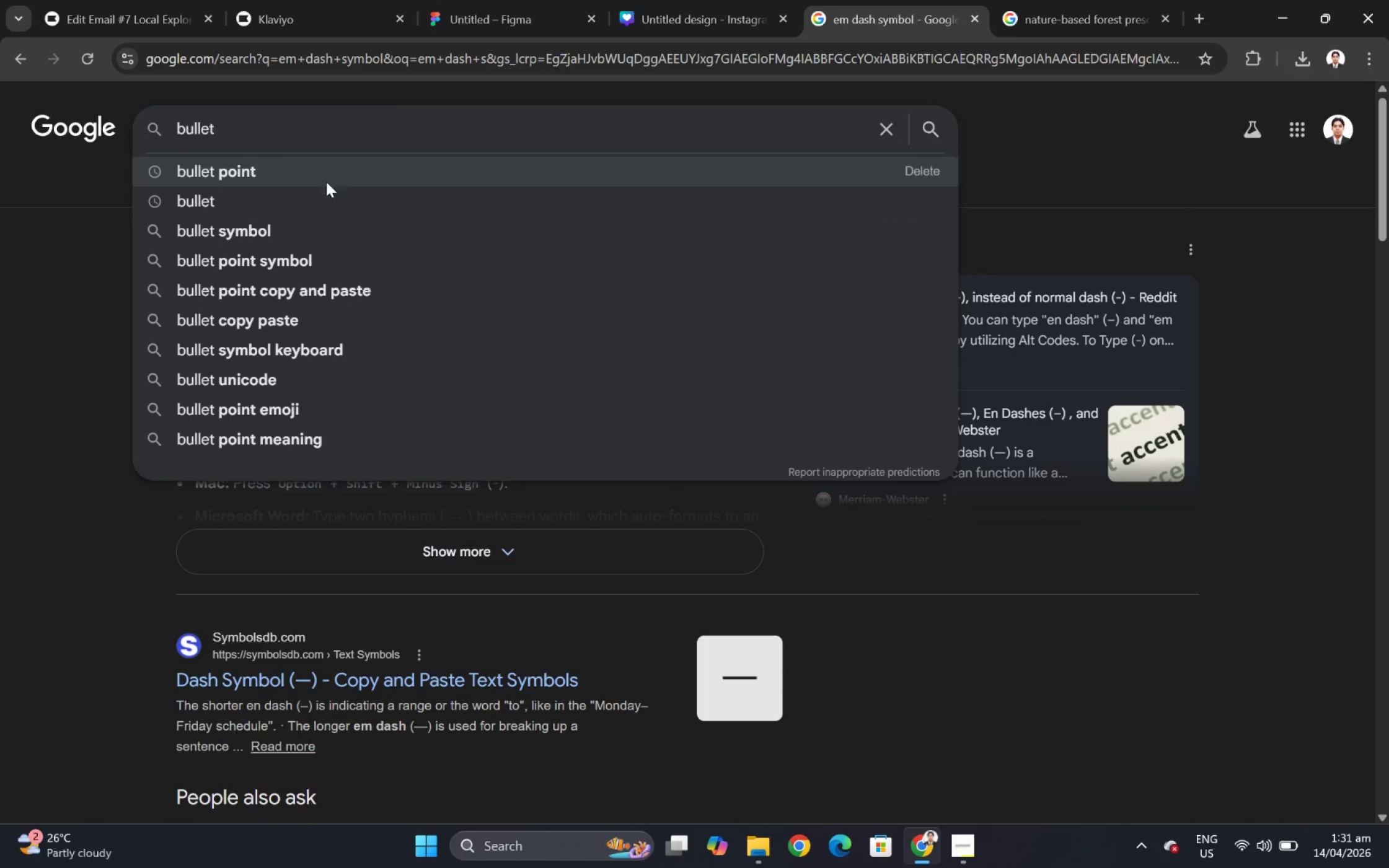 
left_click([319, 253])
 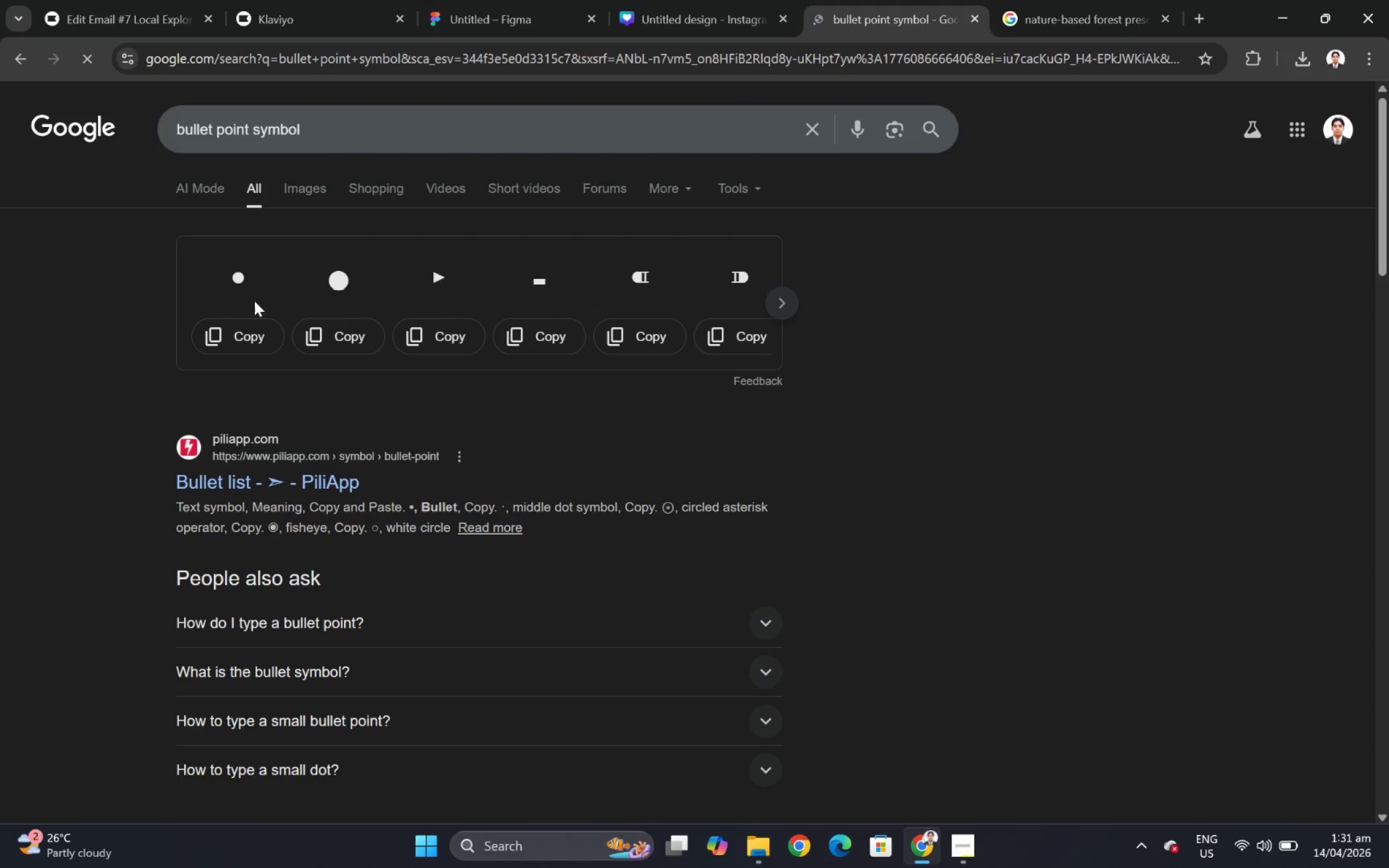 
left_click([245, 334])
 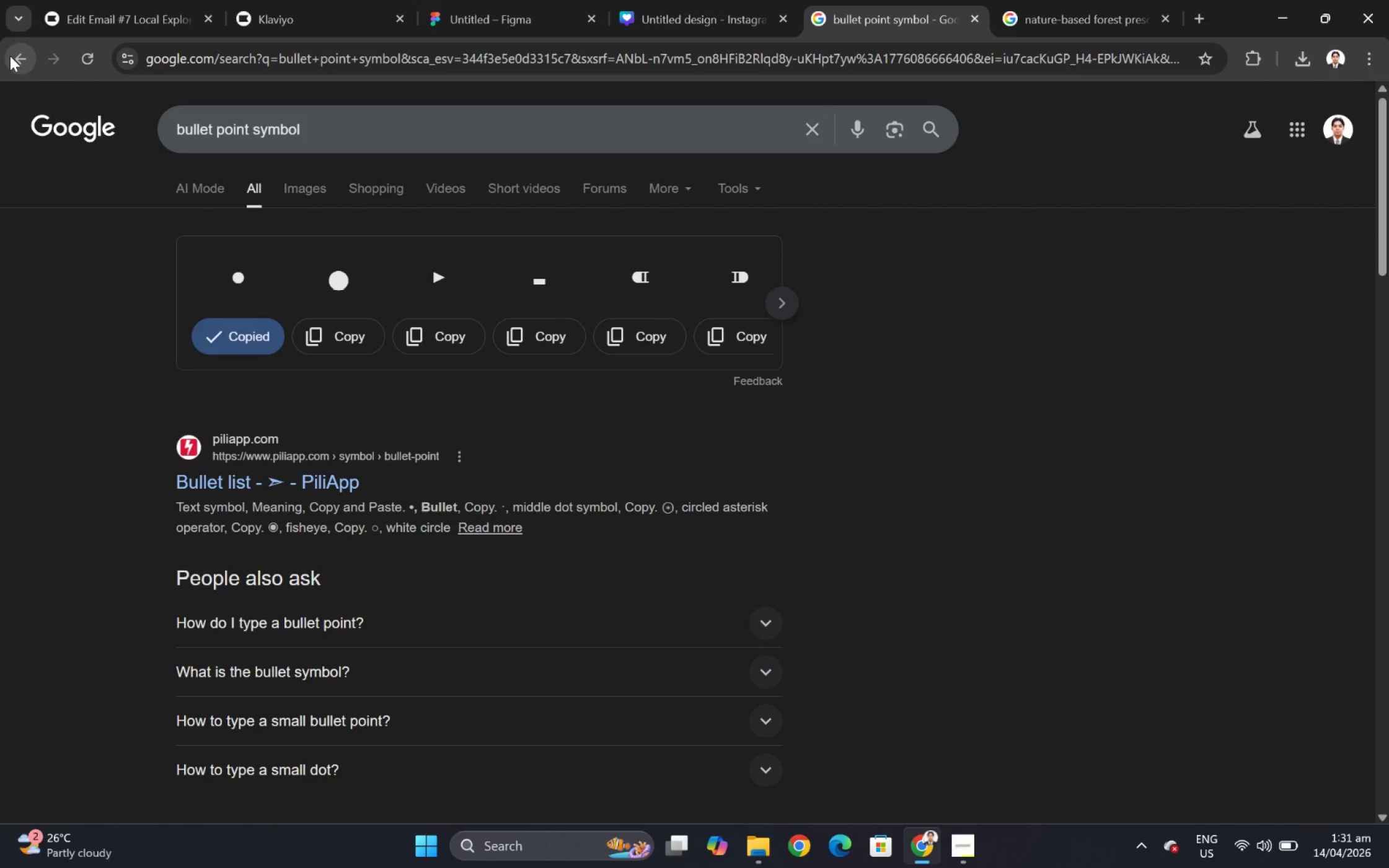 
left_click([10, 56])
 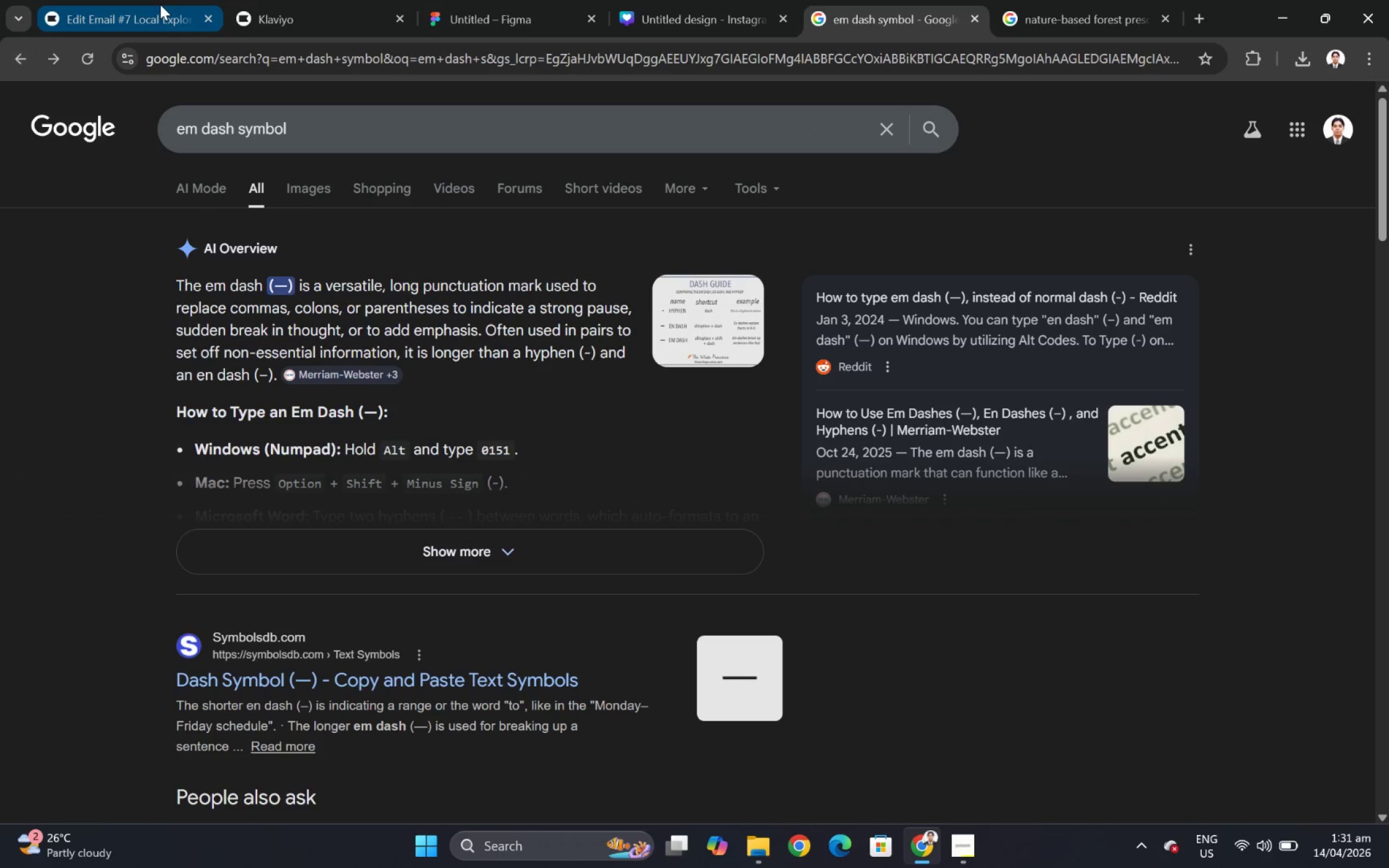 
left_click([160, 4])
 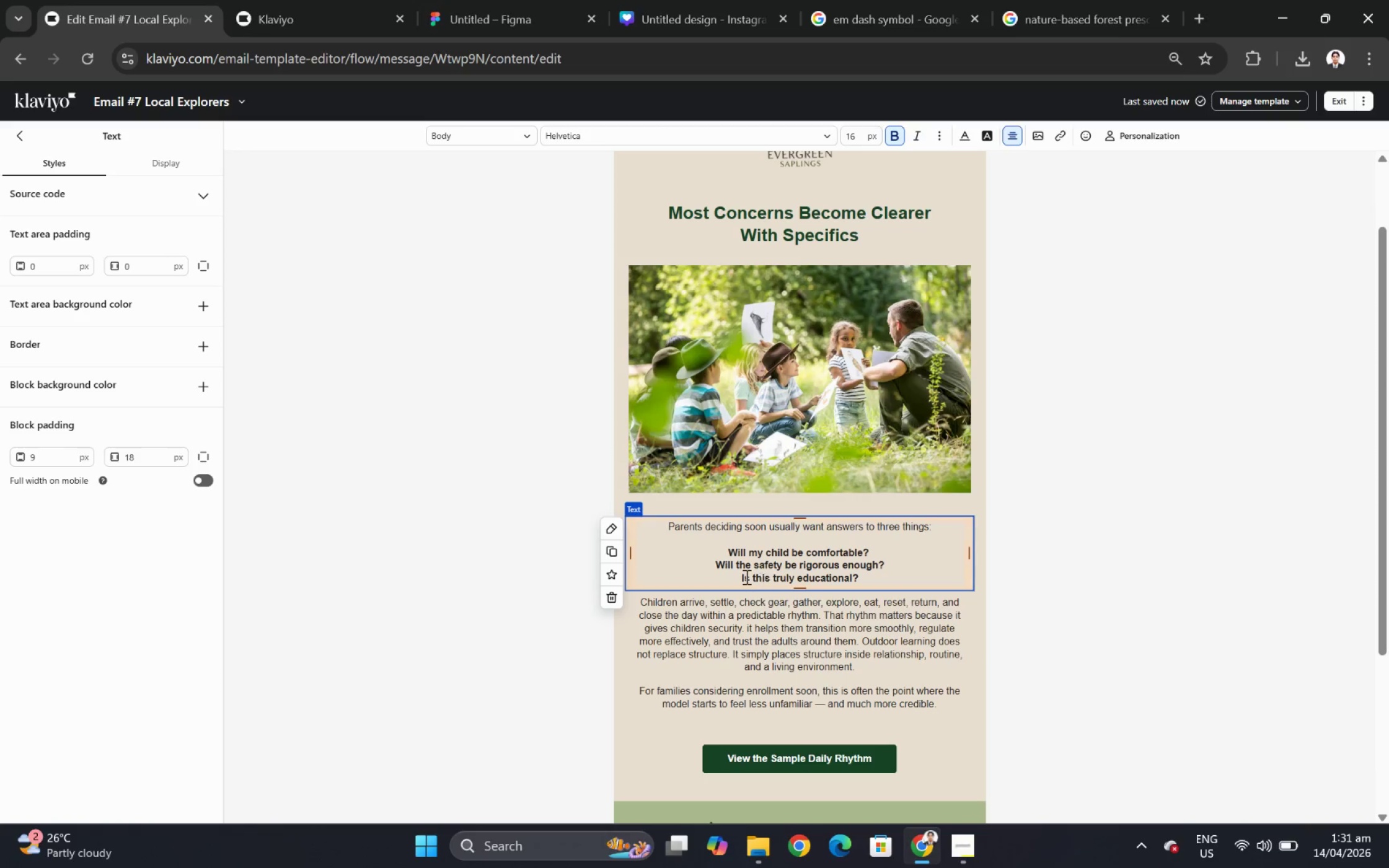 
key(Control+V)
 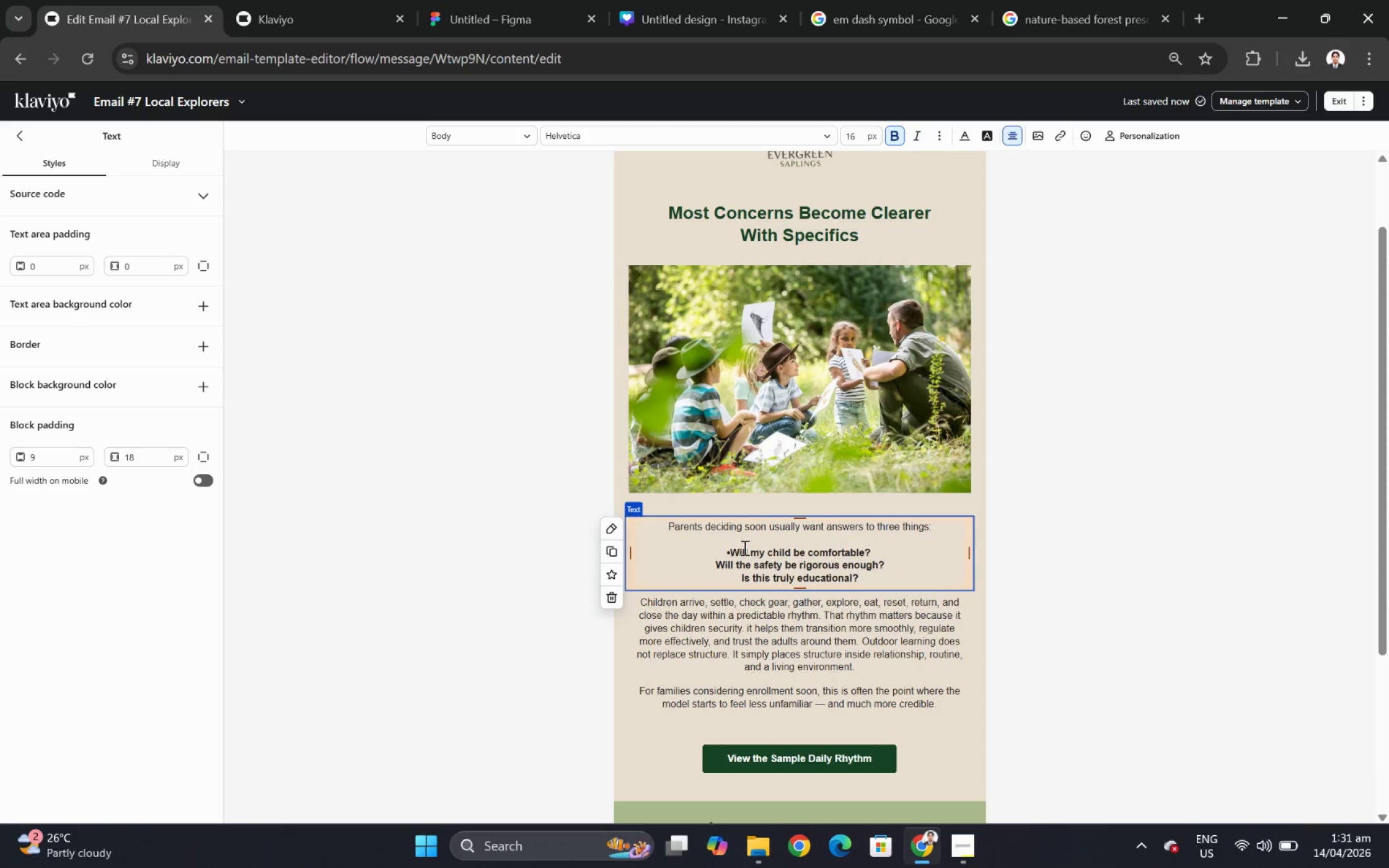 
key(Space)
 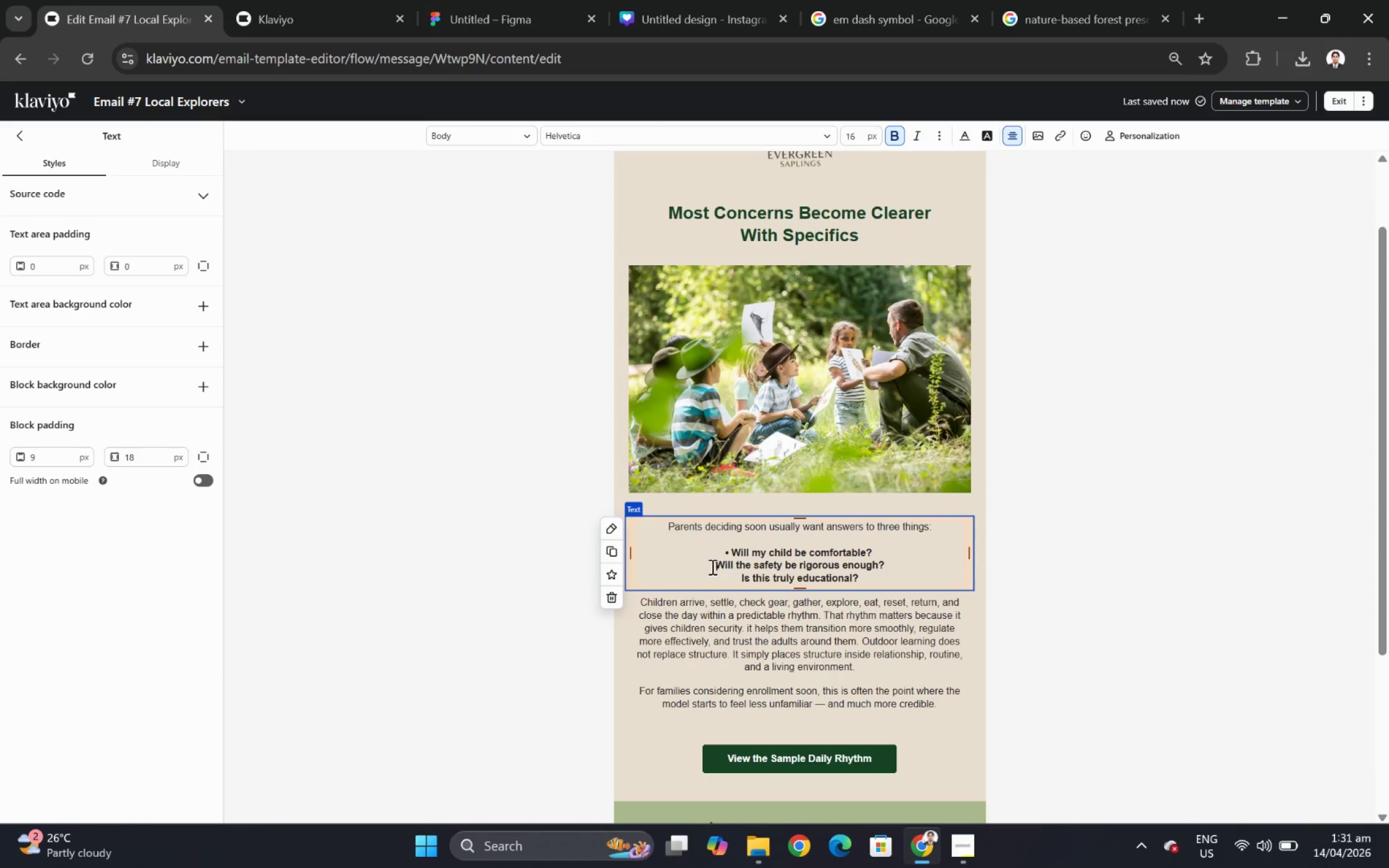 
key(Control+V)
 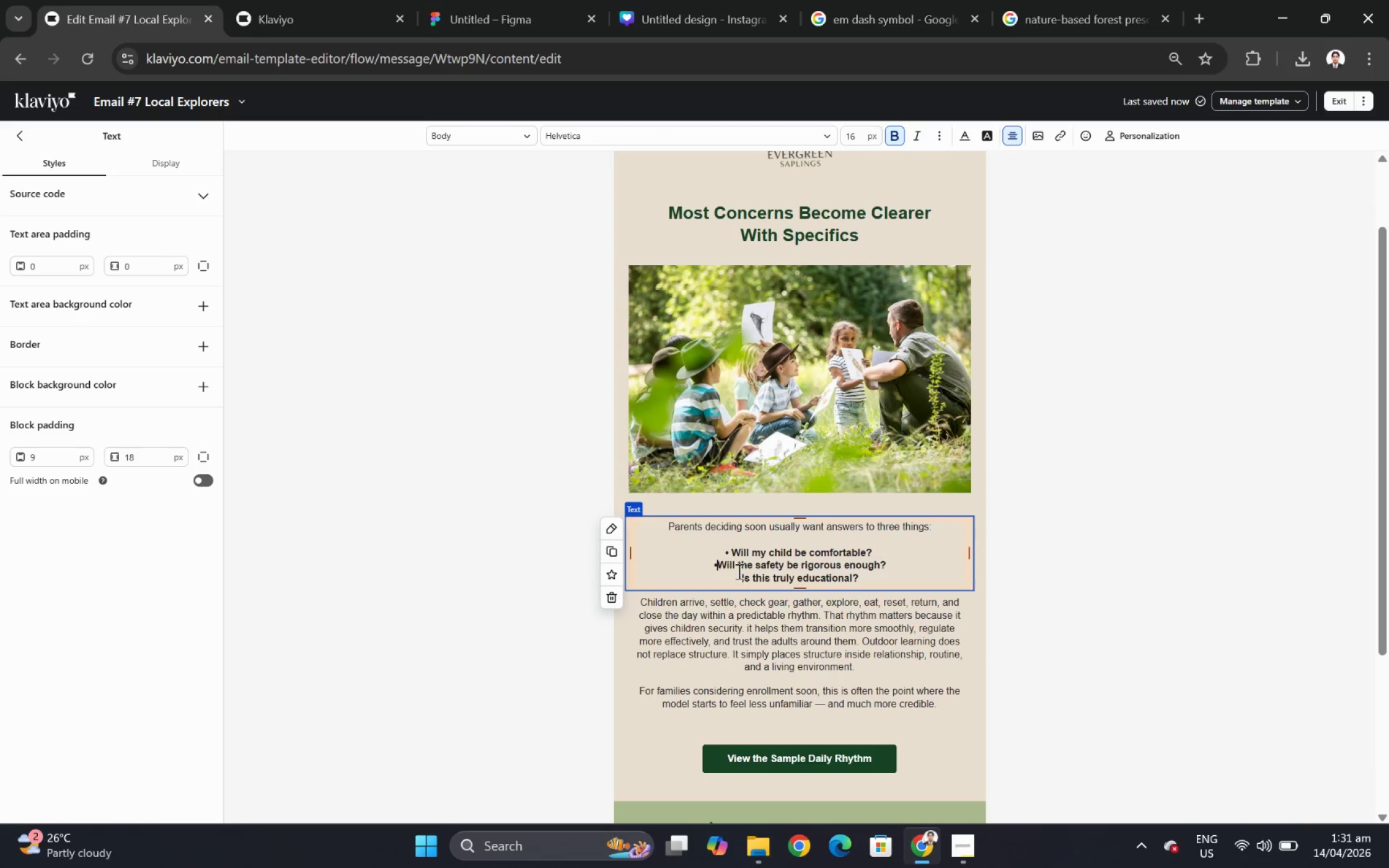 
key(Space)
 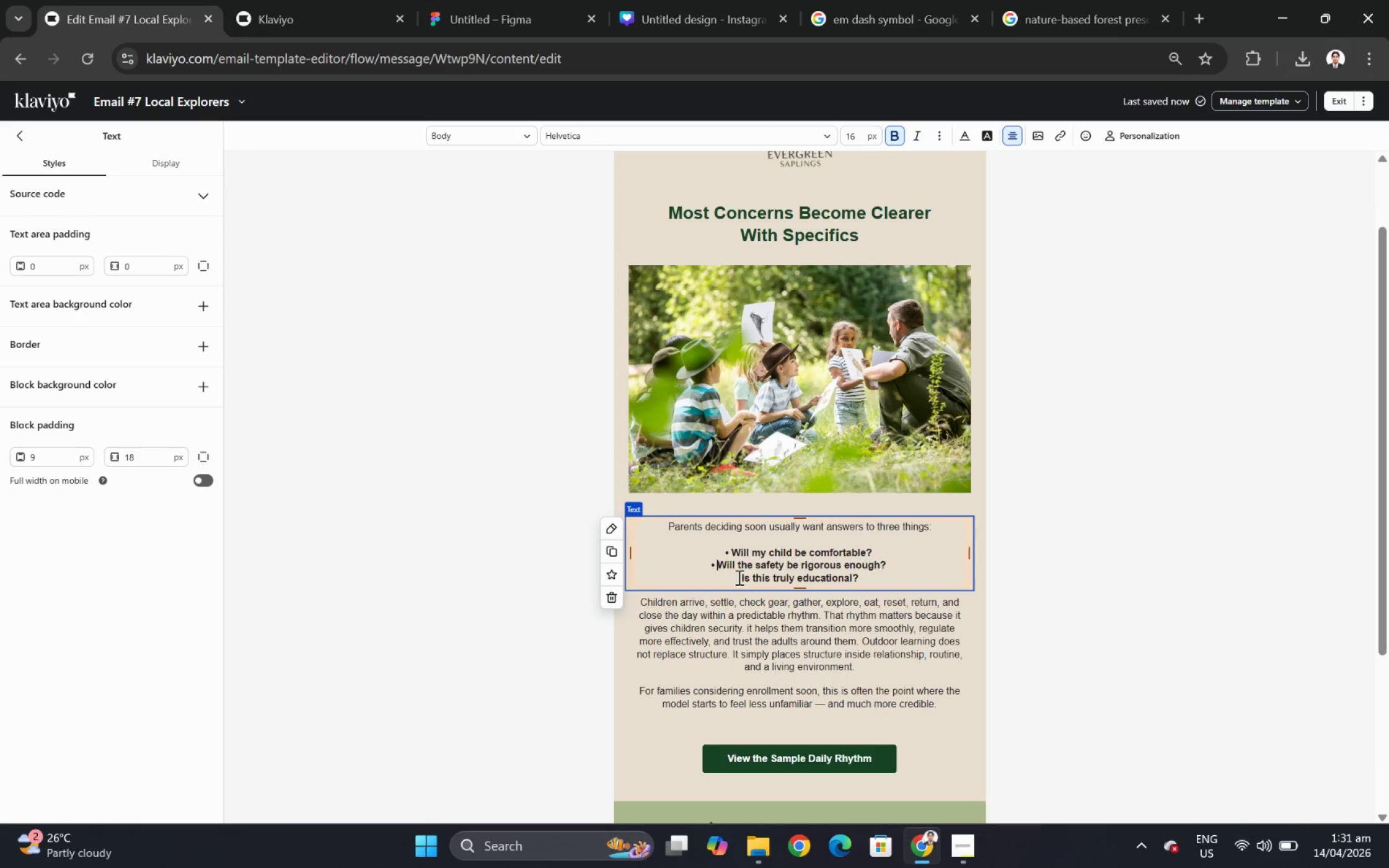 
left_click([738, 577])
 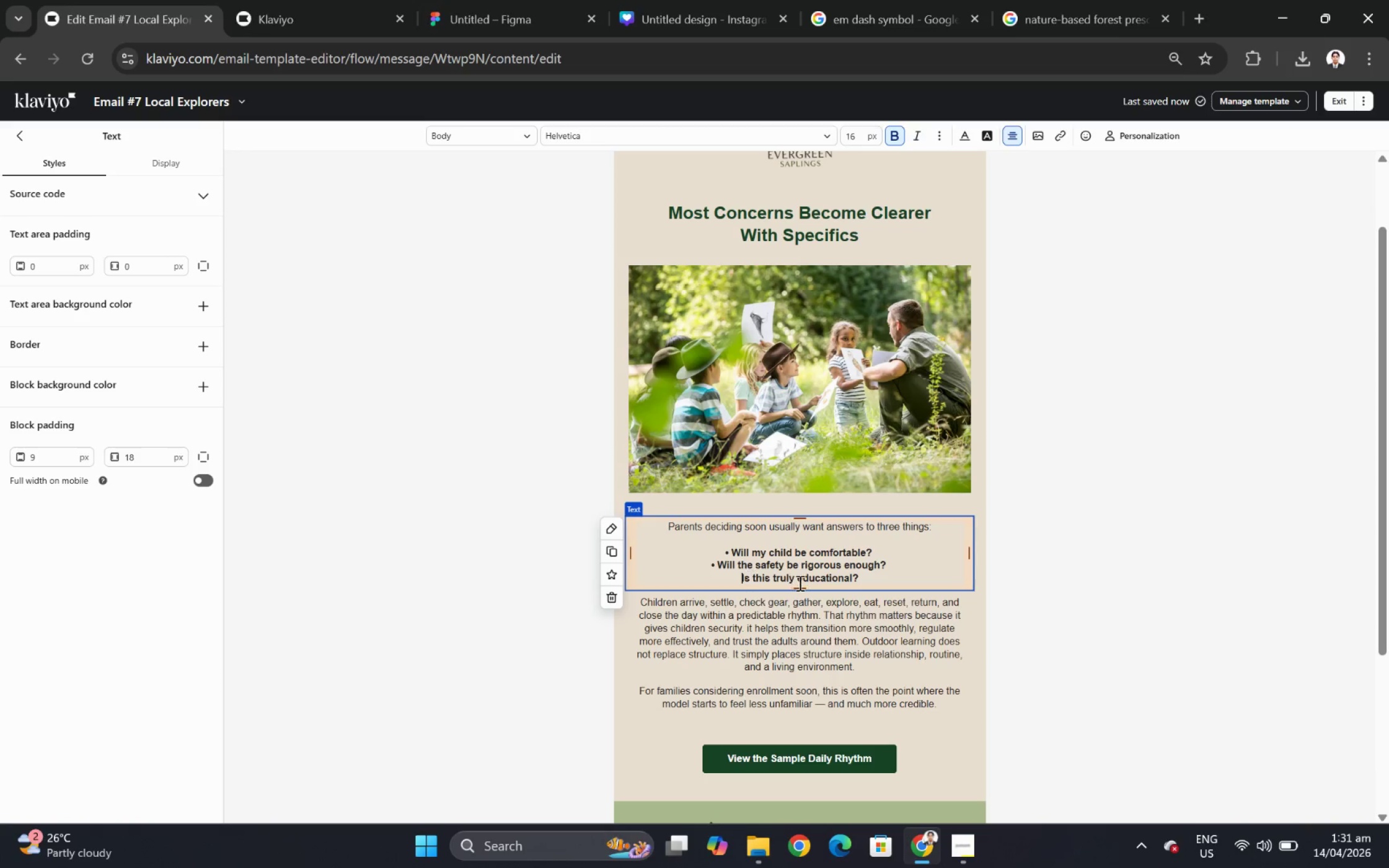 
key(Control+V)
 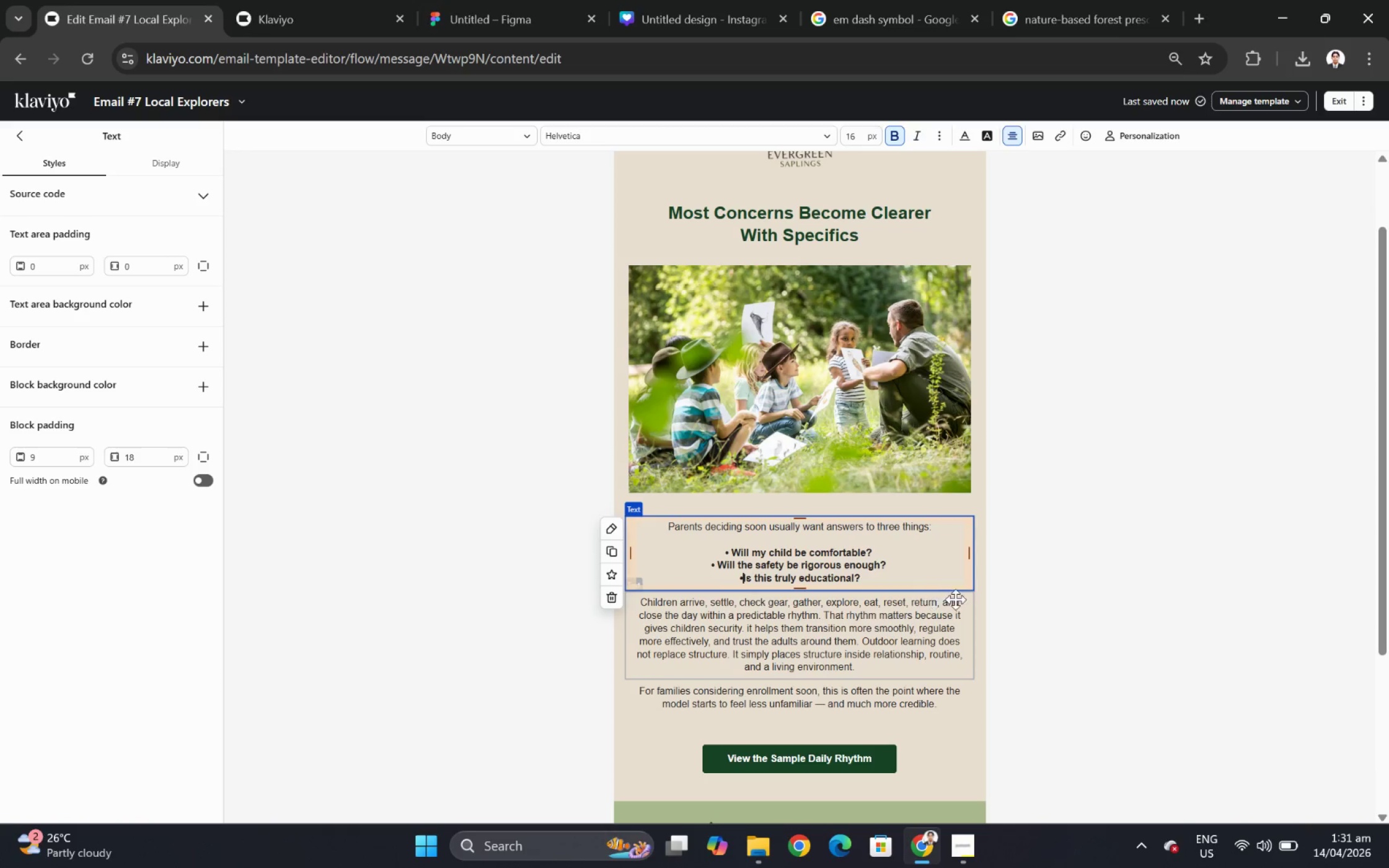 
key(Space)
 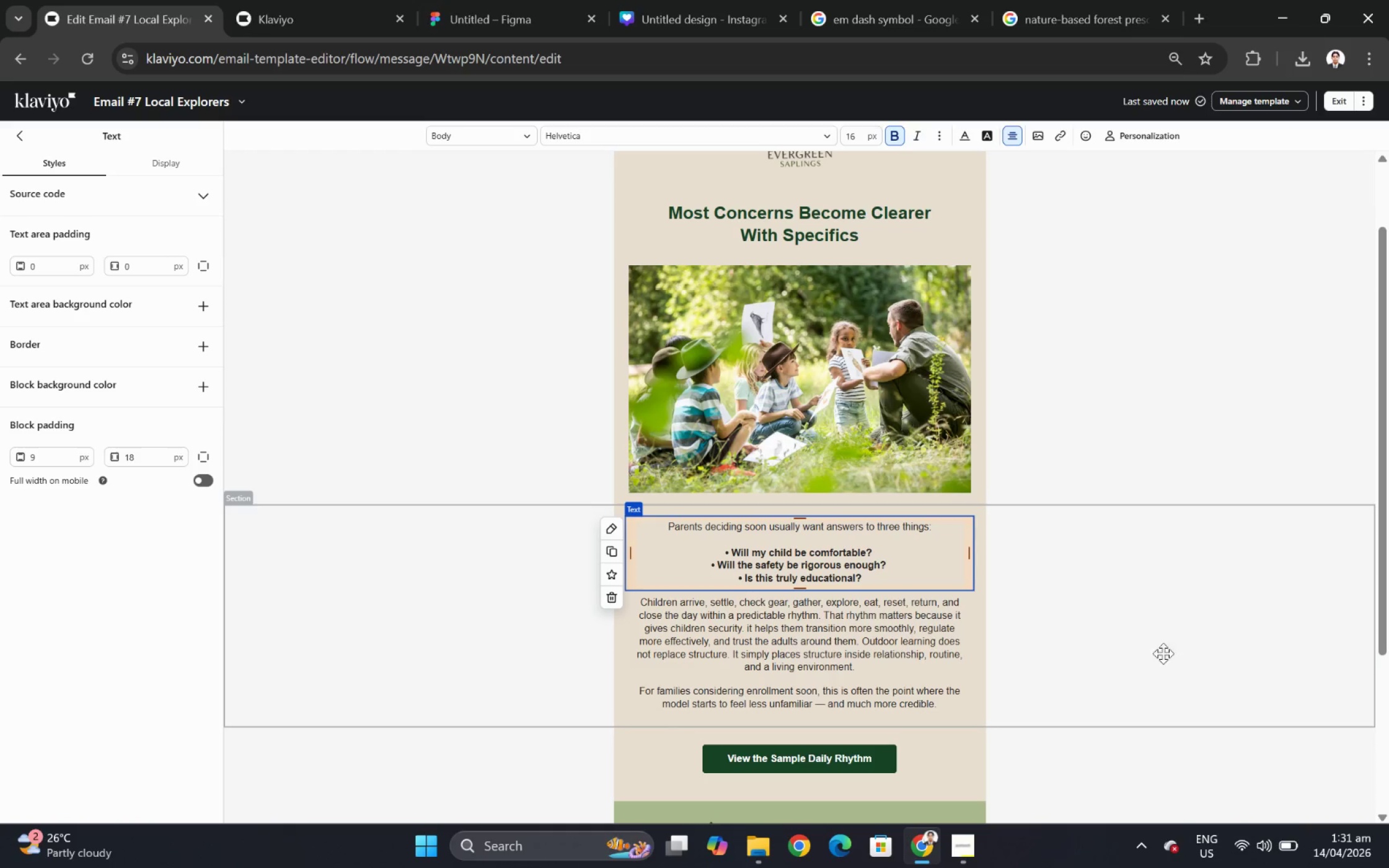 
left_click([1166, 678])
 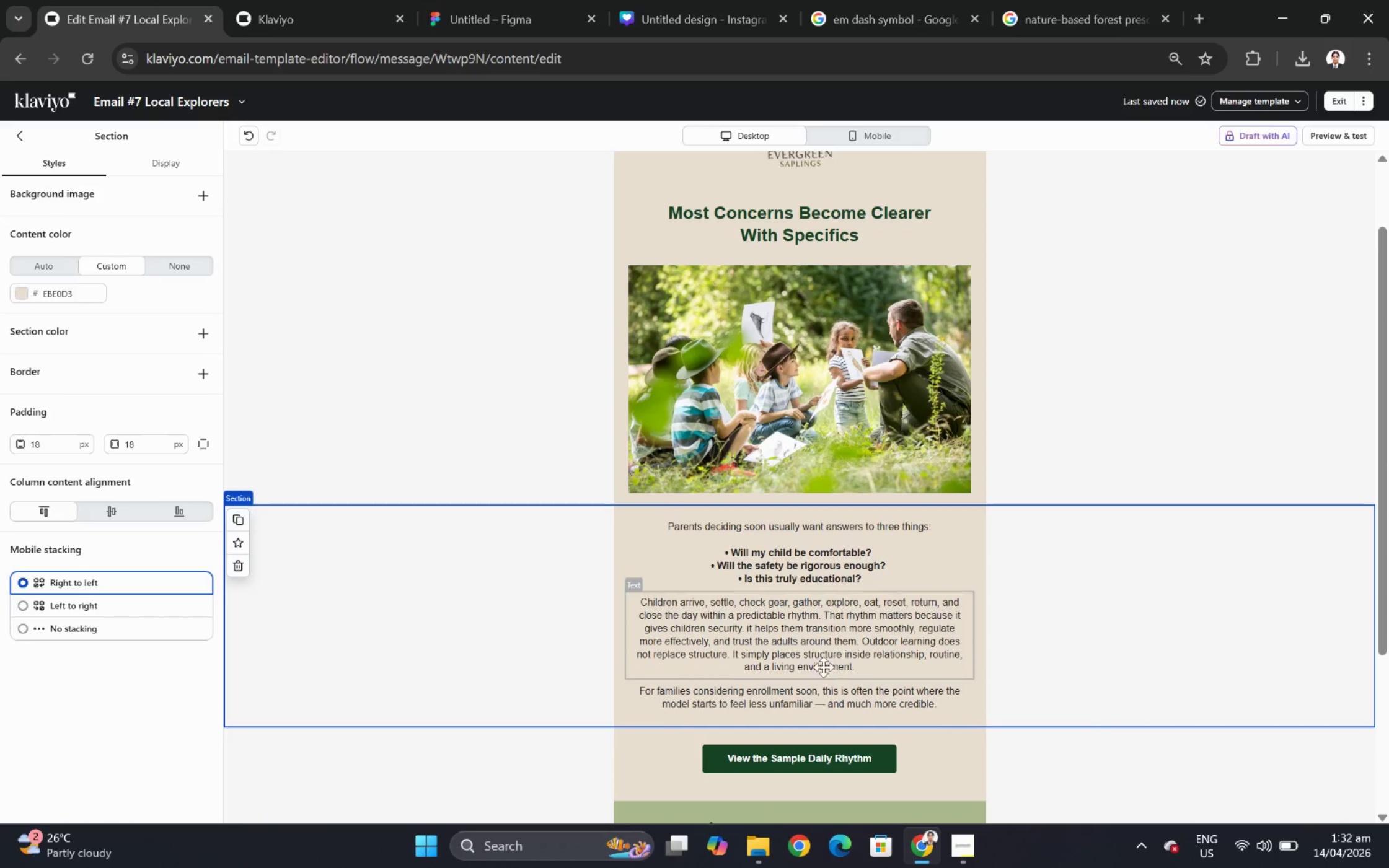 
double_click([803, 626])
 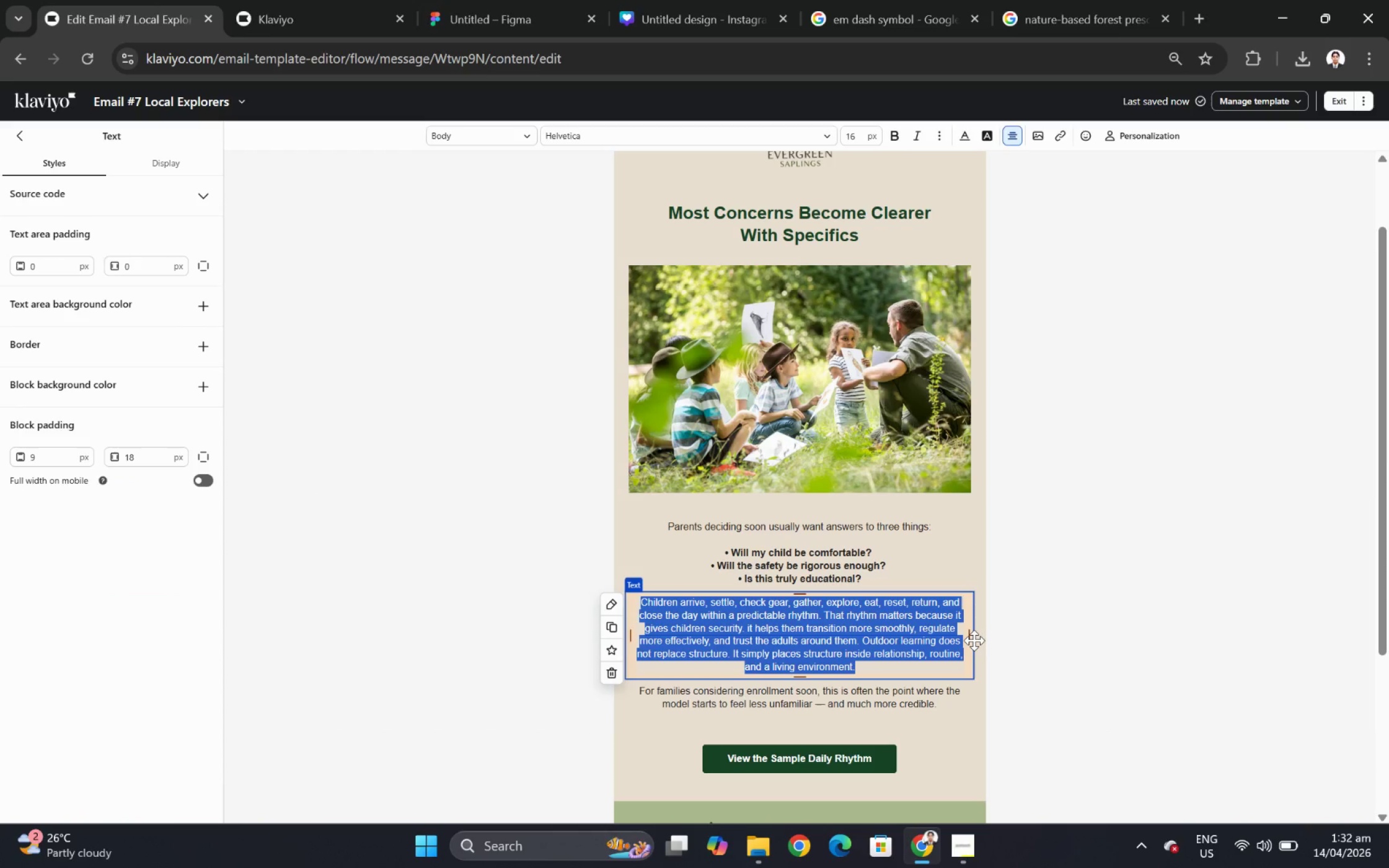 
wait(8.26)
 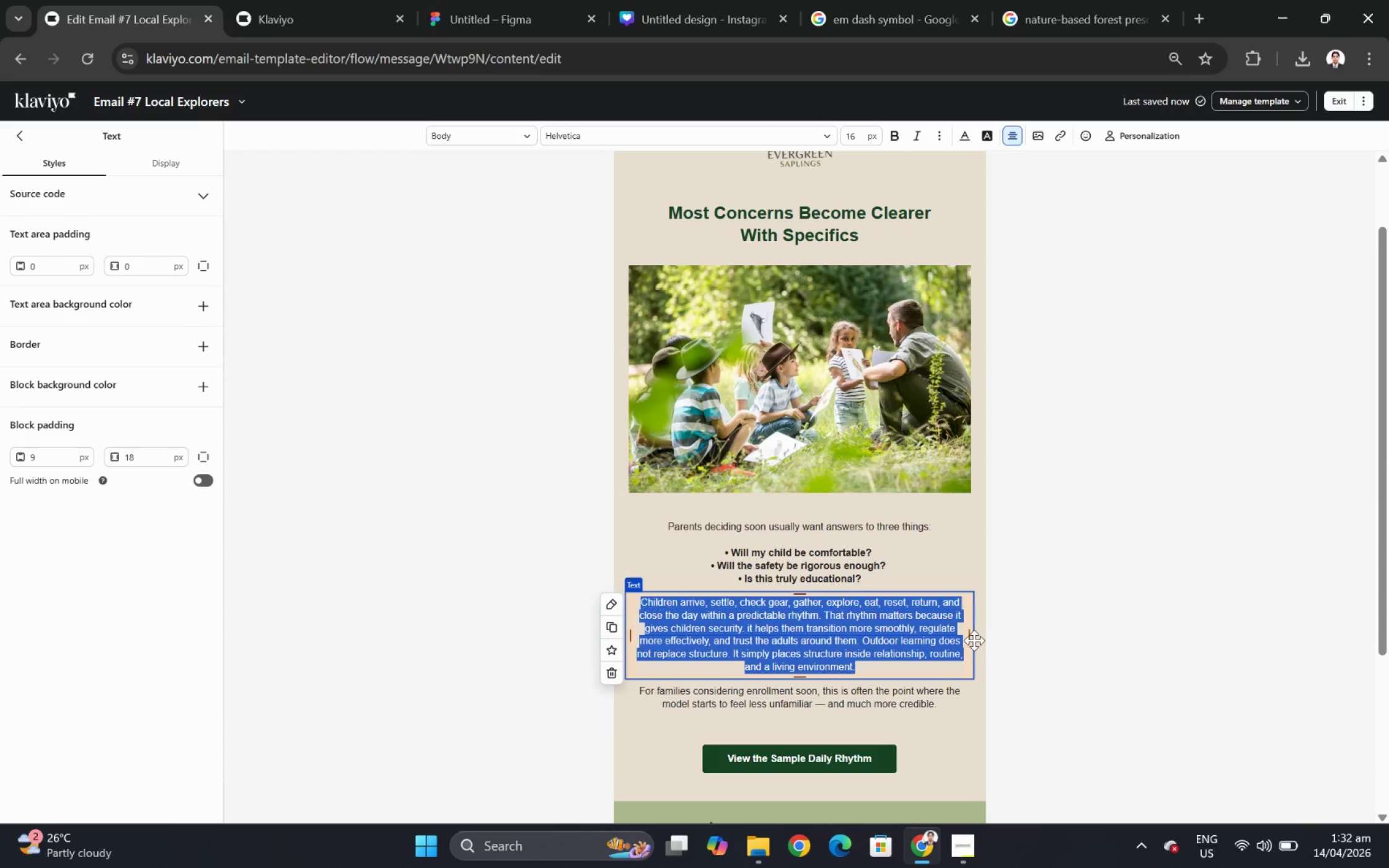 
type(These are good questions)
 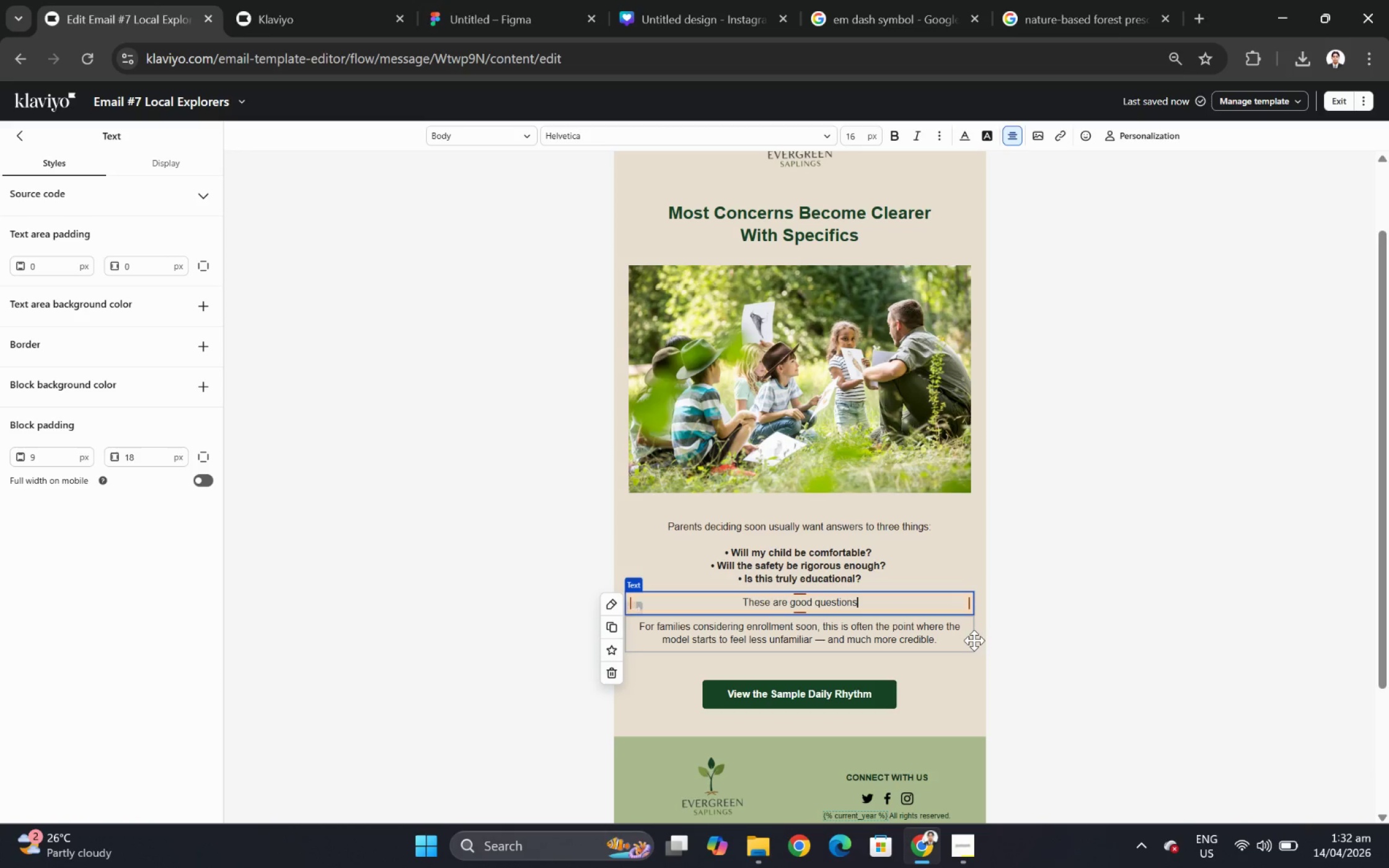 
hold_key(key=Period, duration=0.34)
 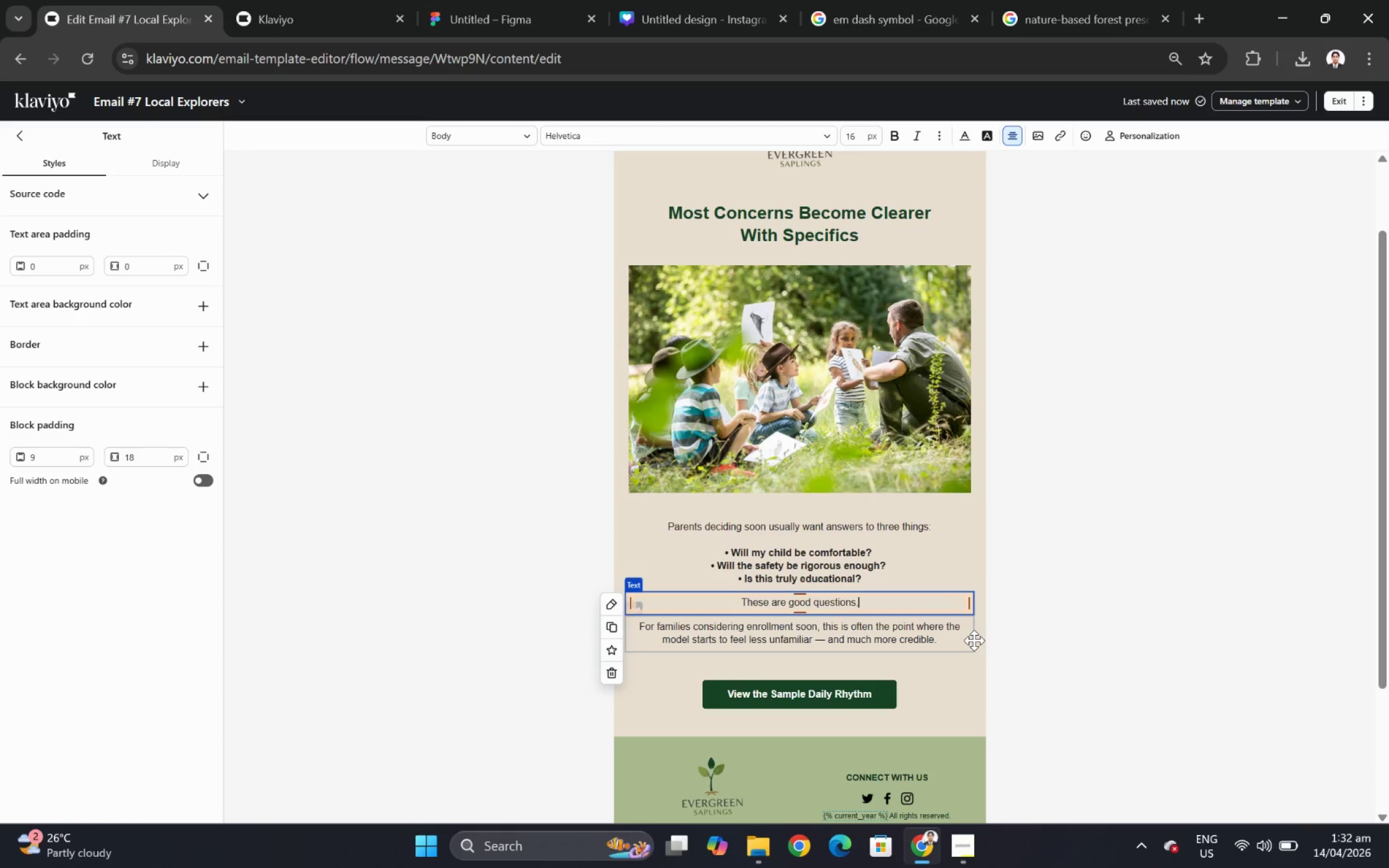 
wait(24.02)
 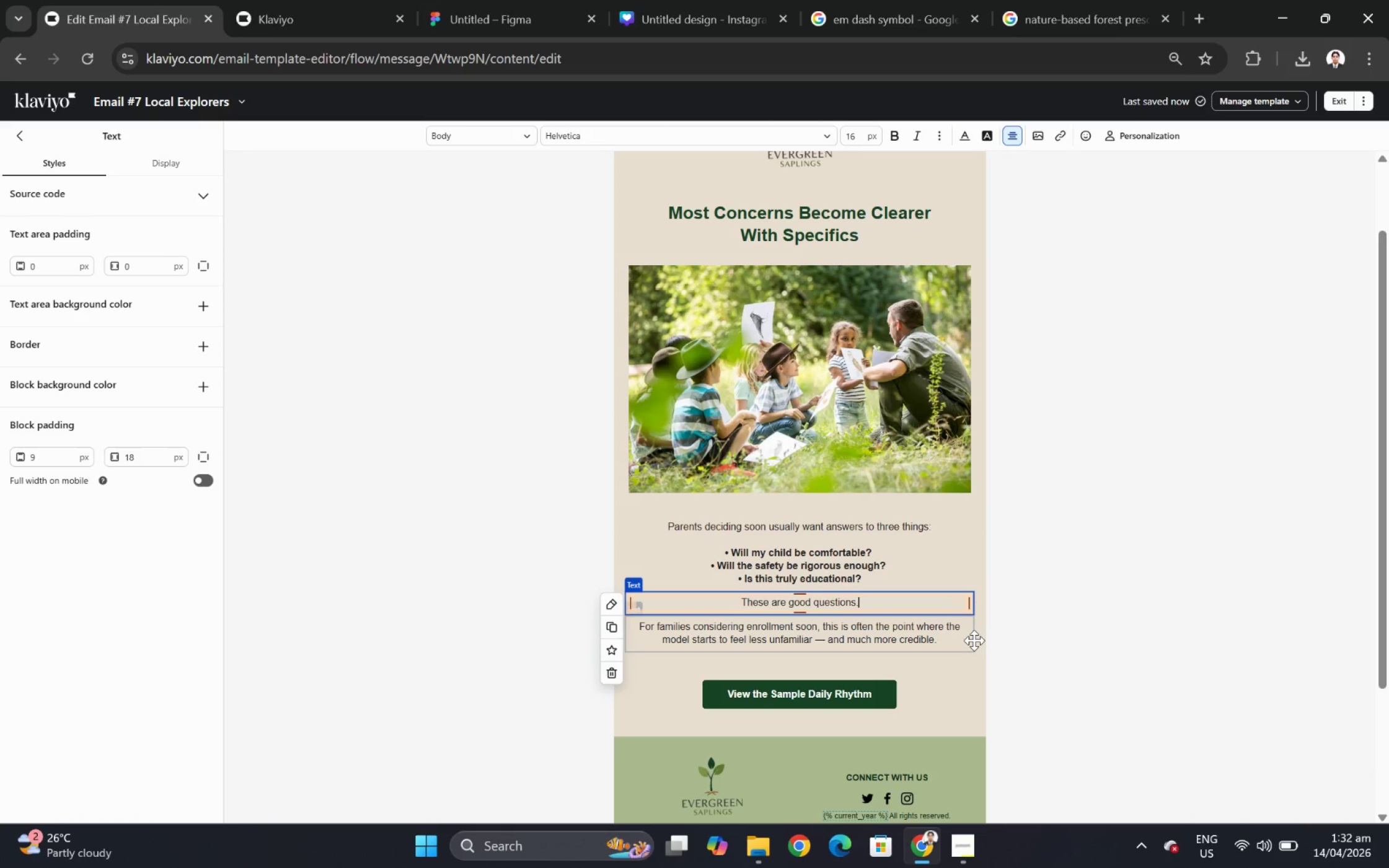 
type( In fact, families who ask them tend to make strong decisions. Once they see )
 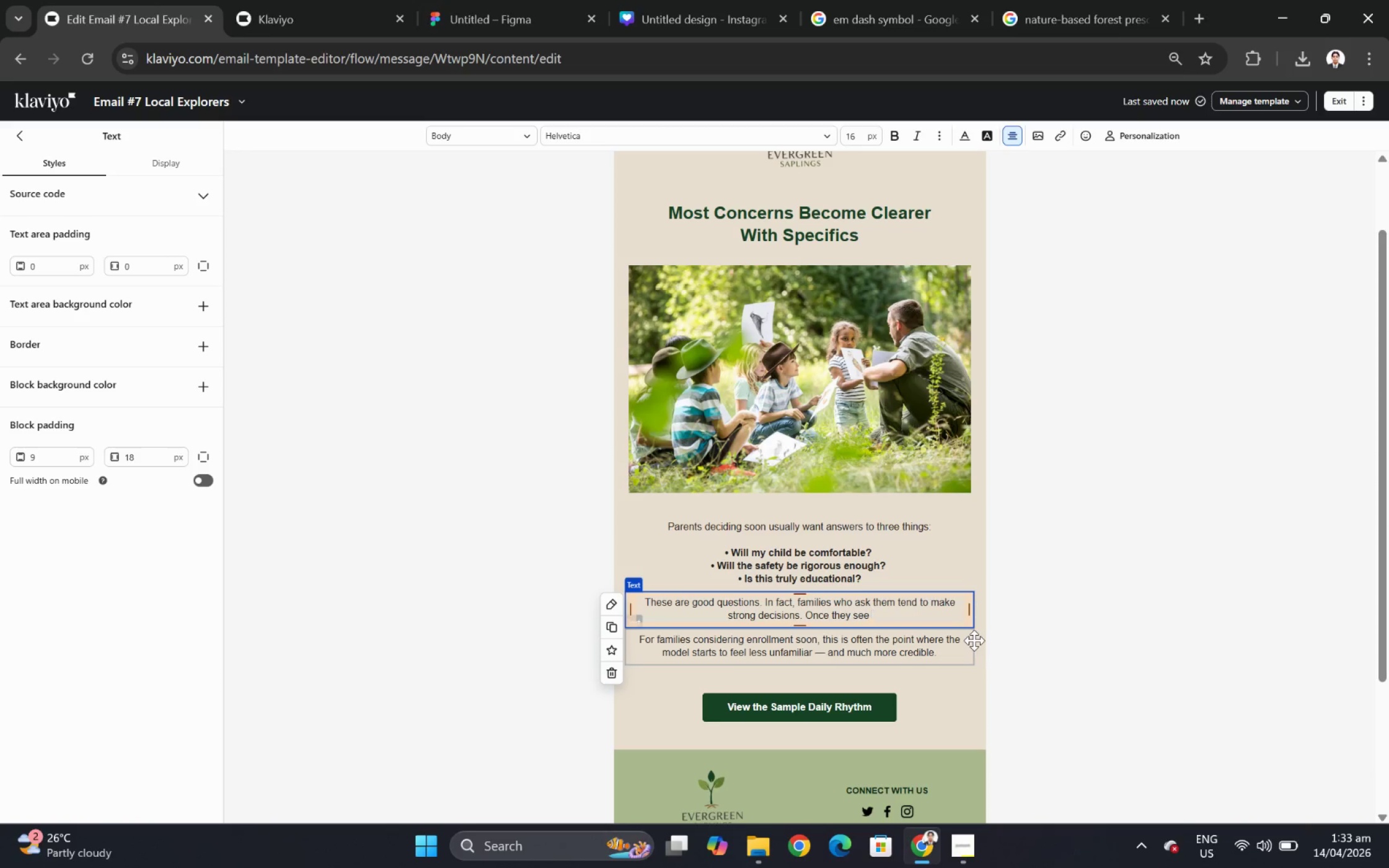 
type(how we handle weather, how boundaries and supervision wotk)
key(Backspace)
key(Backspace)
type(rk, and how deeply learning)
 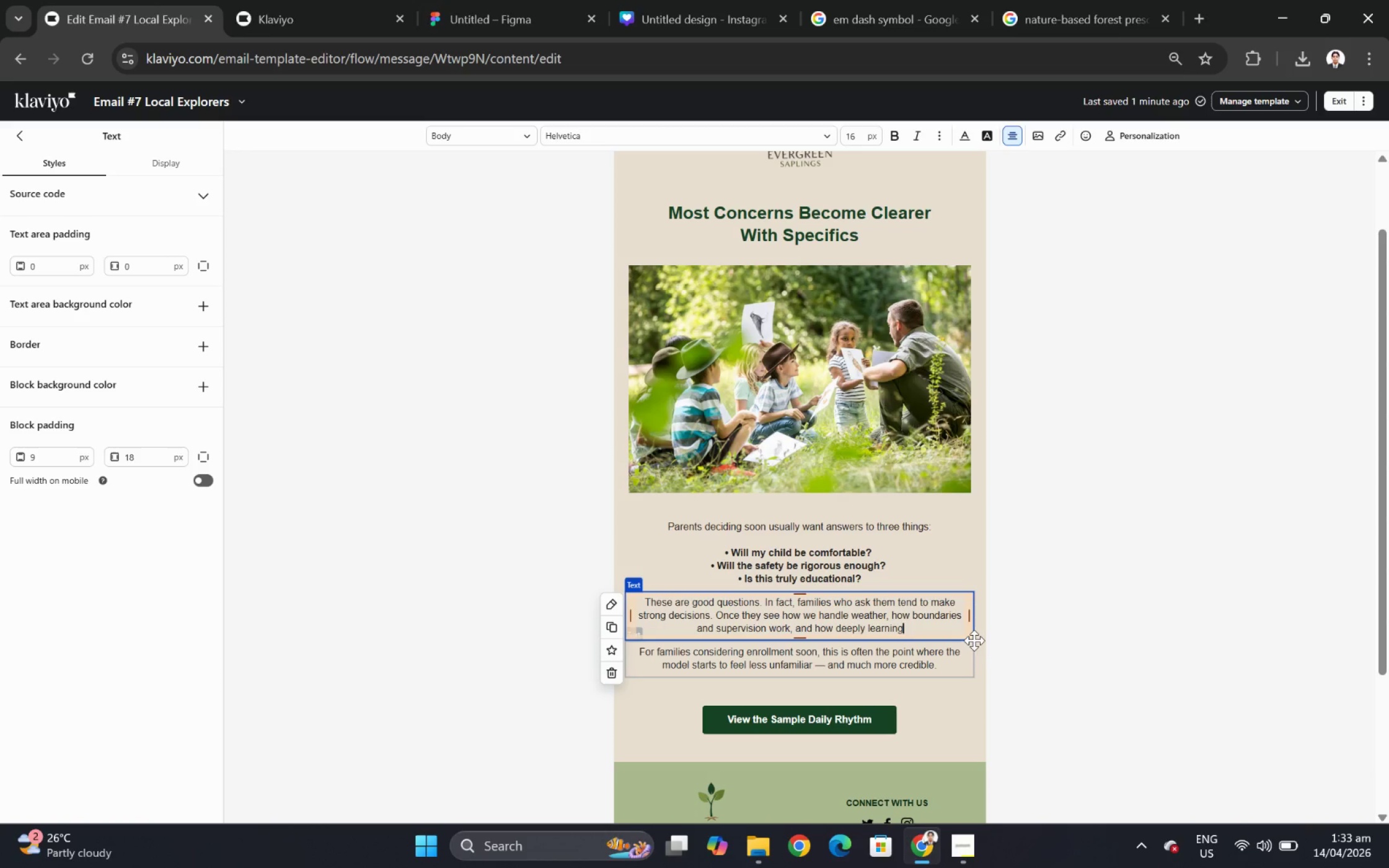 
type( is woven into the daily)
 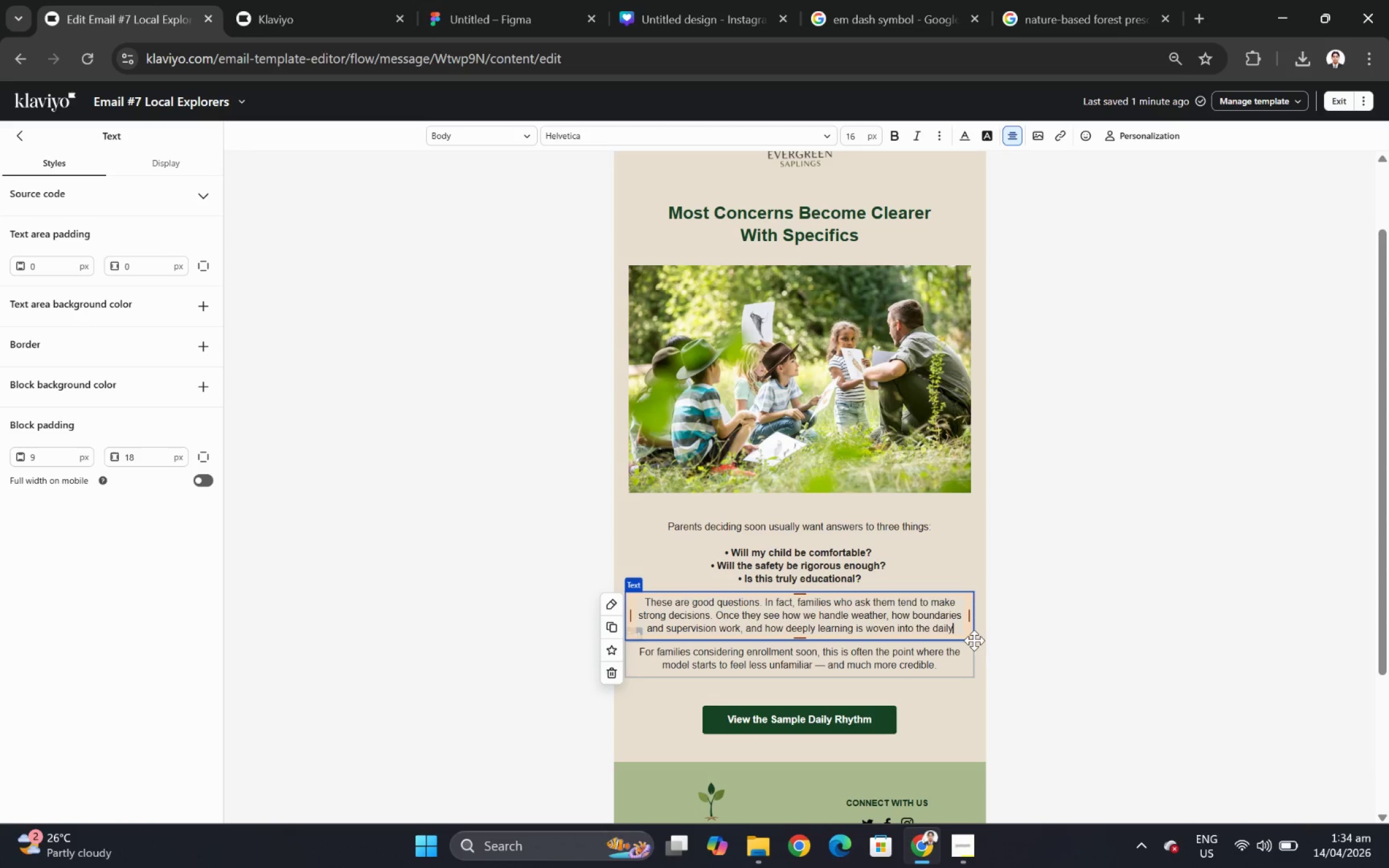 
type( environment, the moel ofen feels less ")
 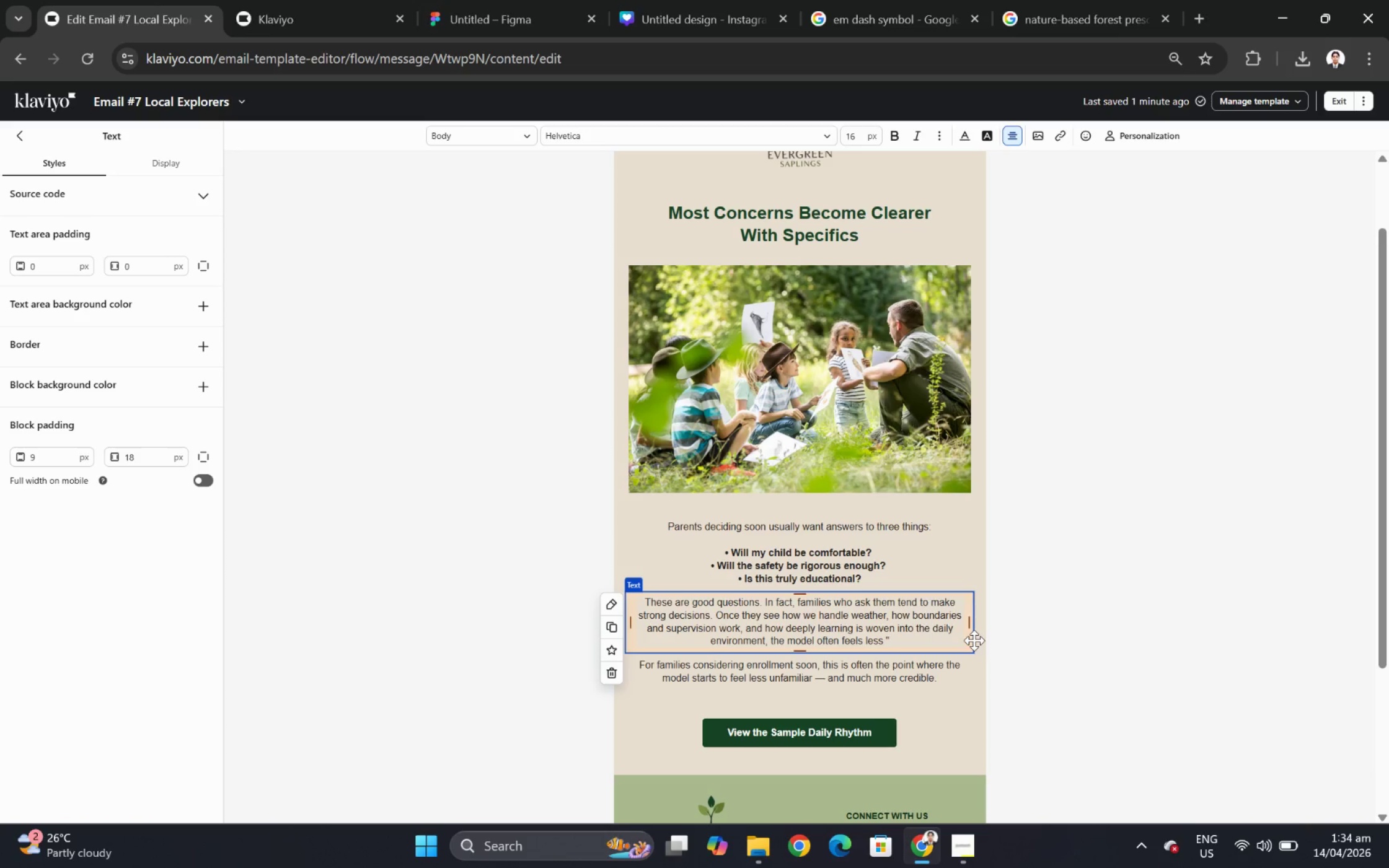 
hold_key(key=D, duration=0.35)
 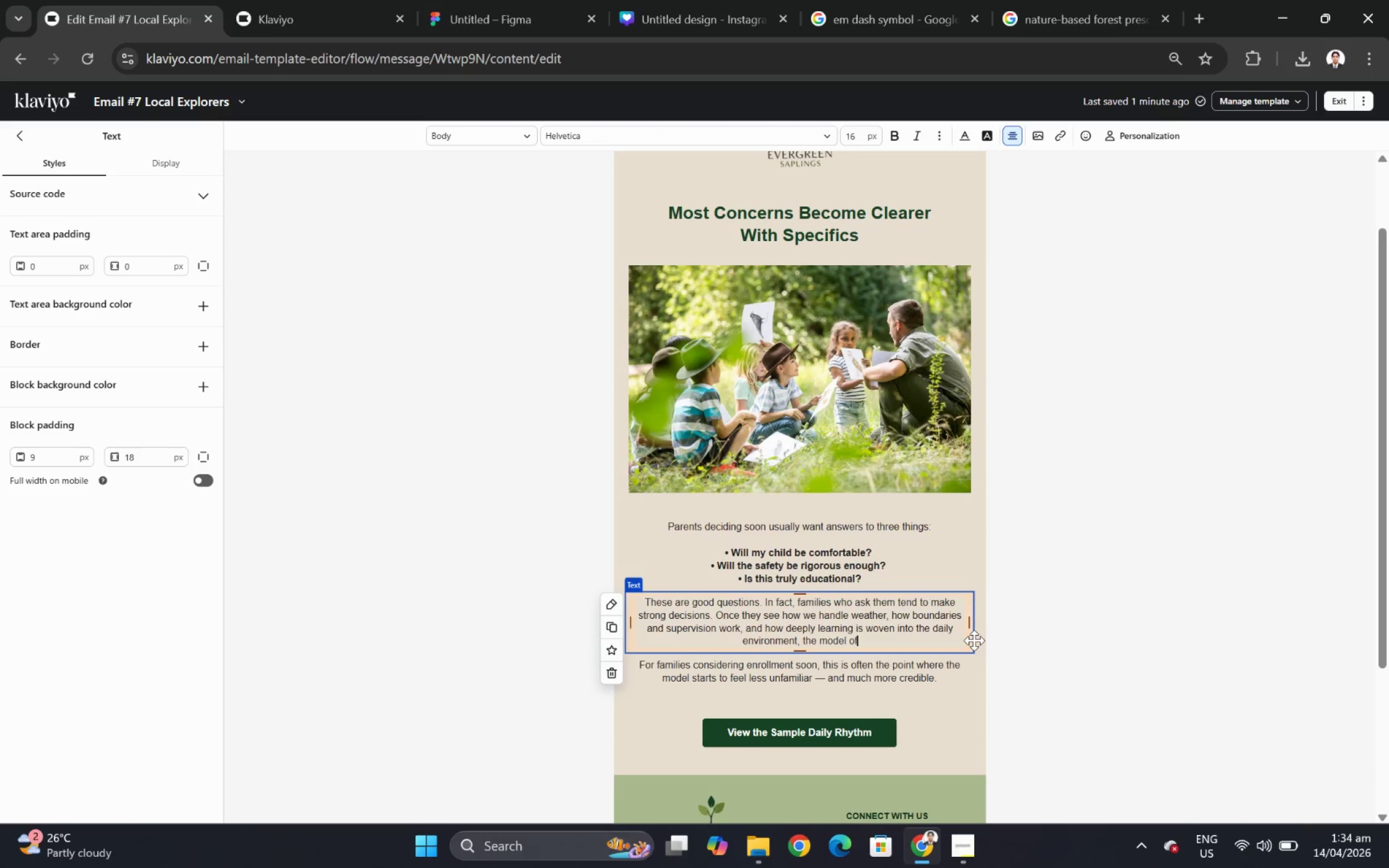 
wait(11.5)
 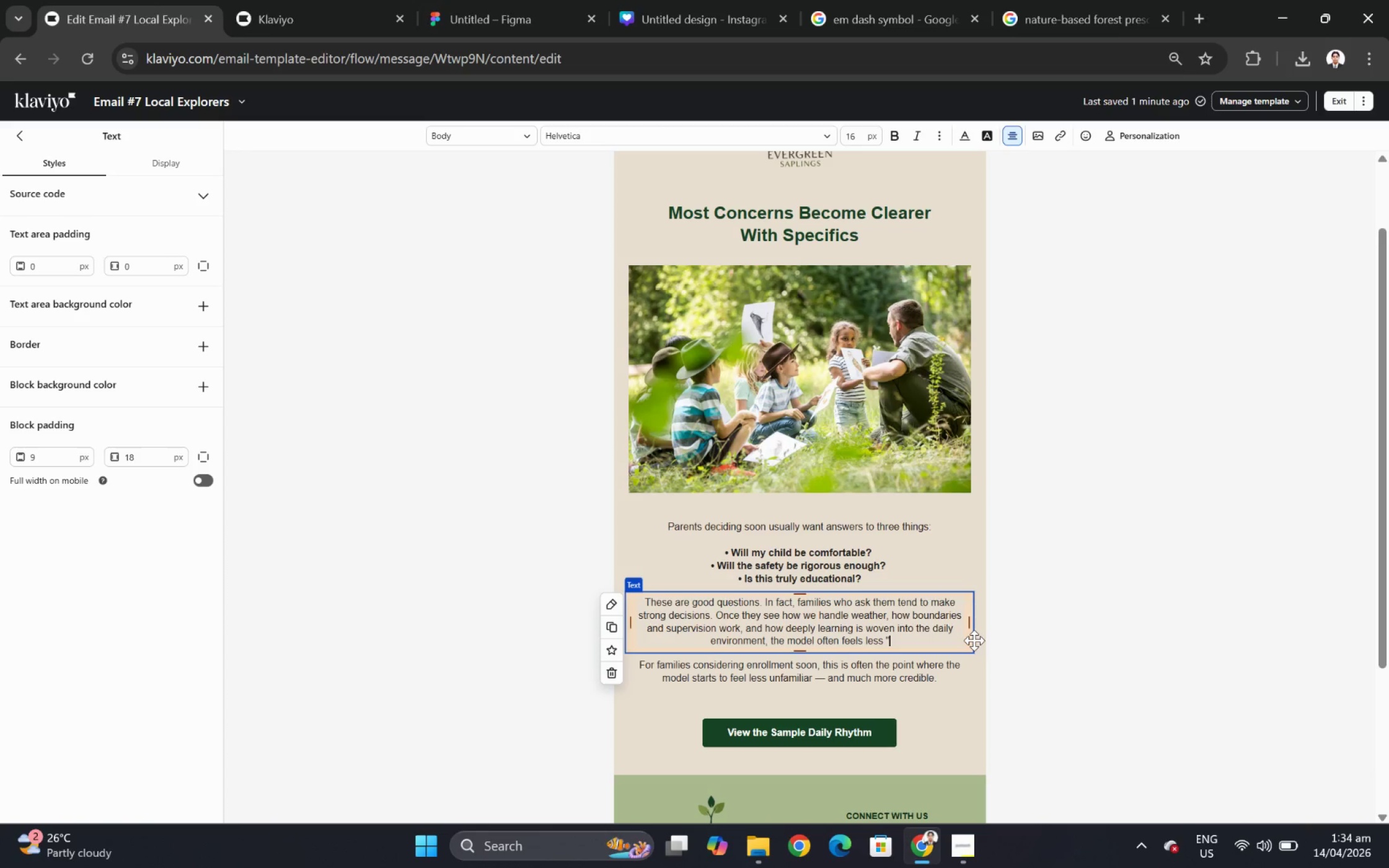 
type(alternative")
 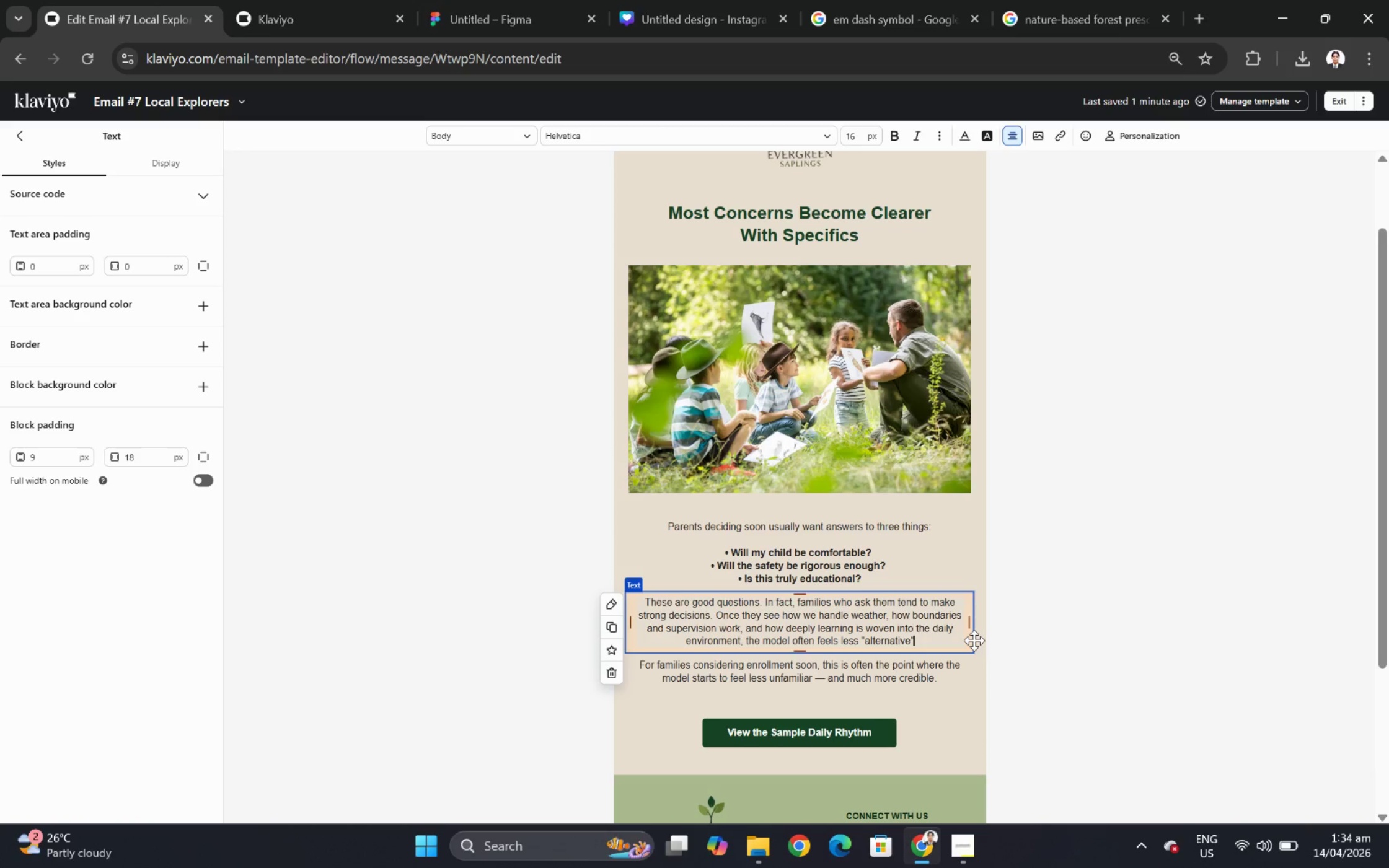 
type( and more exacting than expected. What looks unconventional from a distance)
 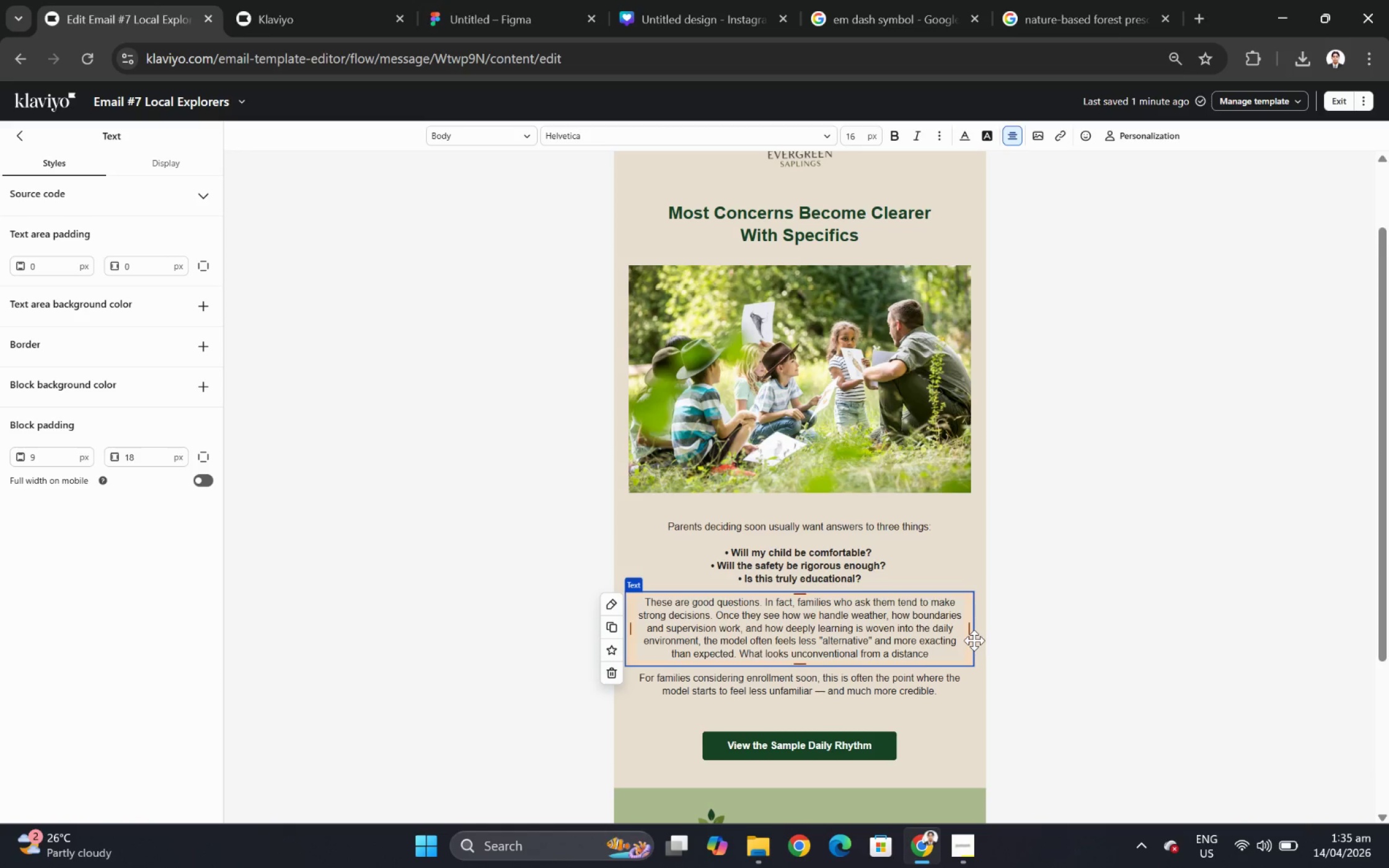 
wait(5.74)
 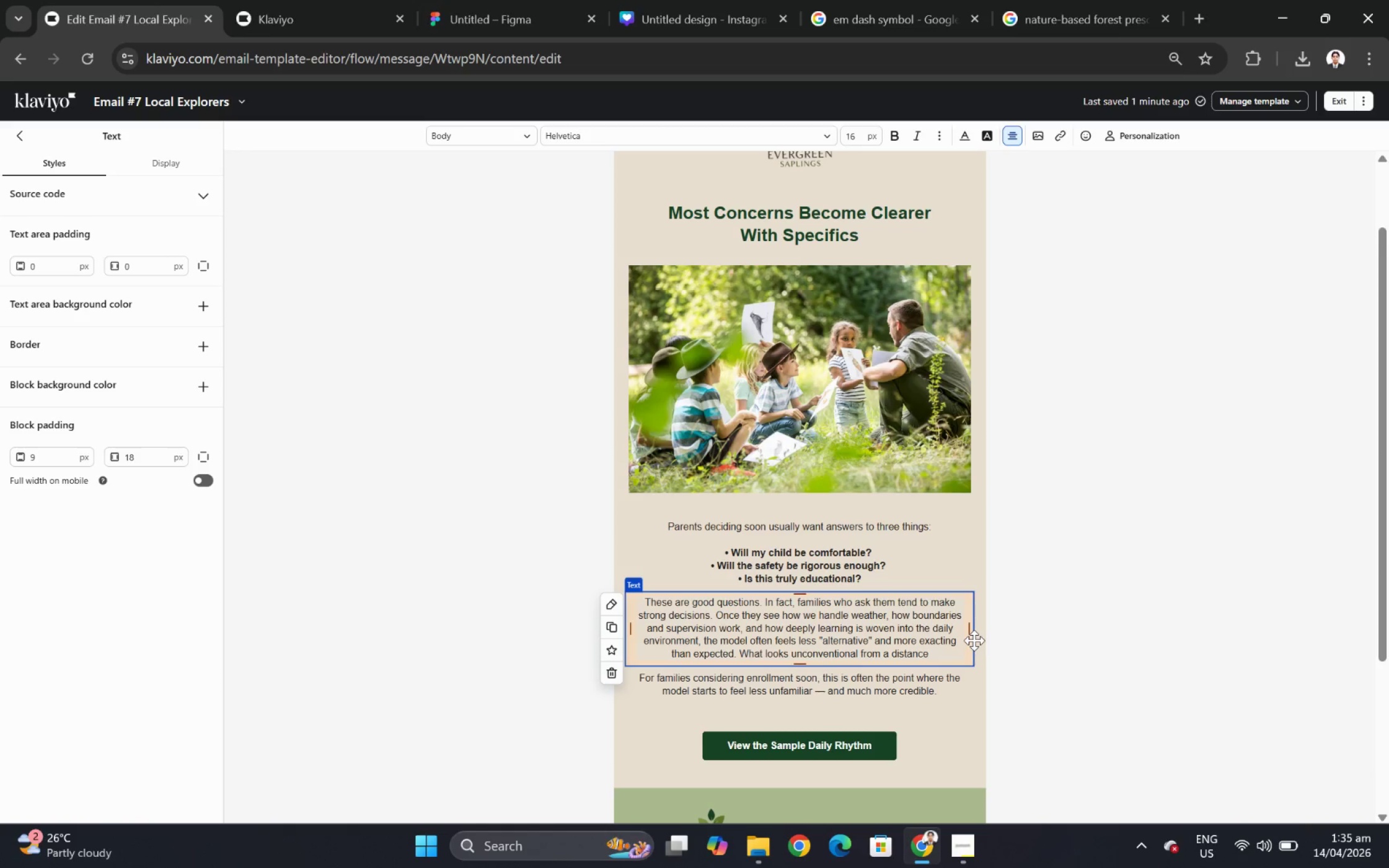 
type( can feel higj)
key(Backspace)
type(hly professional up close.)
 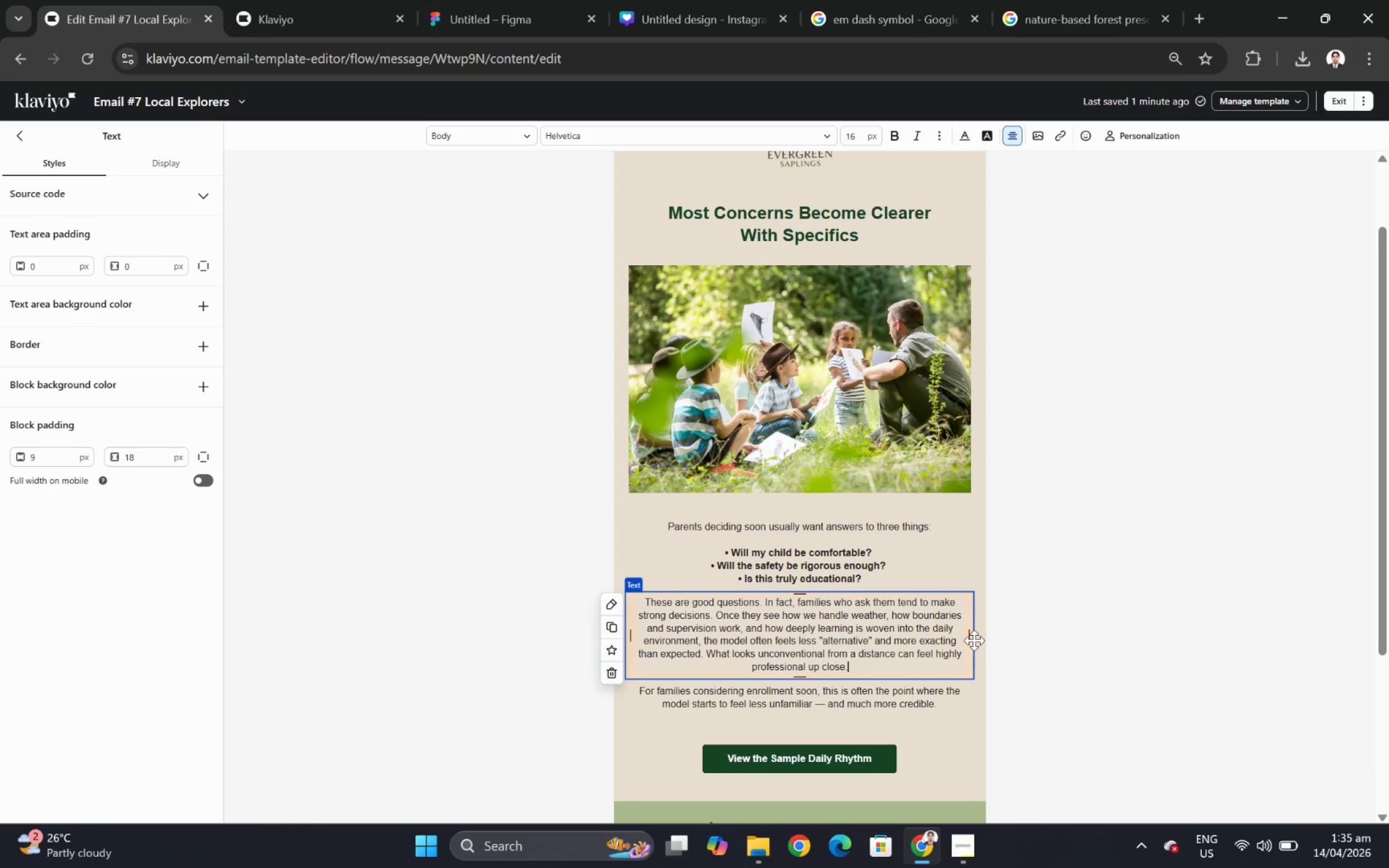 
wait(21.21)
 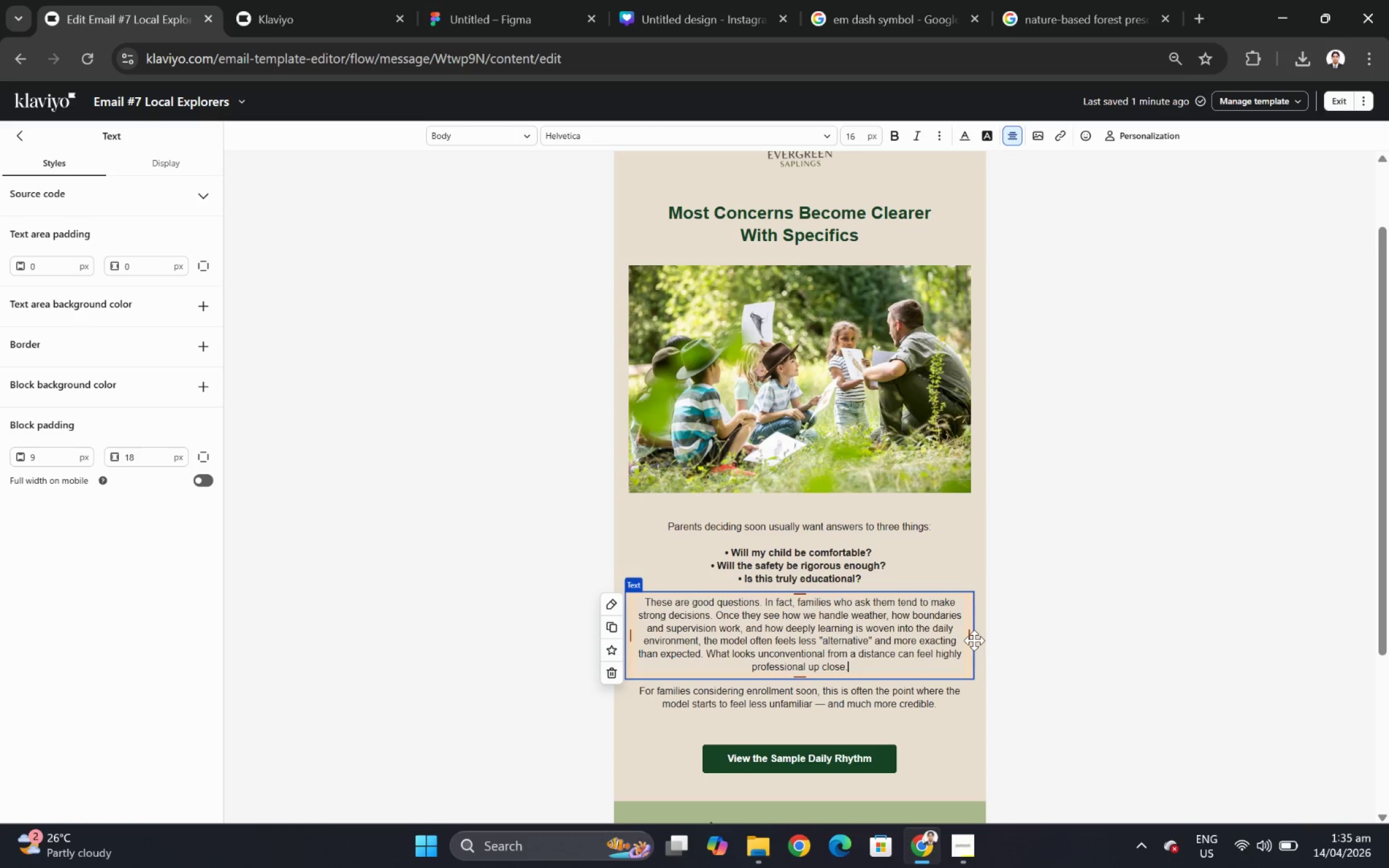 
left_click([1047, 689])
 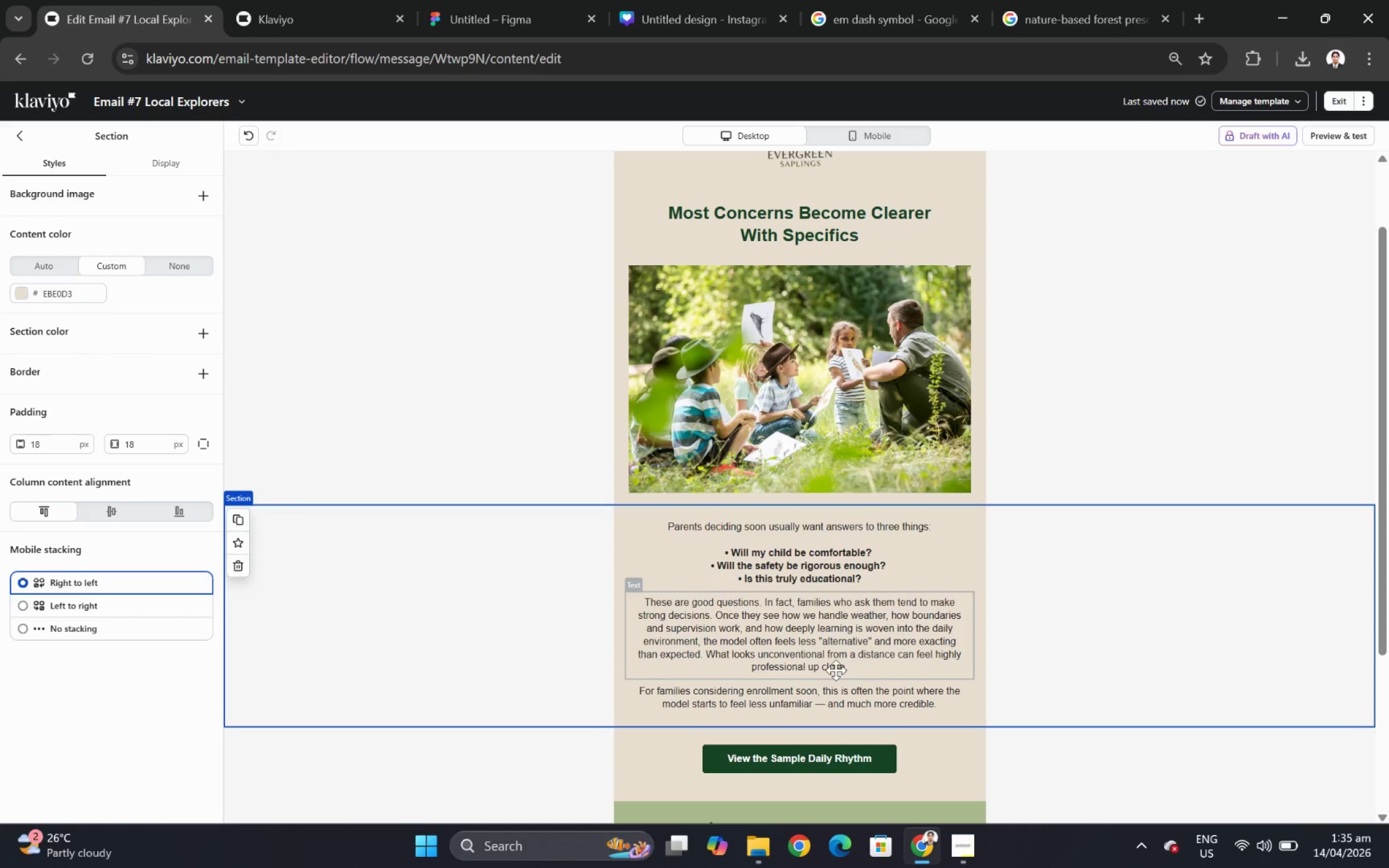 
left_click([827, 696])
 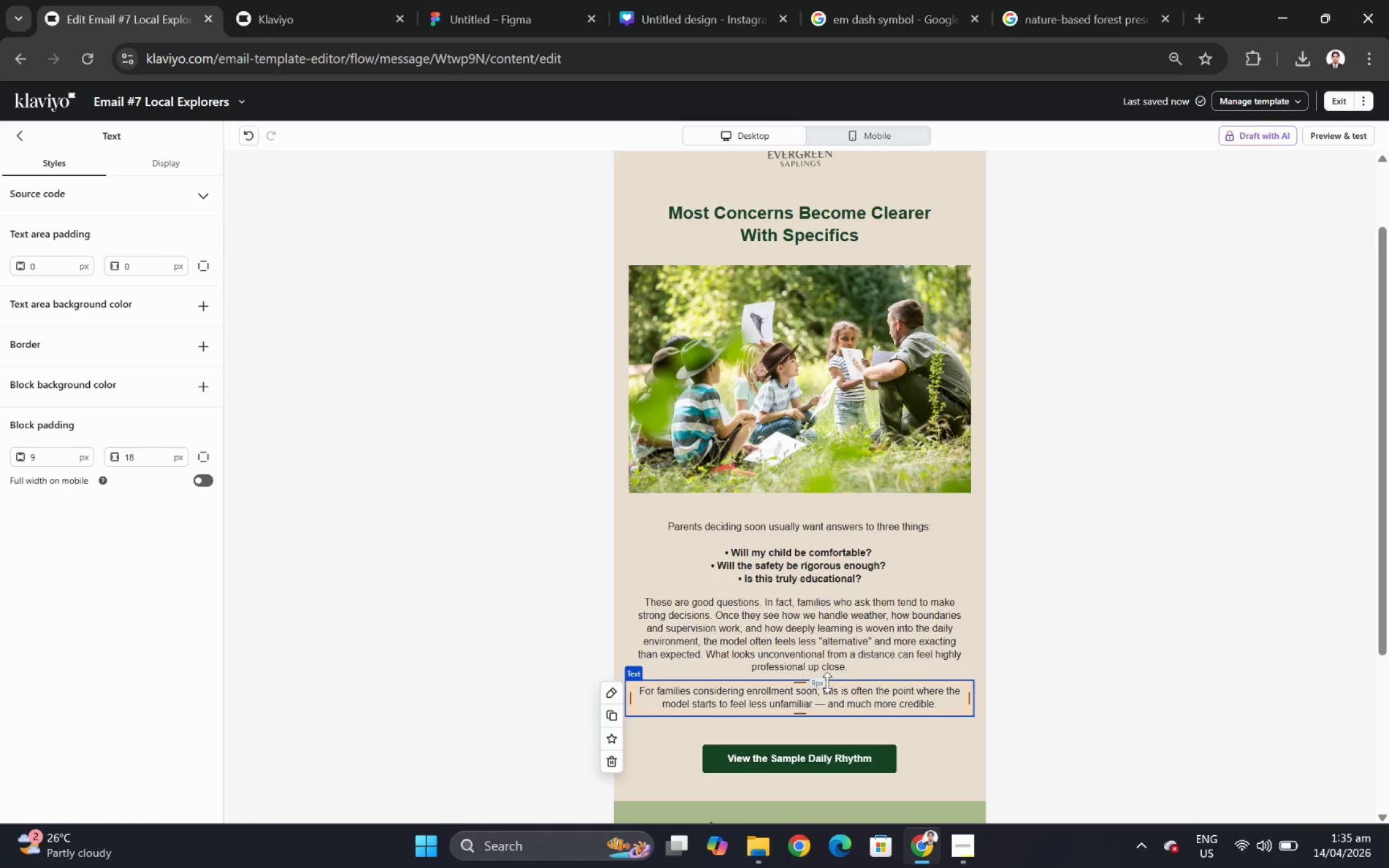 
wait(5.78)
 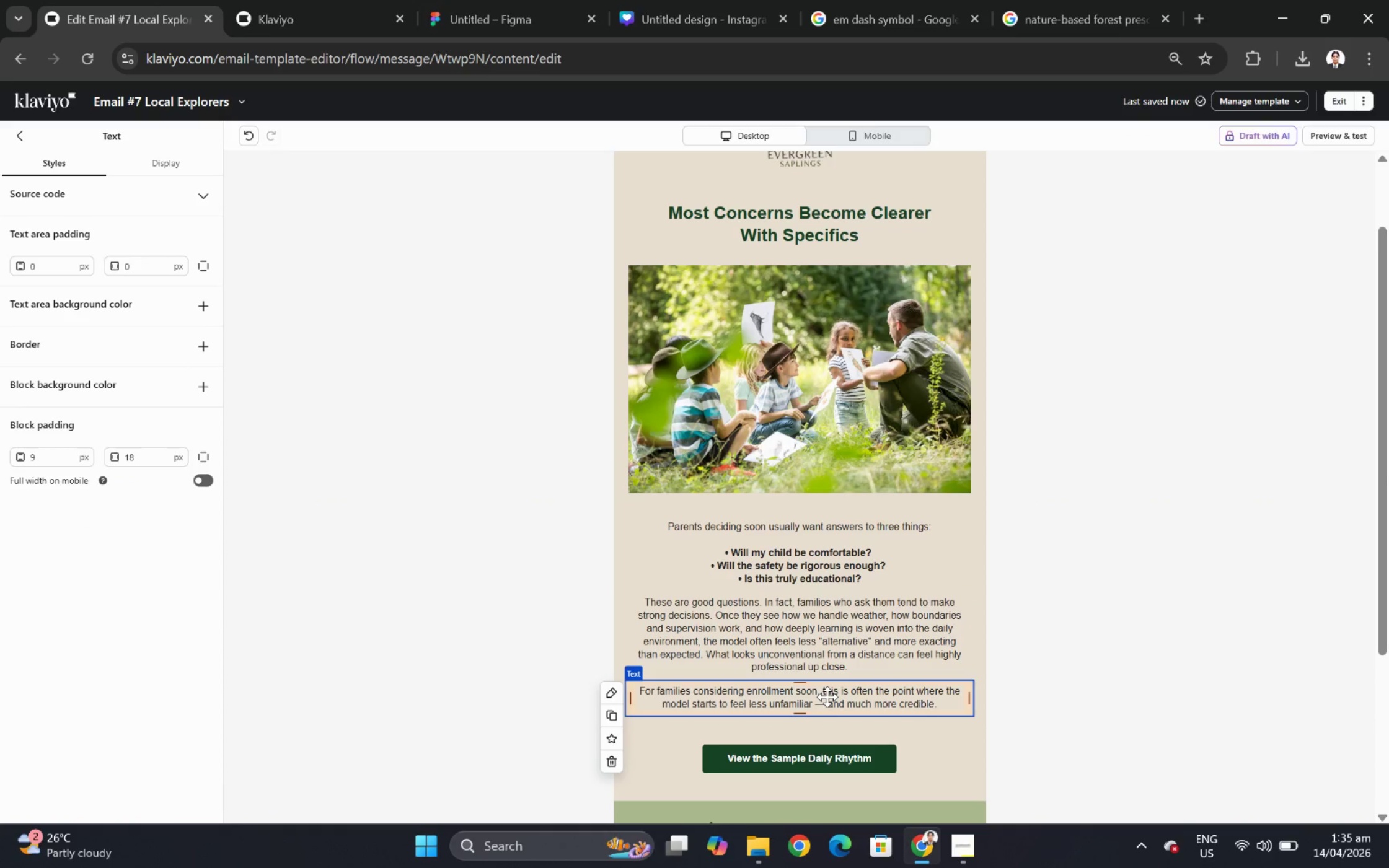 
left_click([614, 760])
 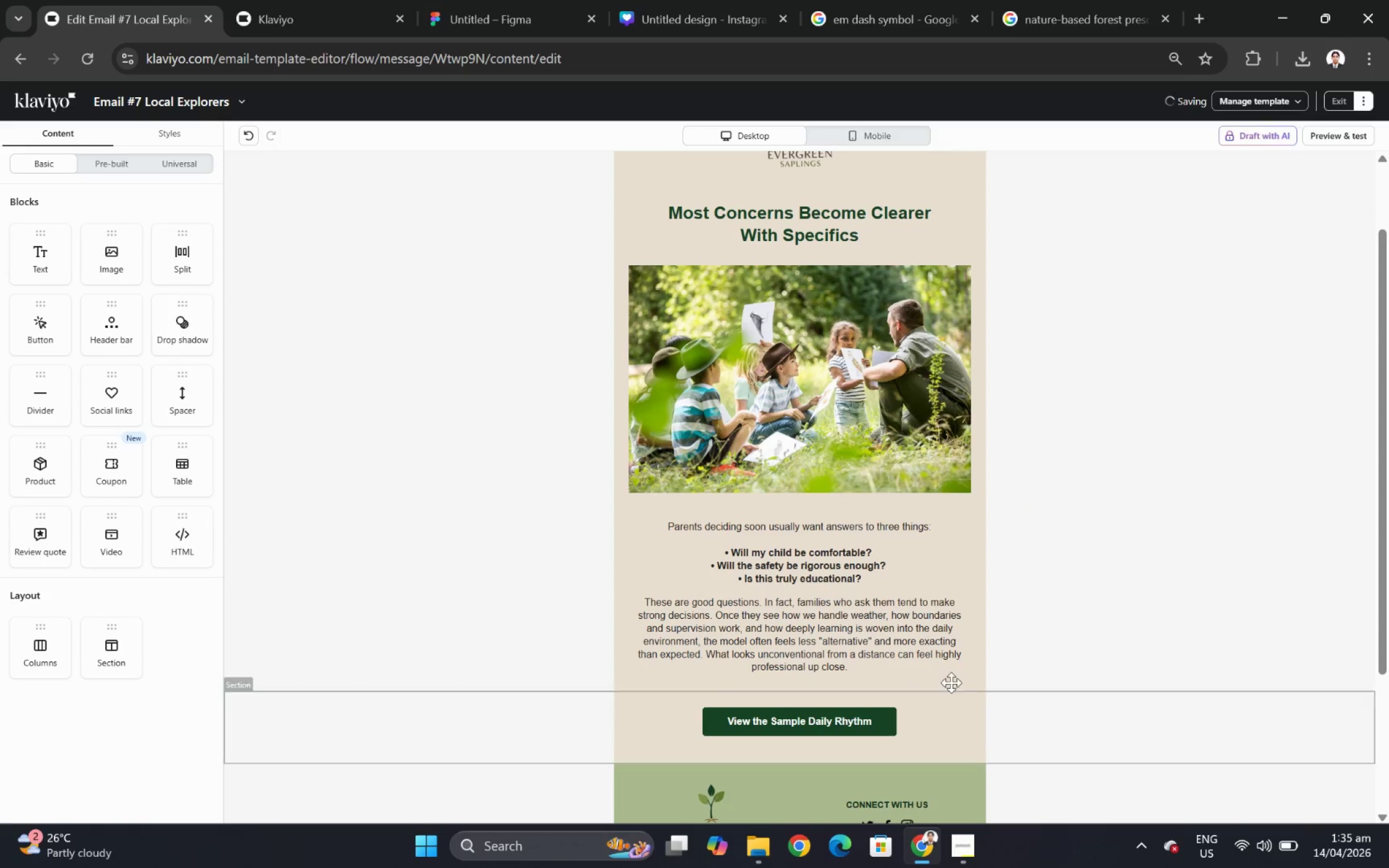 
scroll: coordinate [1008, 655], scroll_direction: down, amount: 1.0
 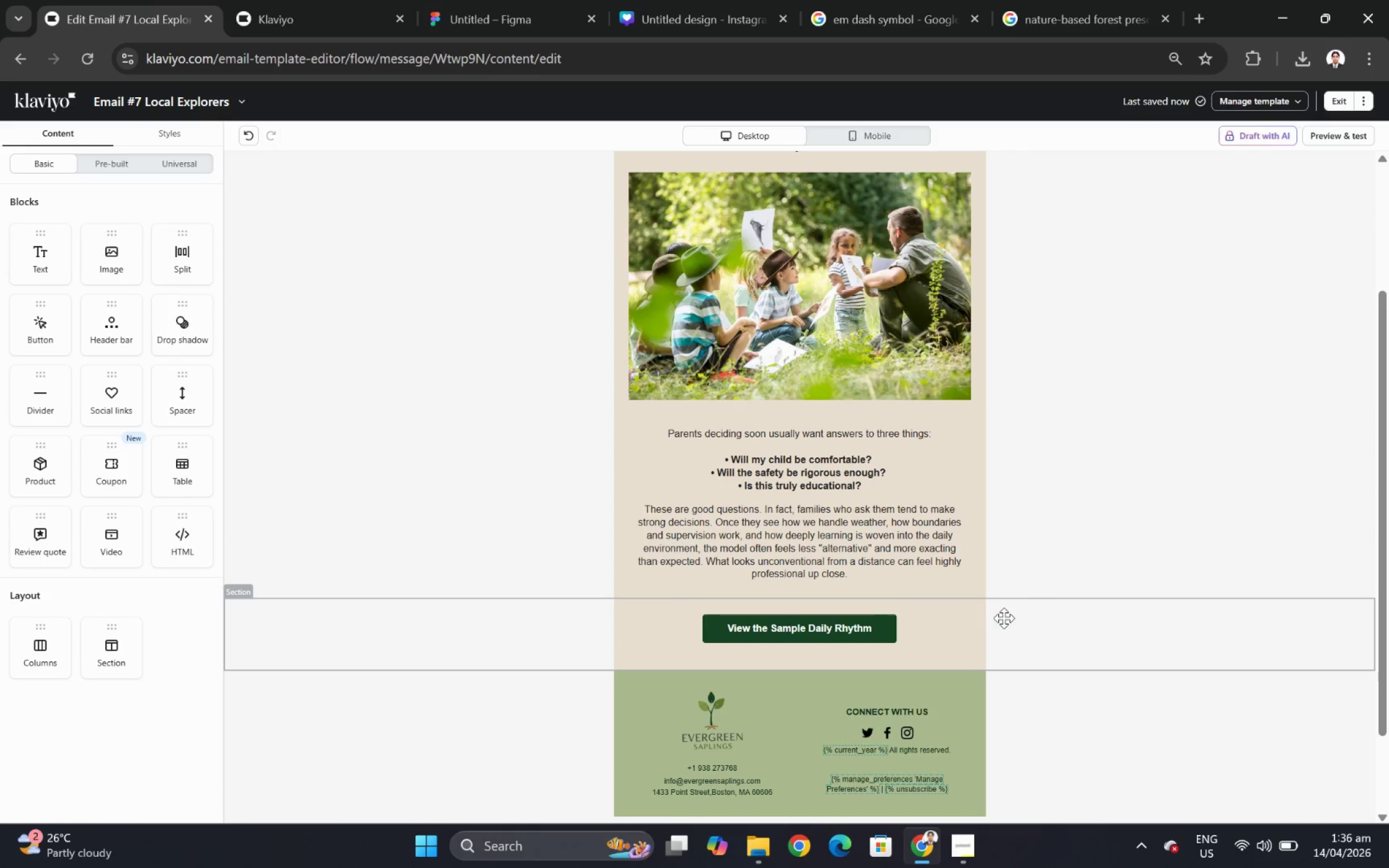 
scroll: coordinate [1054, 606], scroll_direction: up, amount: 2.0
 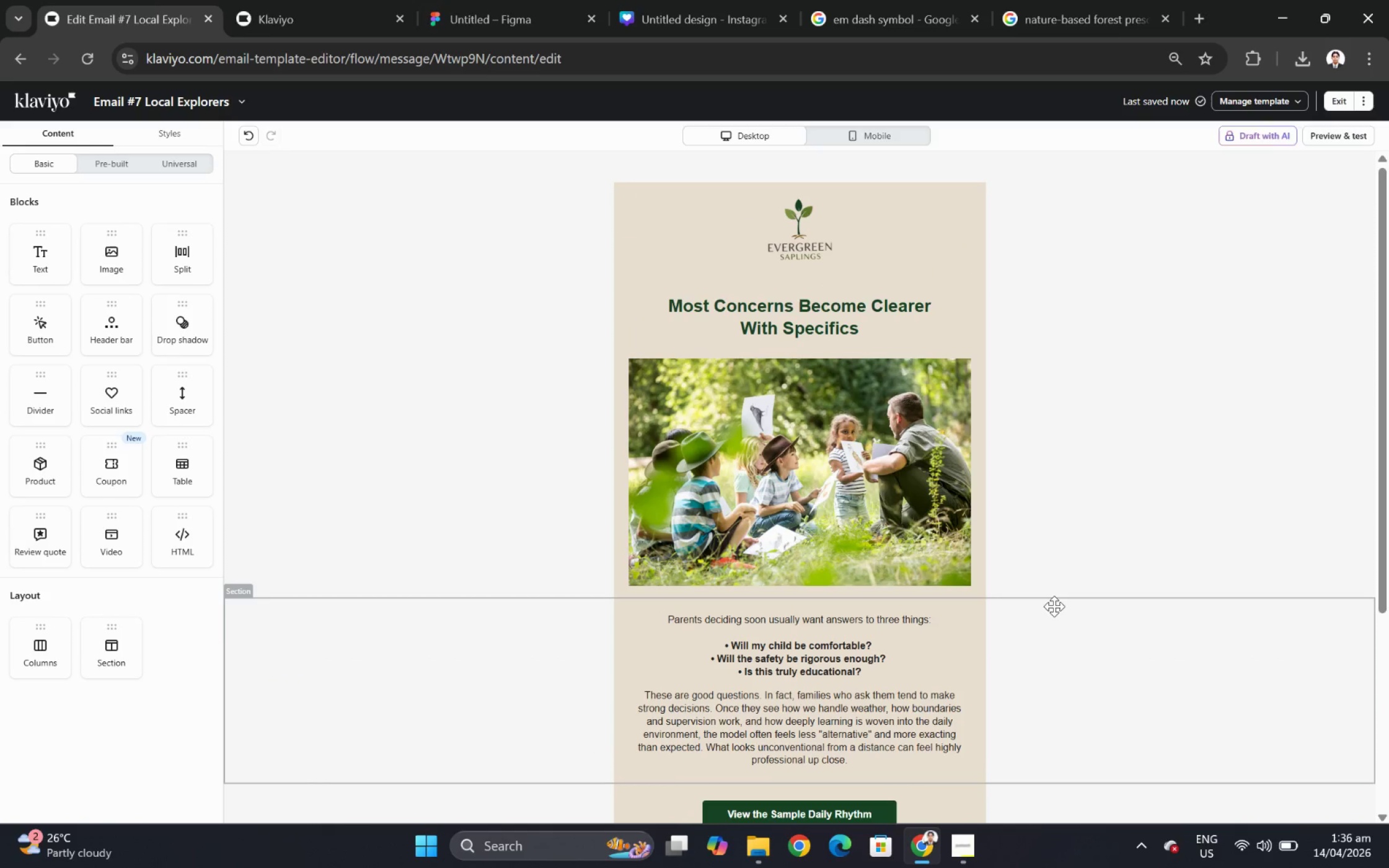 
scroll: coordinate [1054, 606], scroll_direction: down, amount: 2.0
 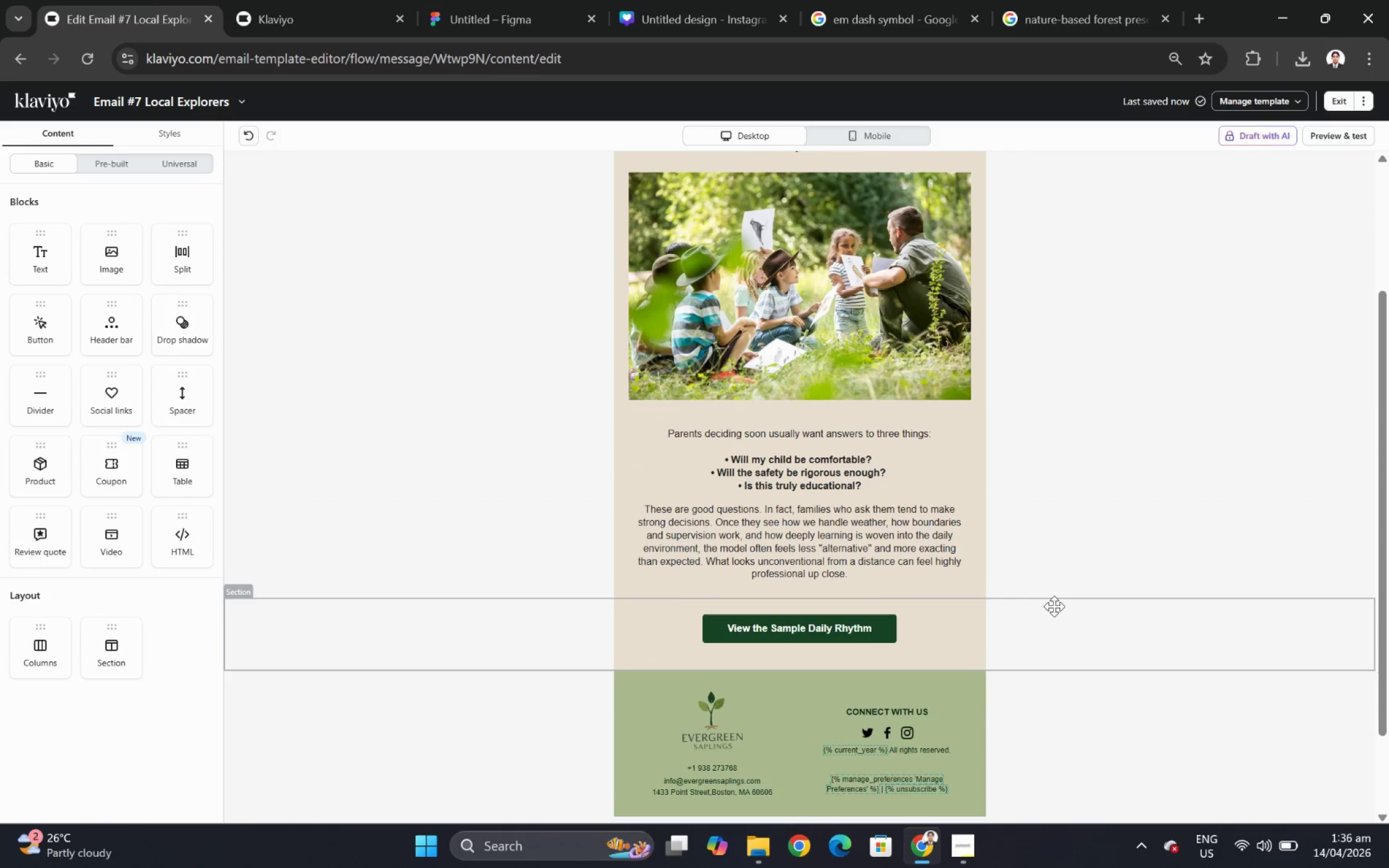 
scroll: coordinate [1054, 606], scroll_direction: up, amount: 2.0
 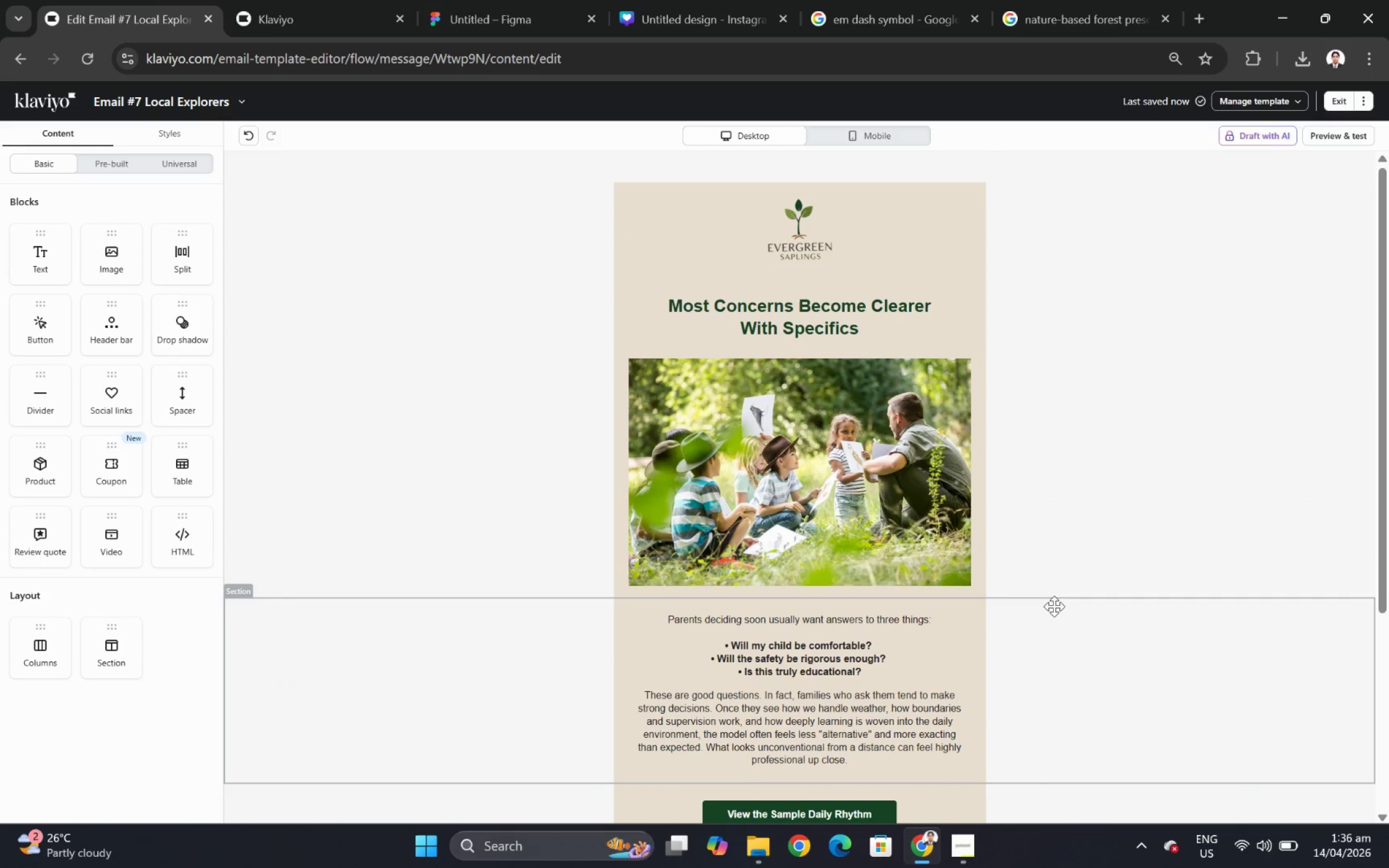 
scroll: coordinate [1054, 606], scroll_direction: down, amount: 2.0
 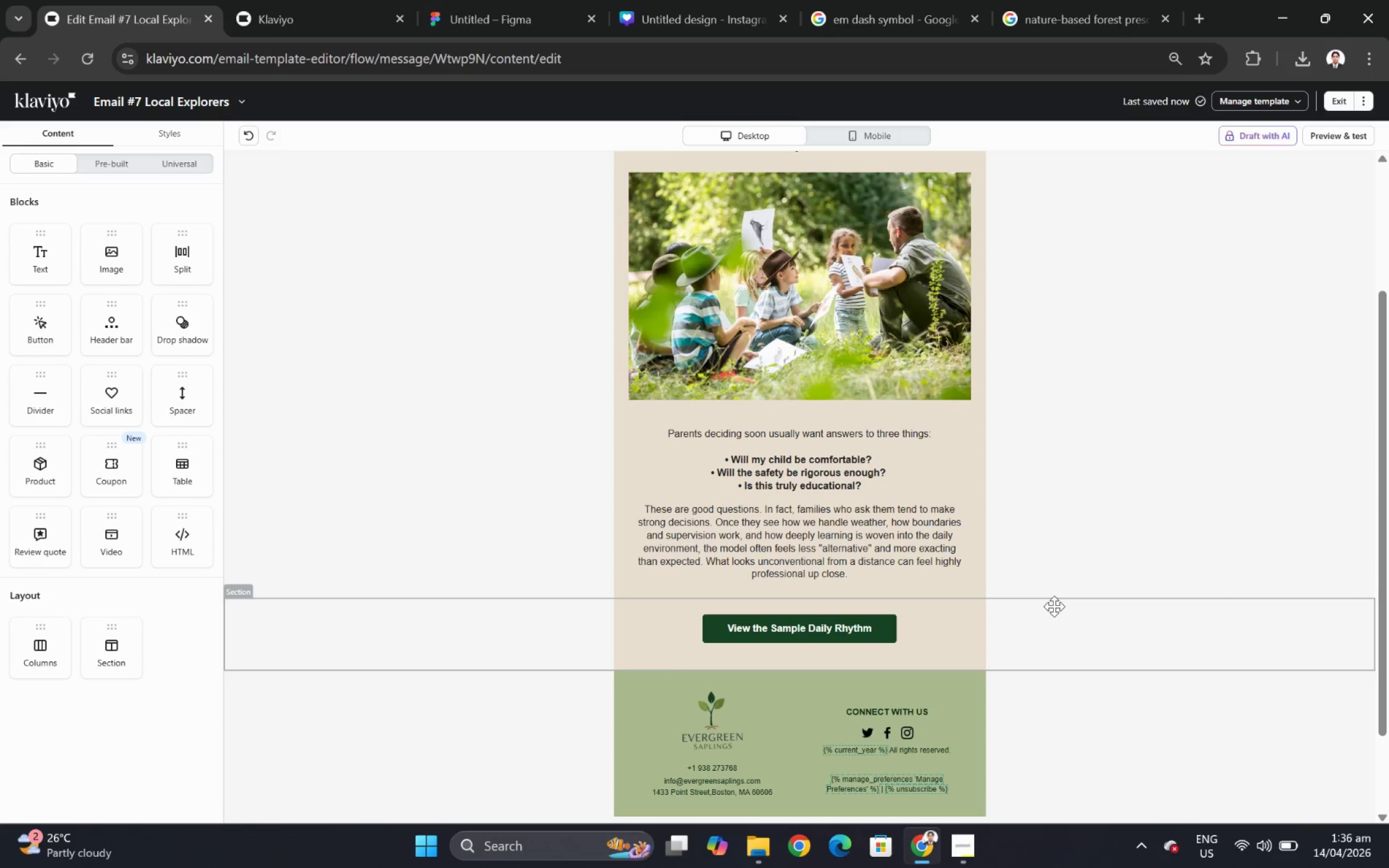 
wait(7.87)
 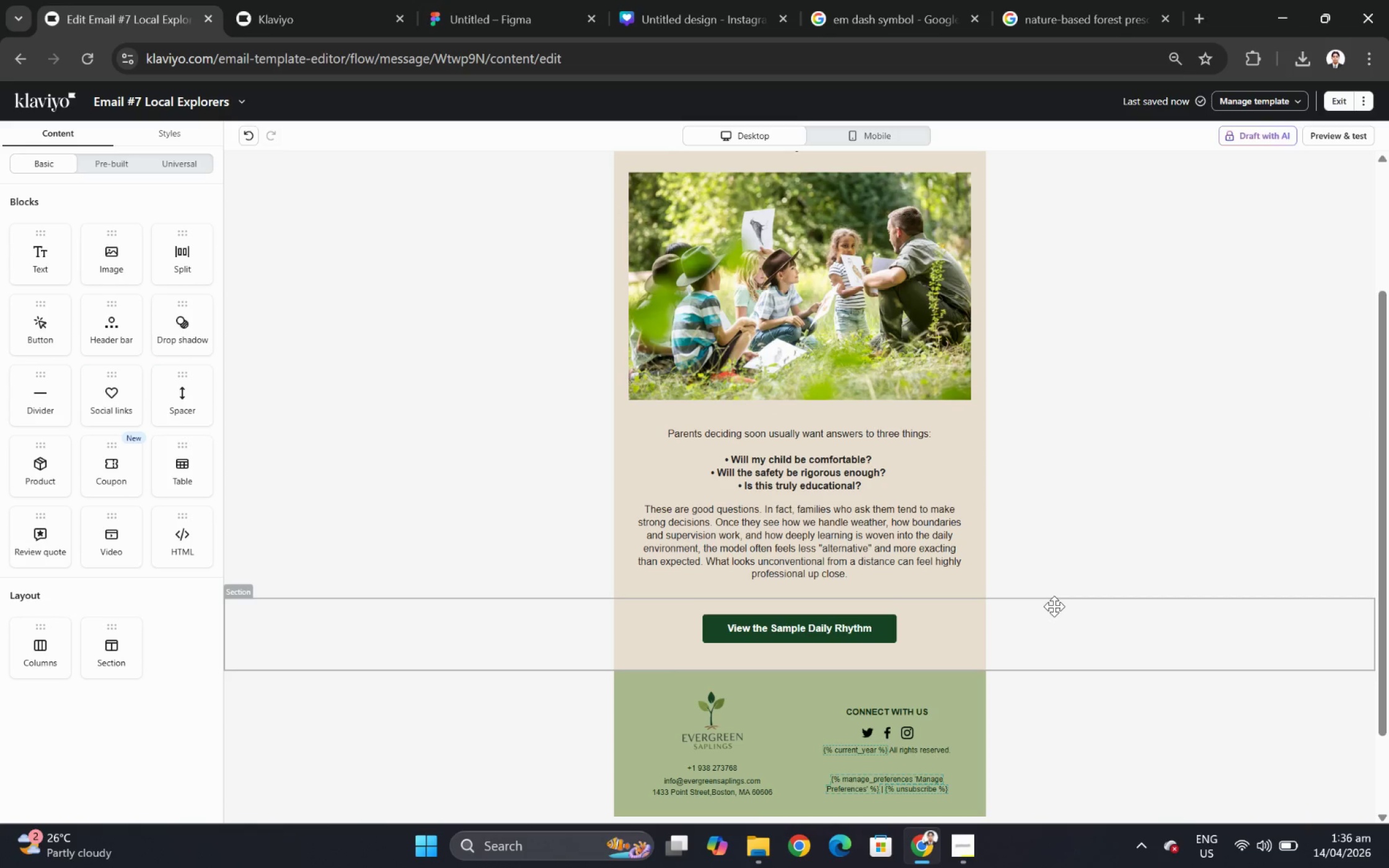 
left_click([889, 626])
 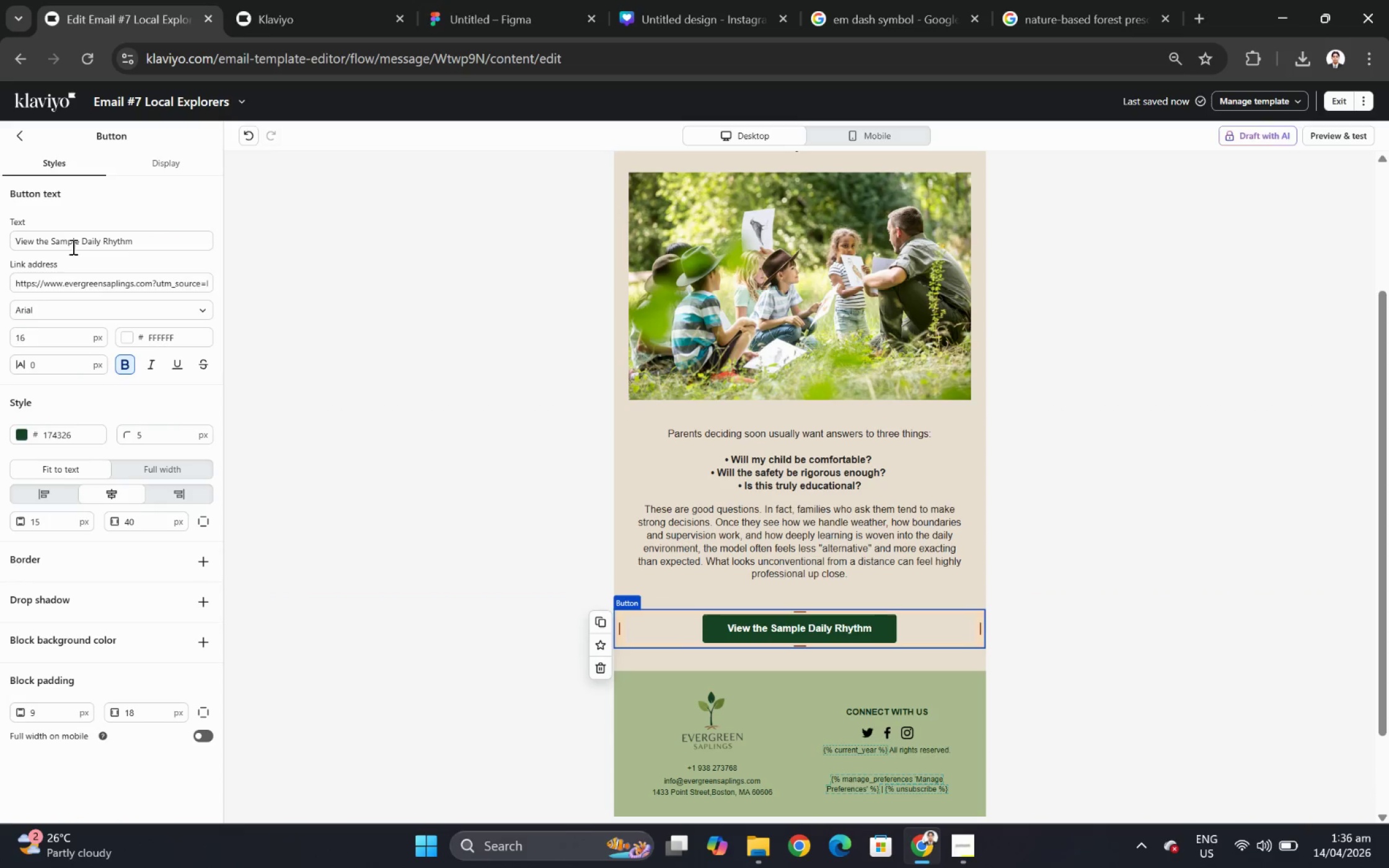 
double_click([81, 238])
 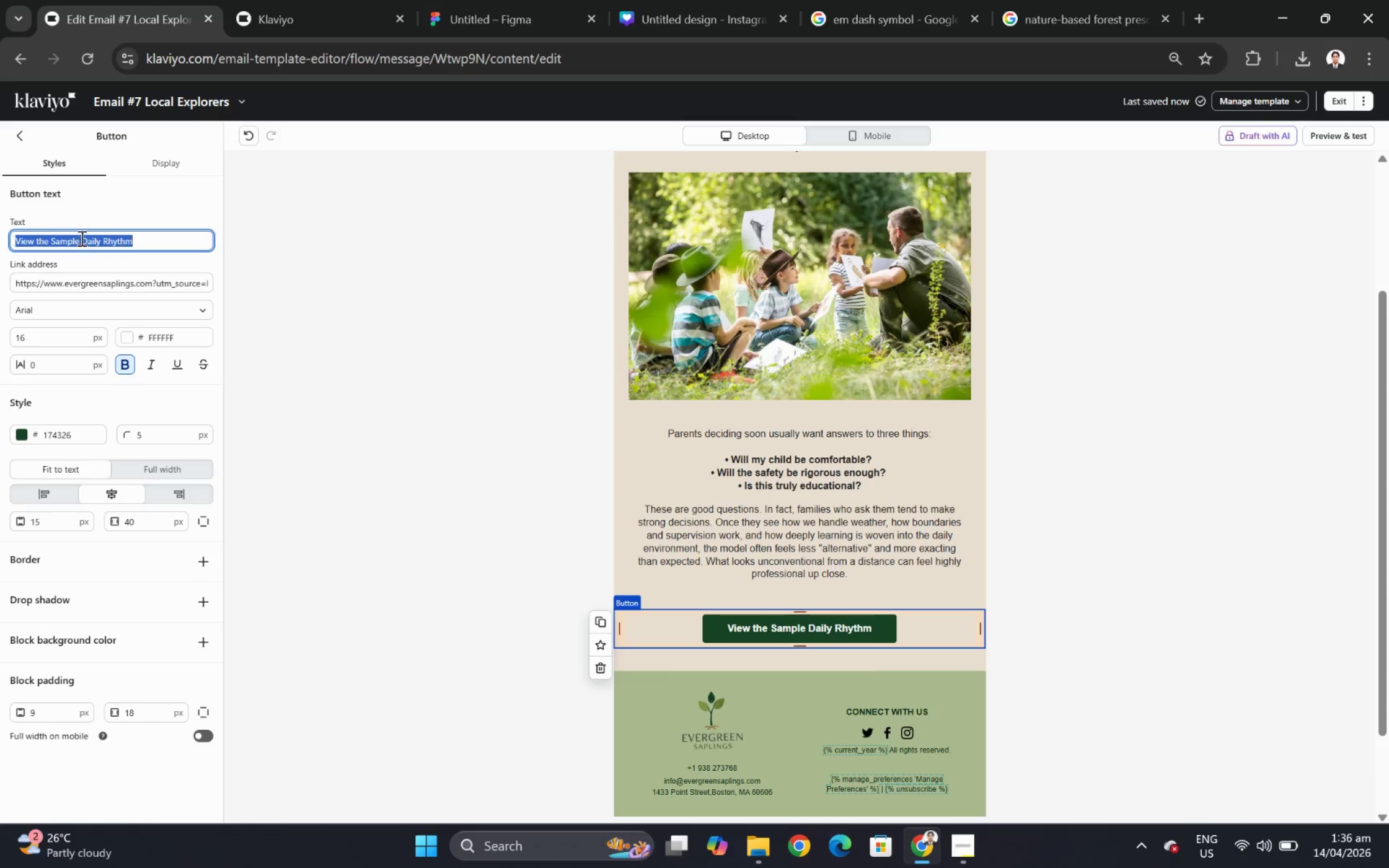 
triple_click([81, 238])
 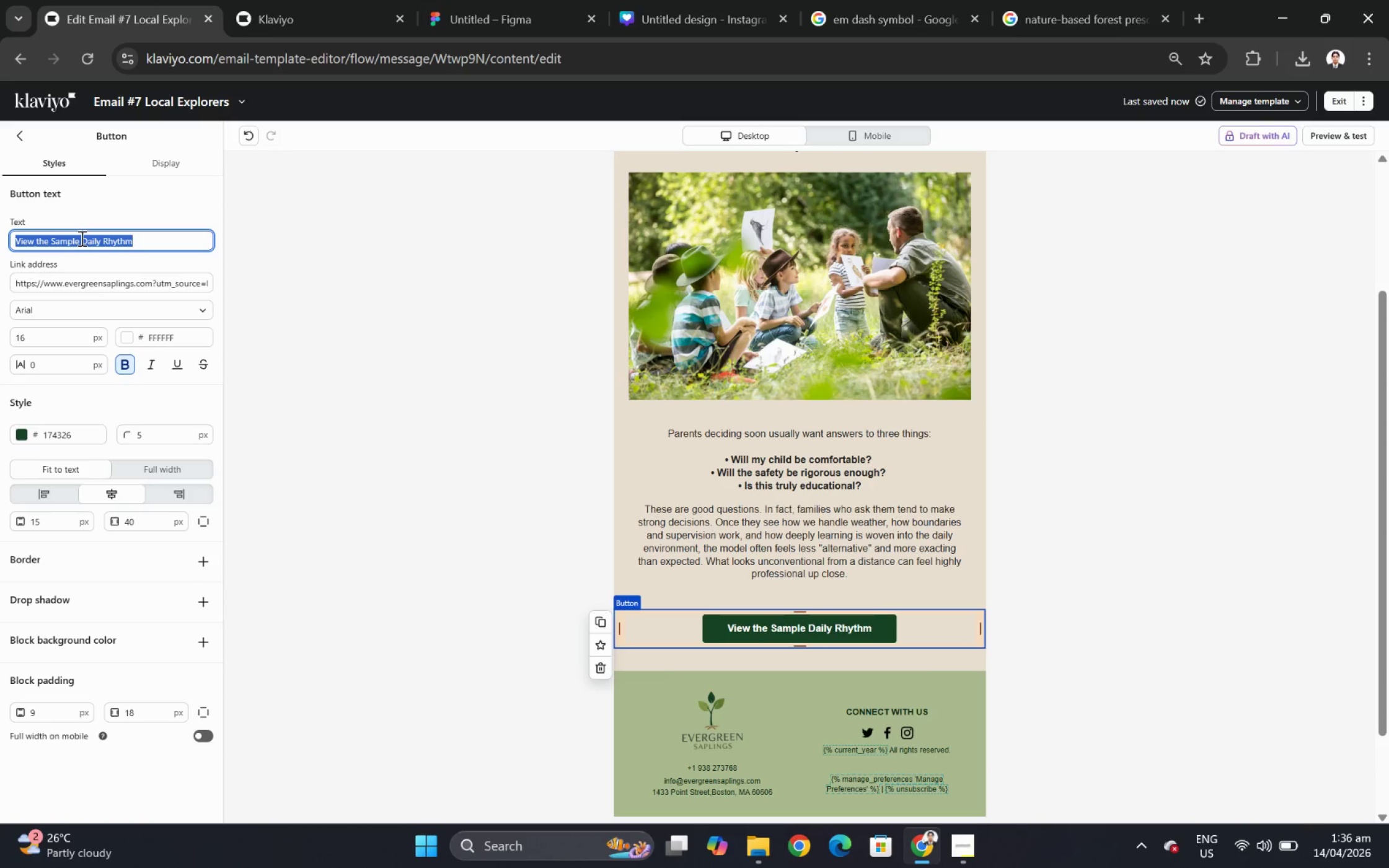 
type(Reserve Your Virtual Sie Discovery)
 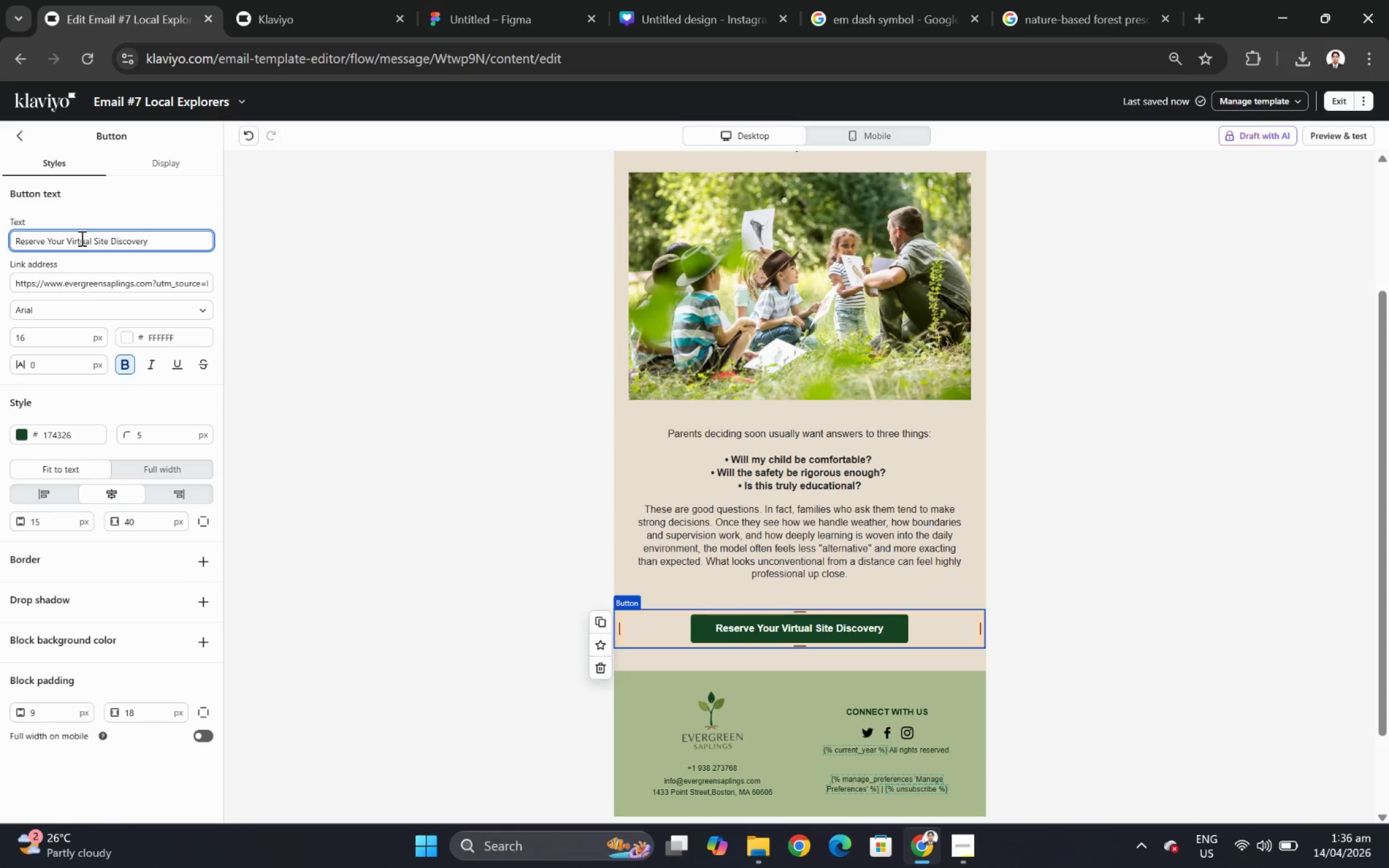 
left_click([1158, 667])
 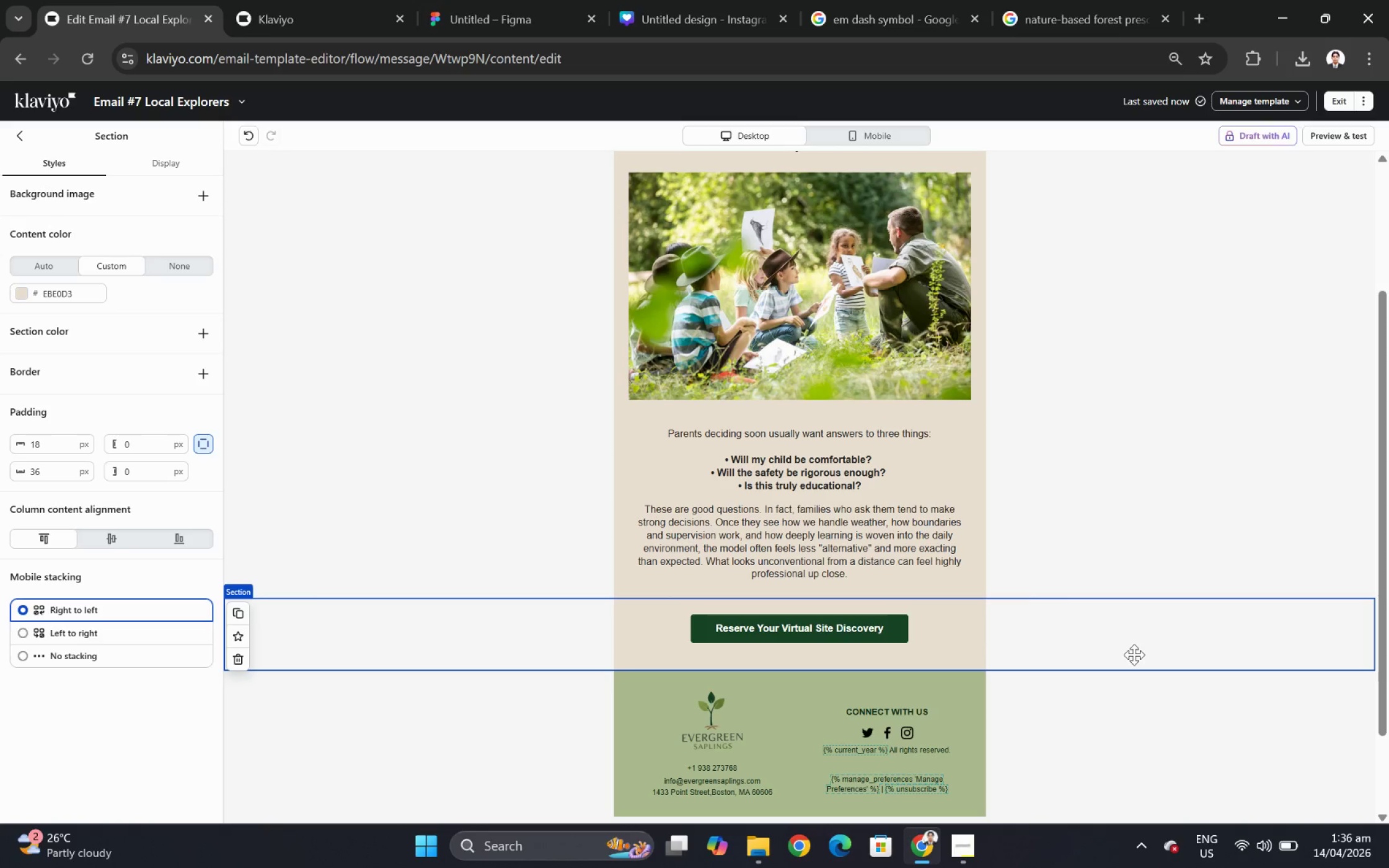 
wait(26.8)
 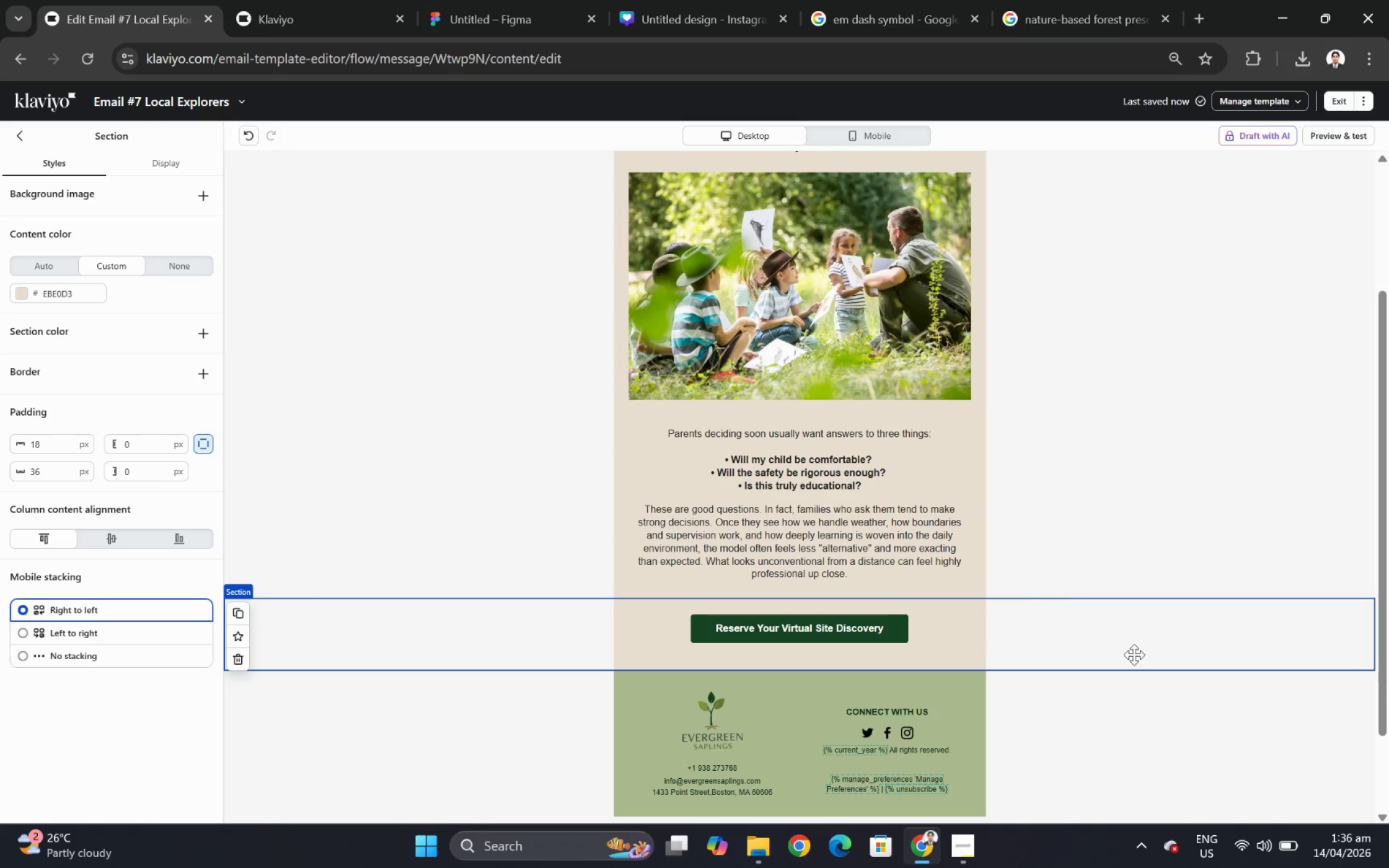 
scroll: coordinate [1066, 543], scroll_direction: down, amount: 1.0
 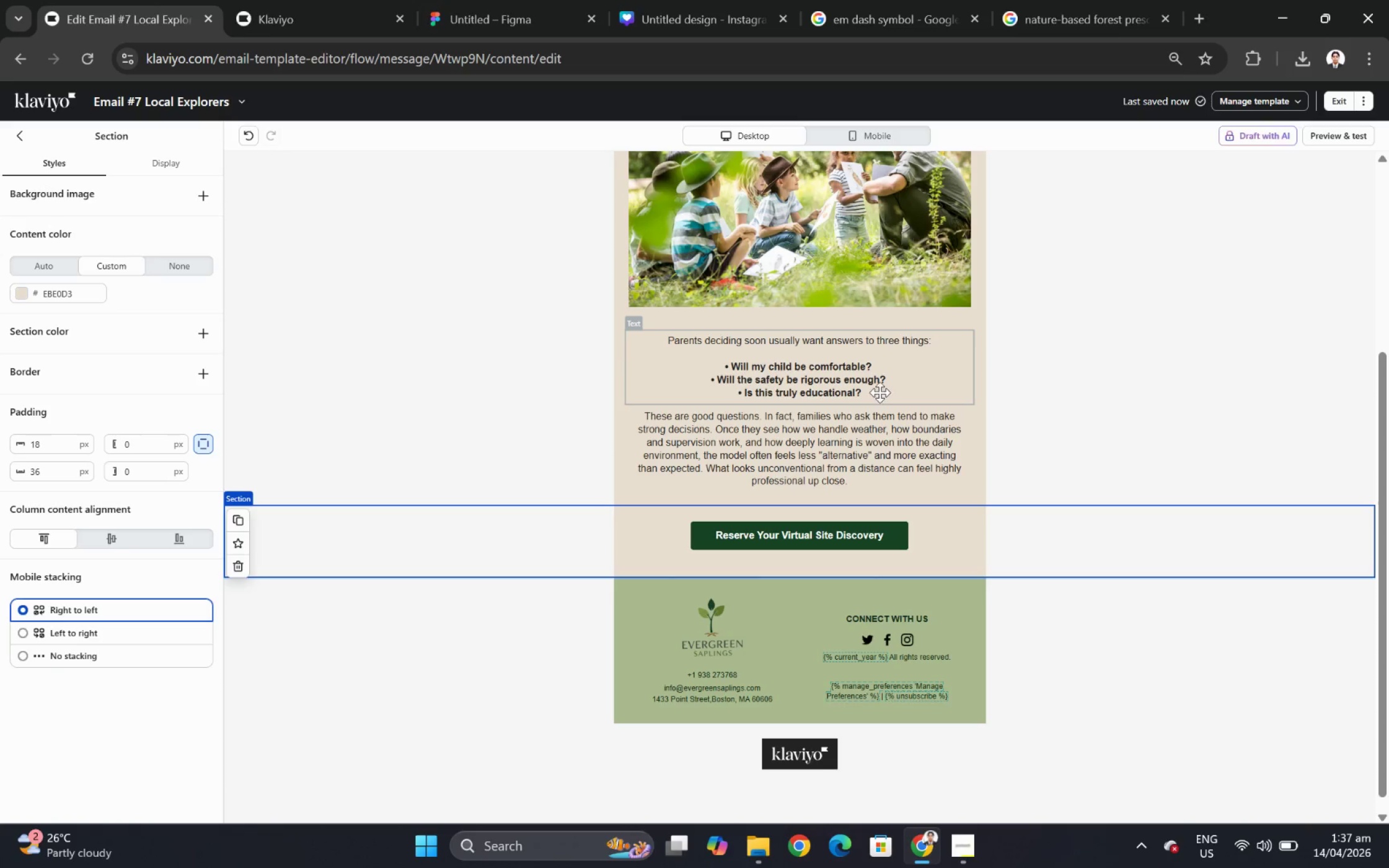 
wait(15.76)
 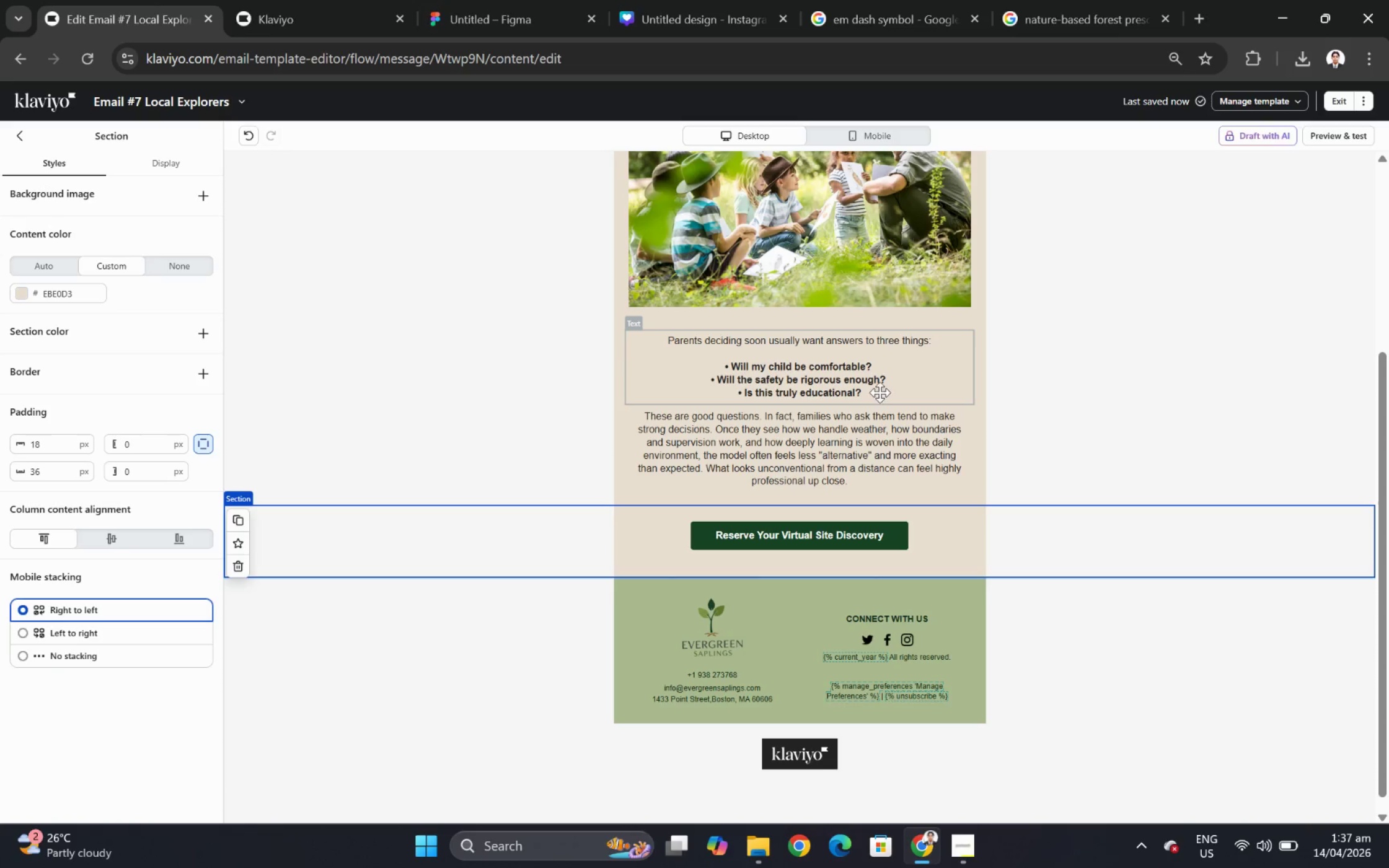 
double_click([911, 372])
 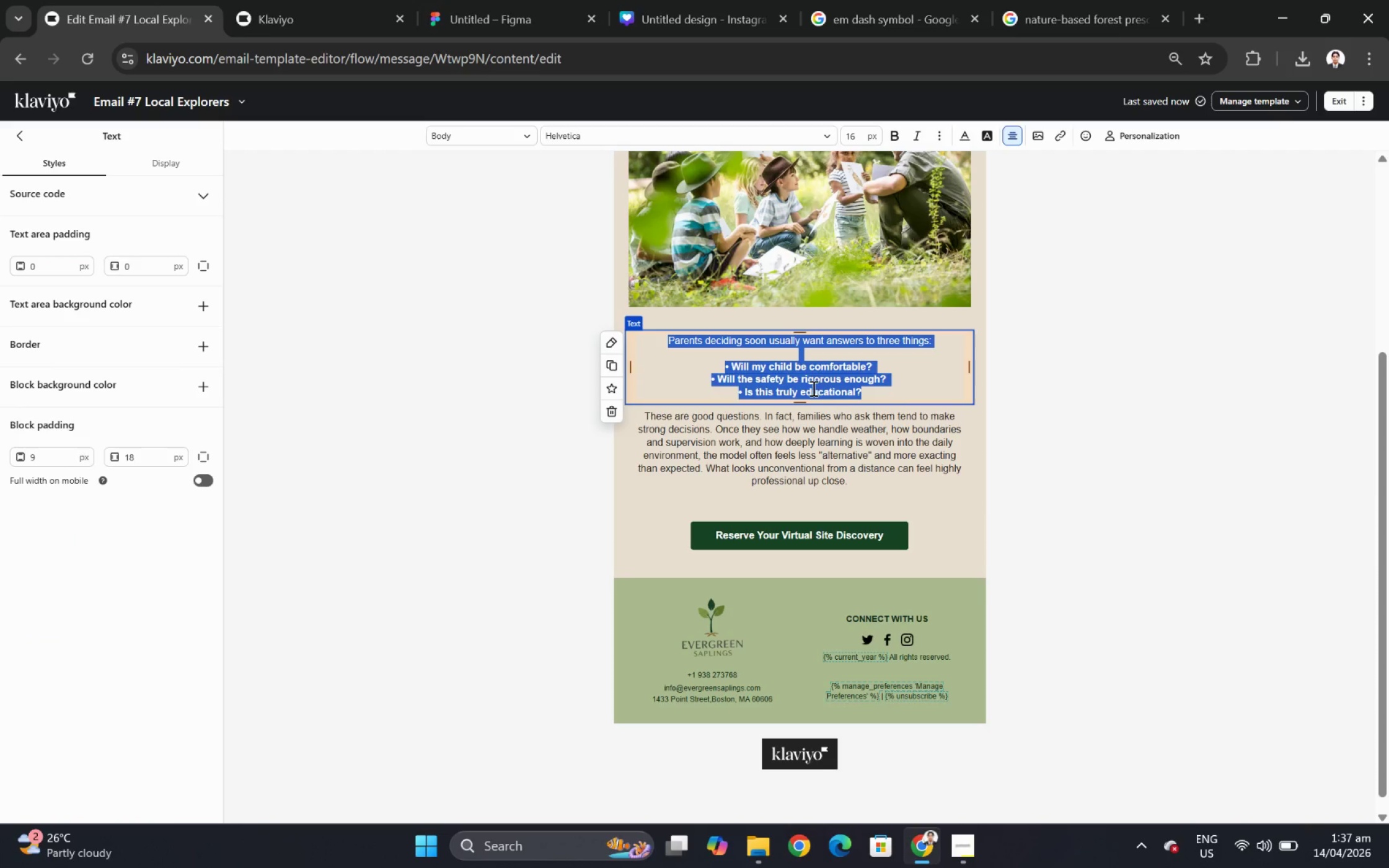 
left_click([795, 382])
 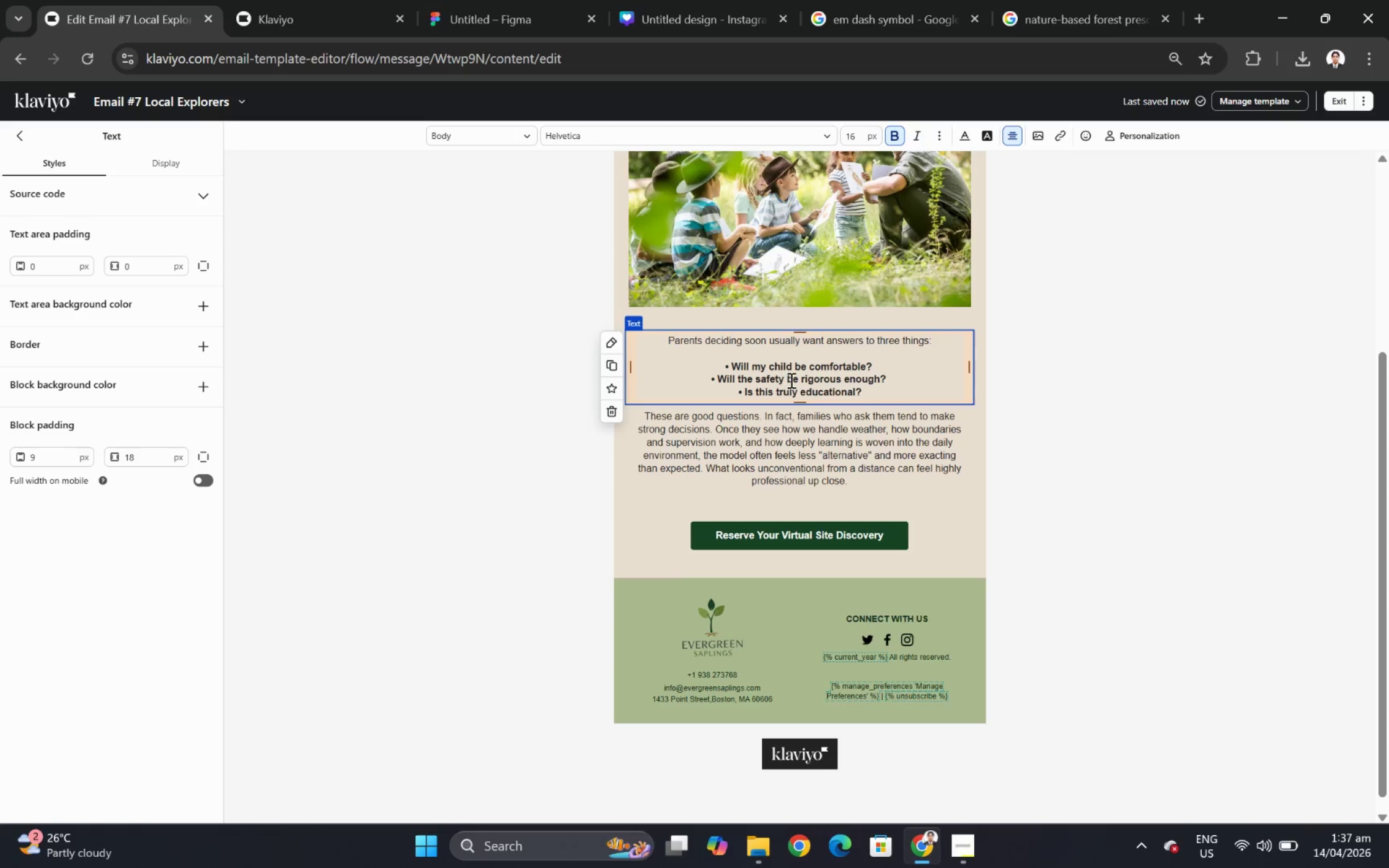 
wait(5.31)
 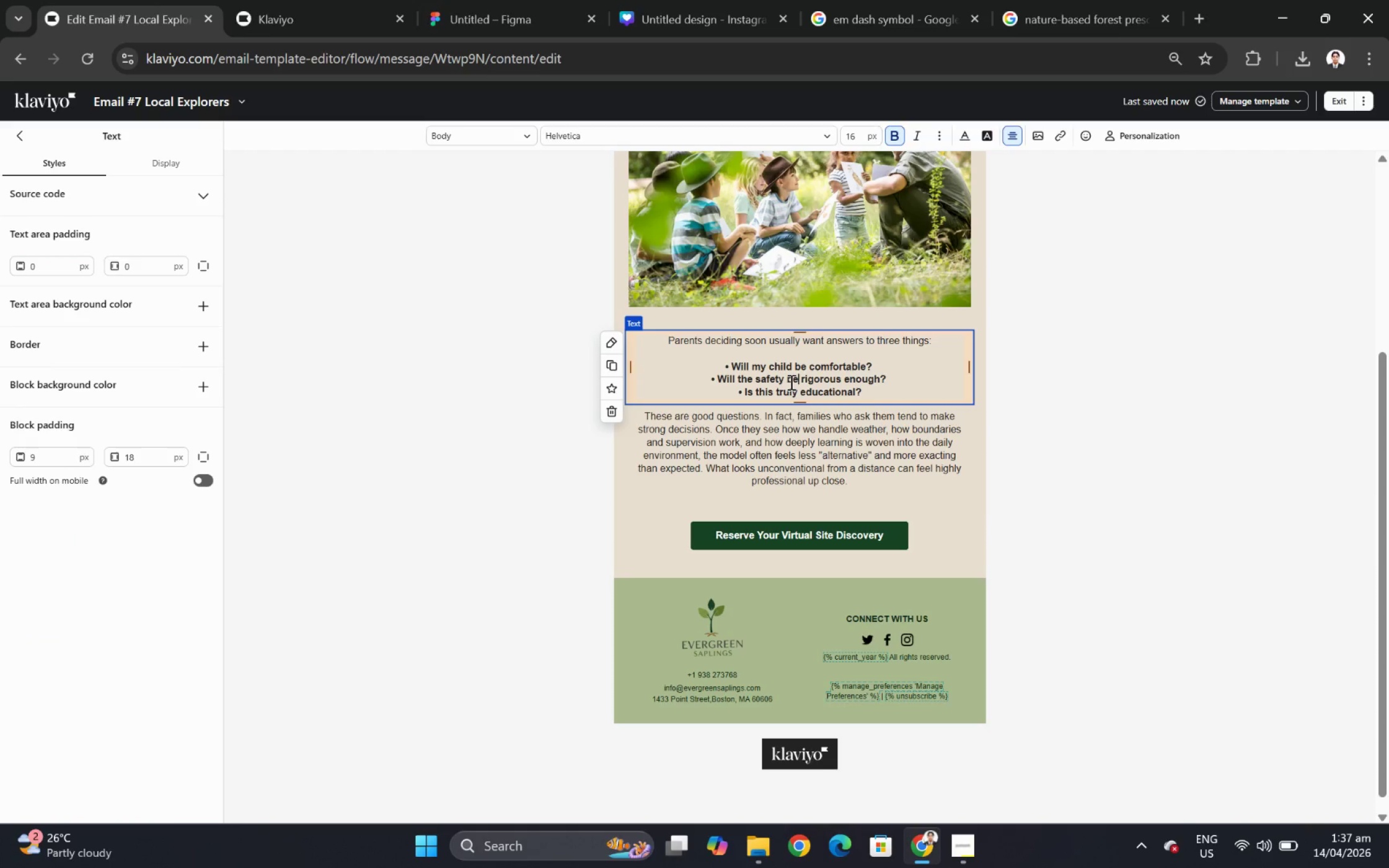 
left_click([786, 379])
 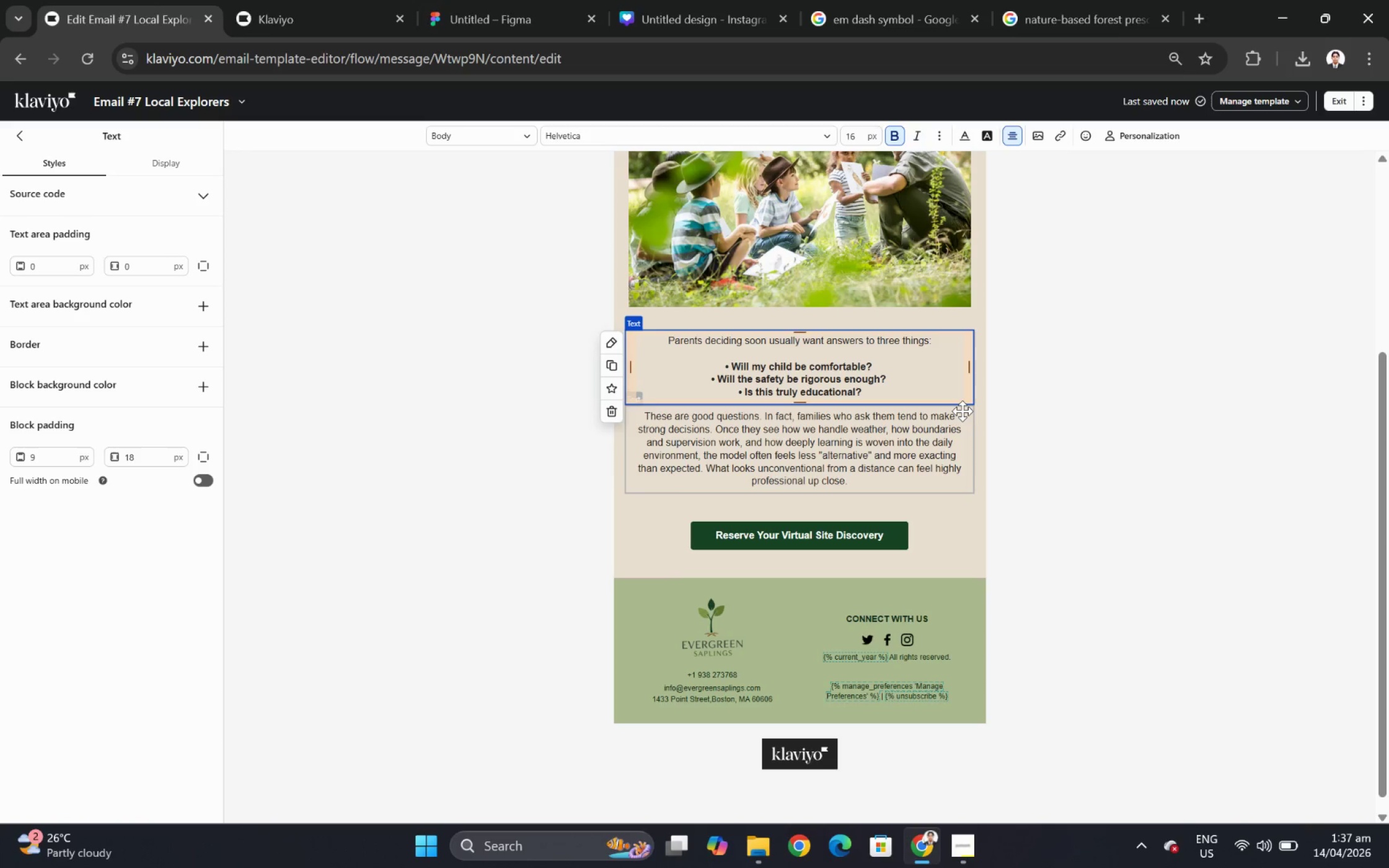 
key(ArrowLeft)
 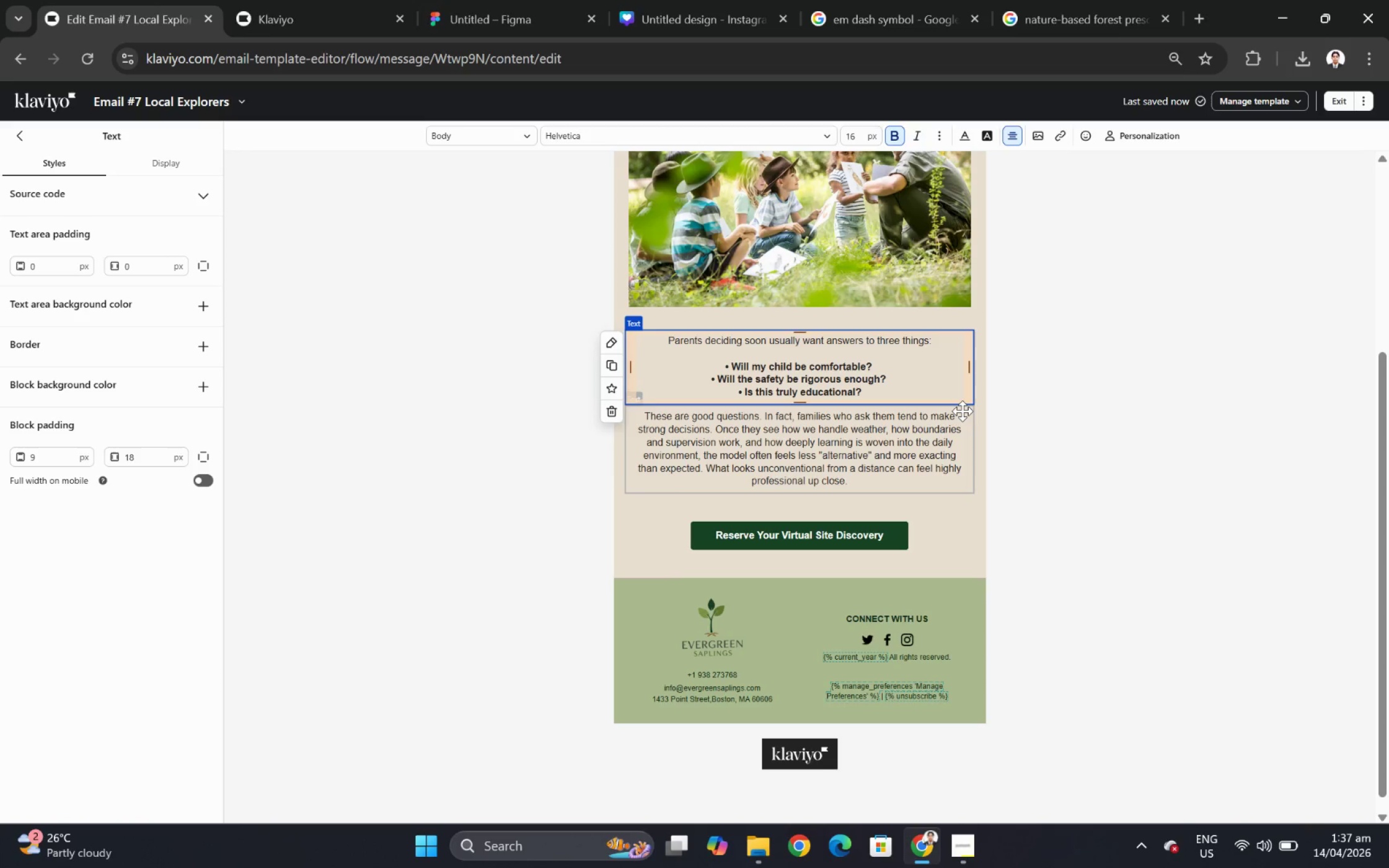 
key(Backspace)
key(Backspace)
key(Backspace)
key(Backspace)
key(Backspace)
type(upervison)
key(Backspace)
key(Backspace)
type(ion)
 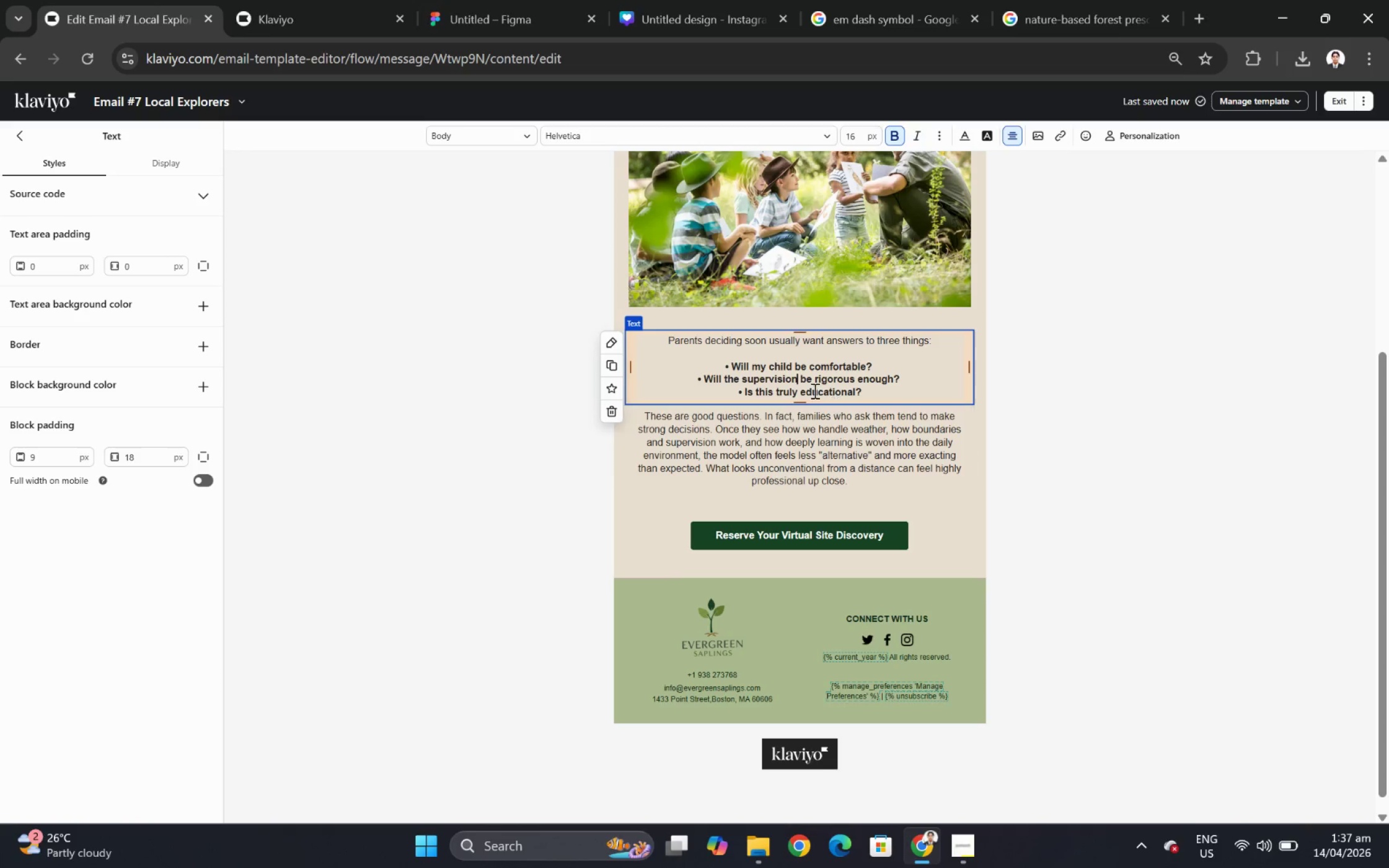 
left_click([813, 390])
 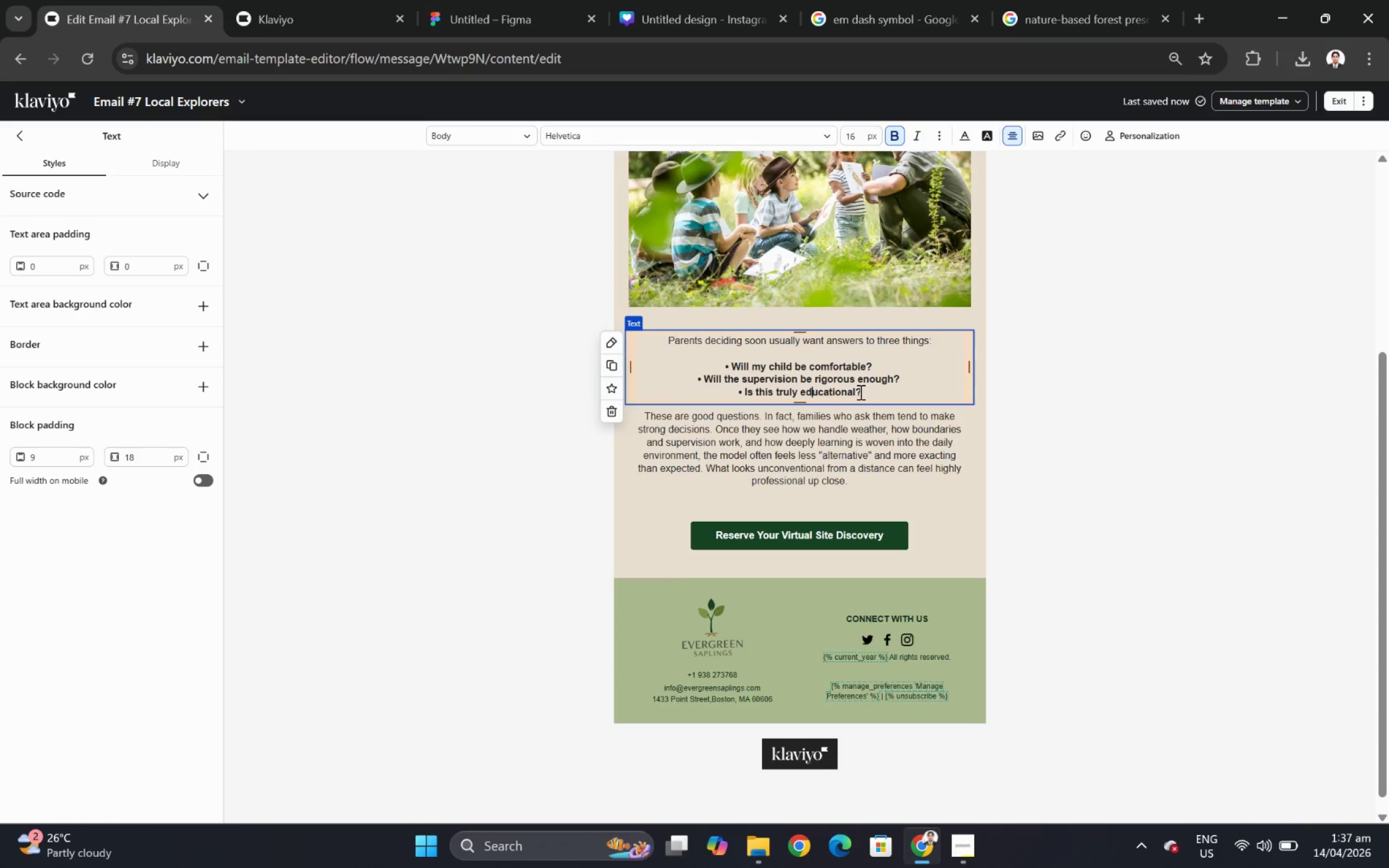 
left_click([859, 392])
 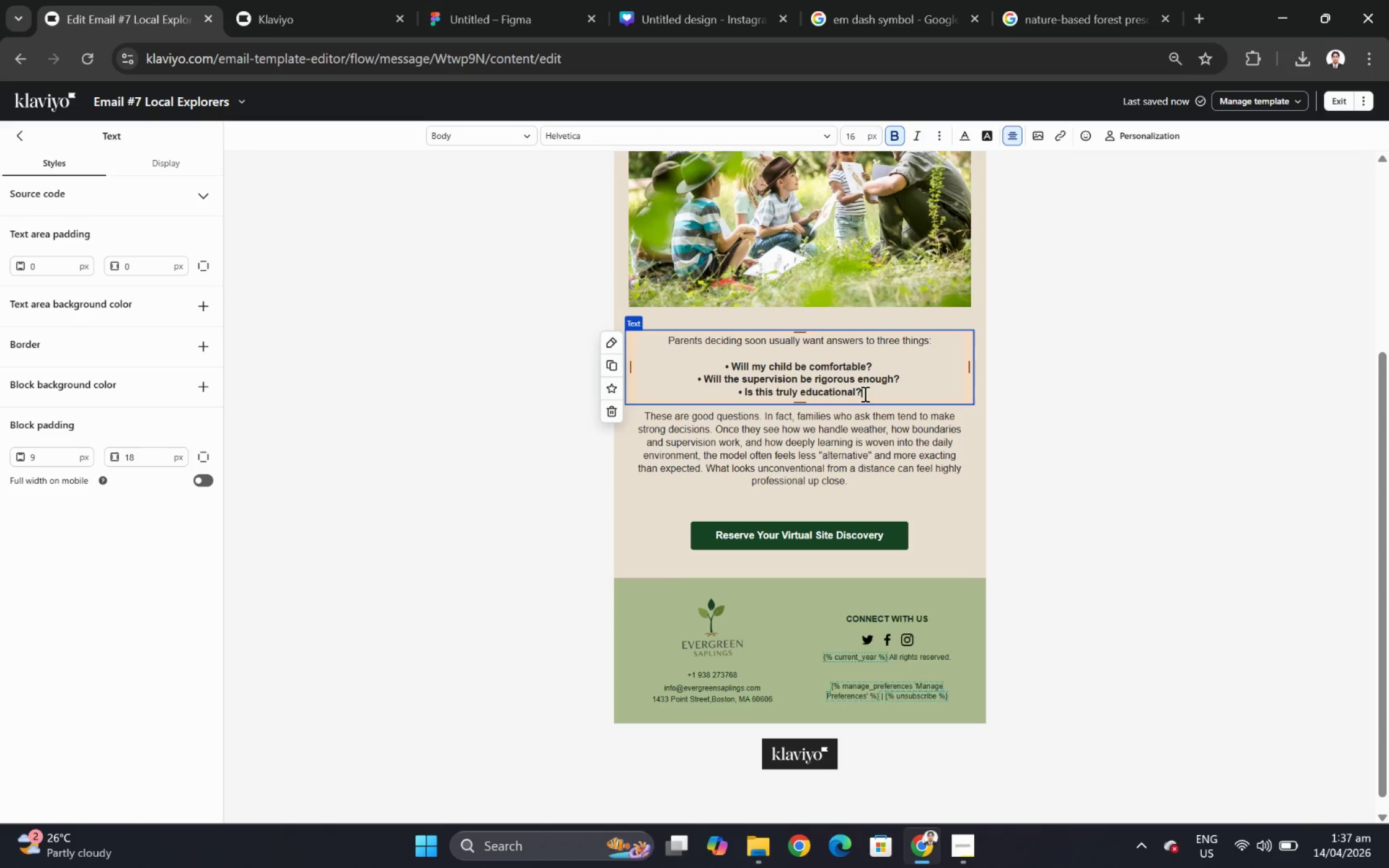 
left_click([857, 398])
 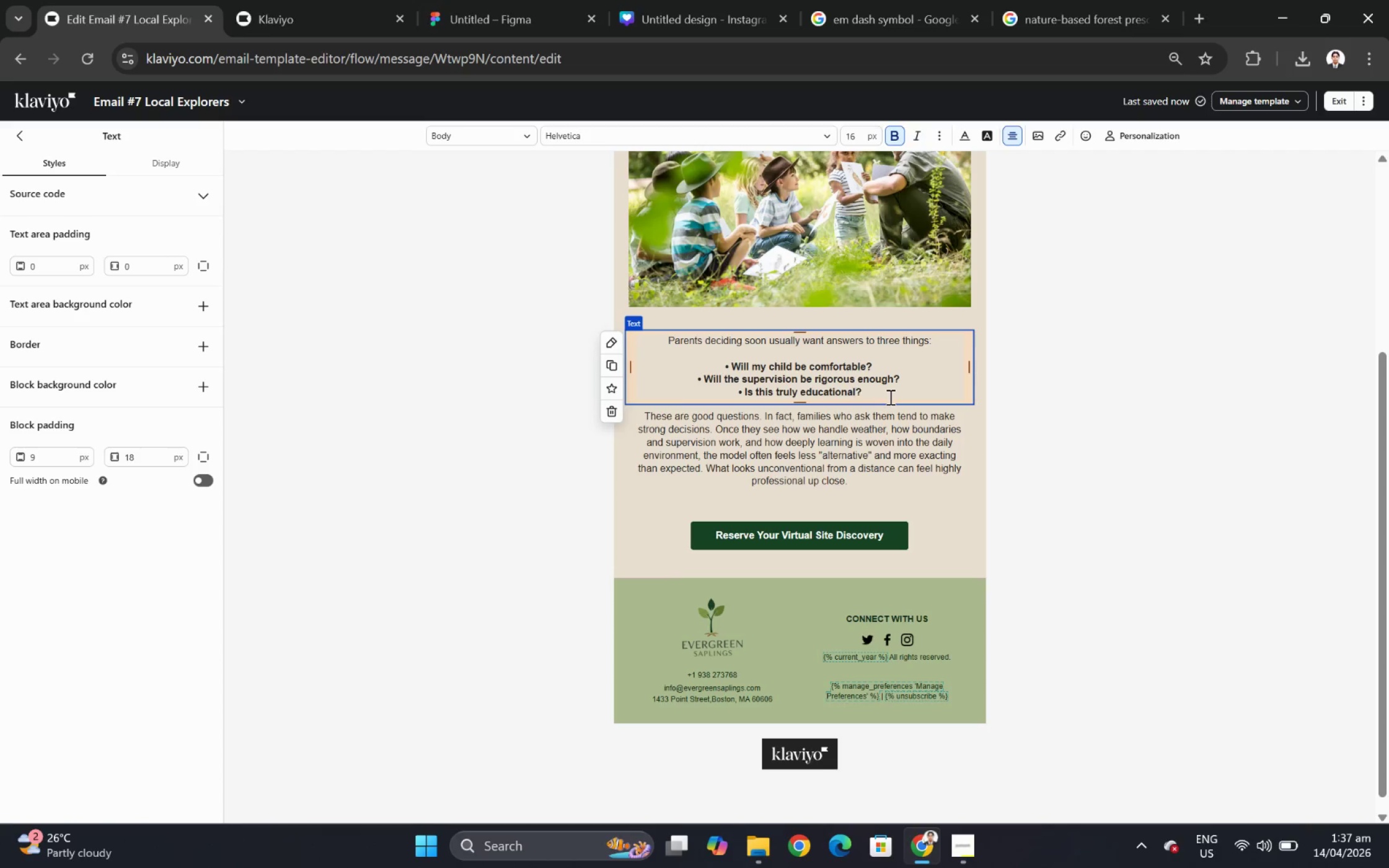 
type(, or simply outdoor free time)
 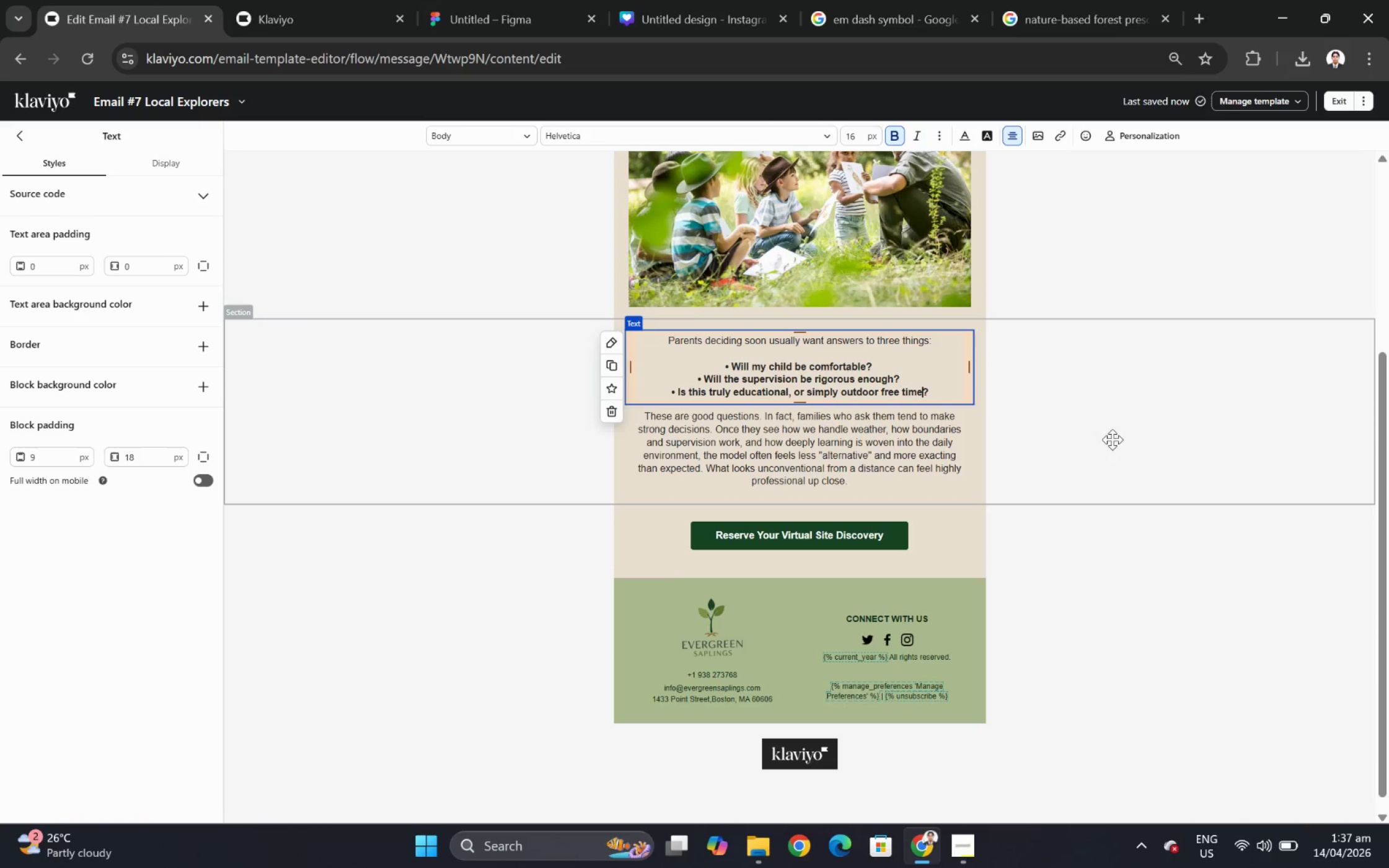 
left_click([1147, 475])
 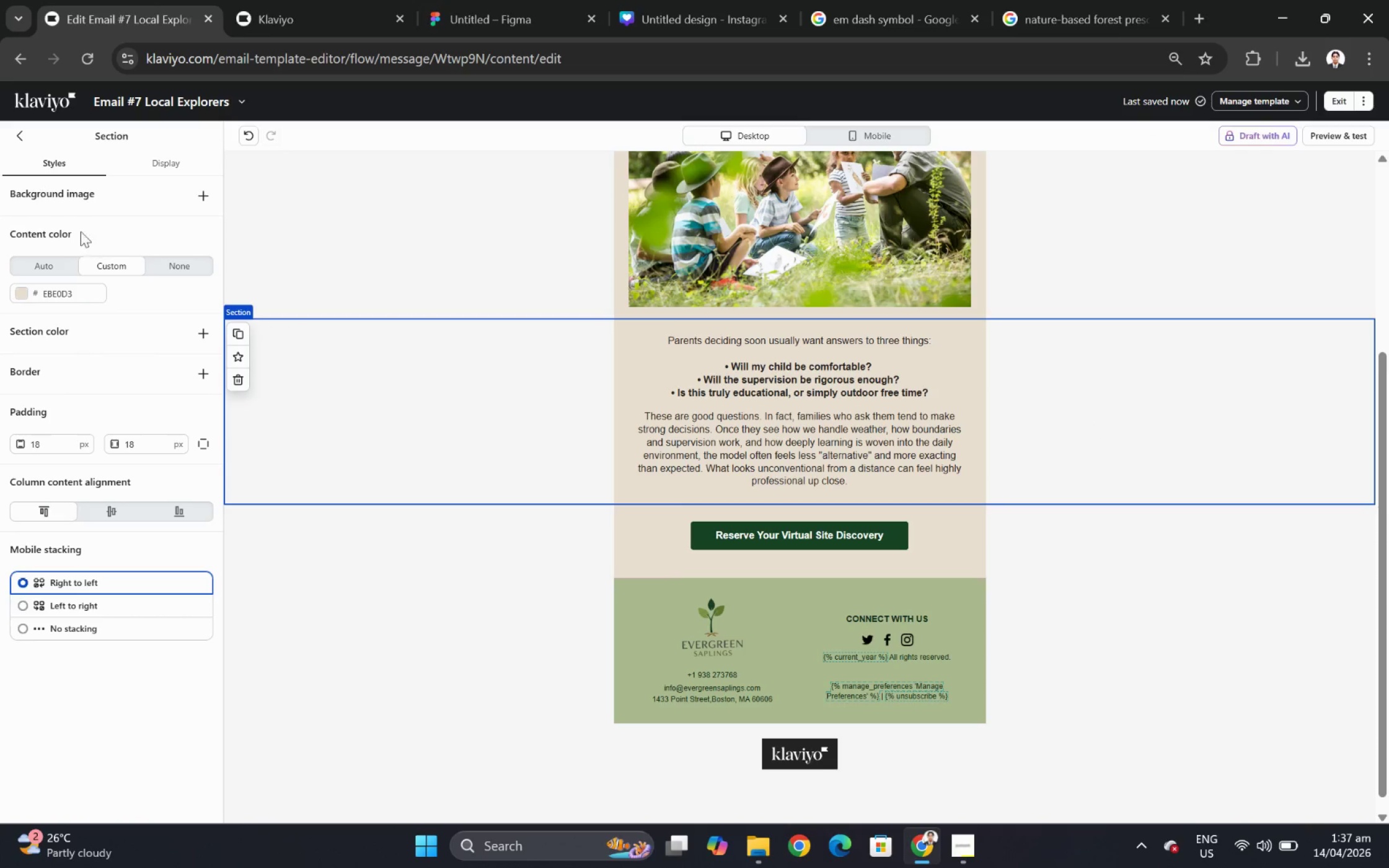 
left_click([20, 138])
 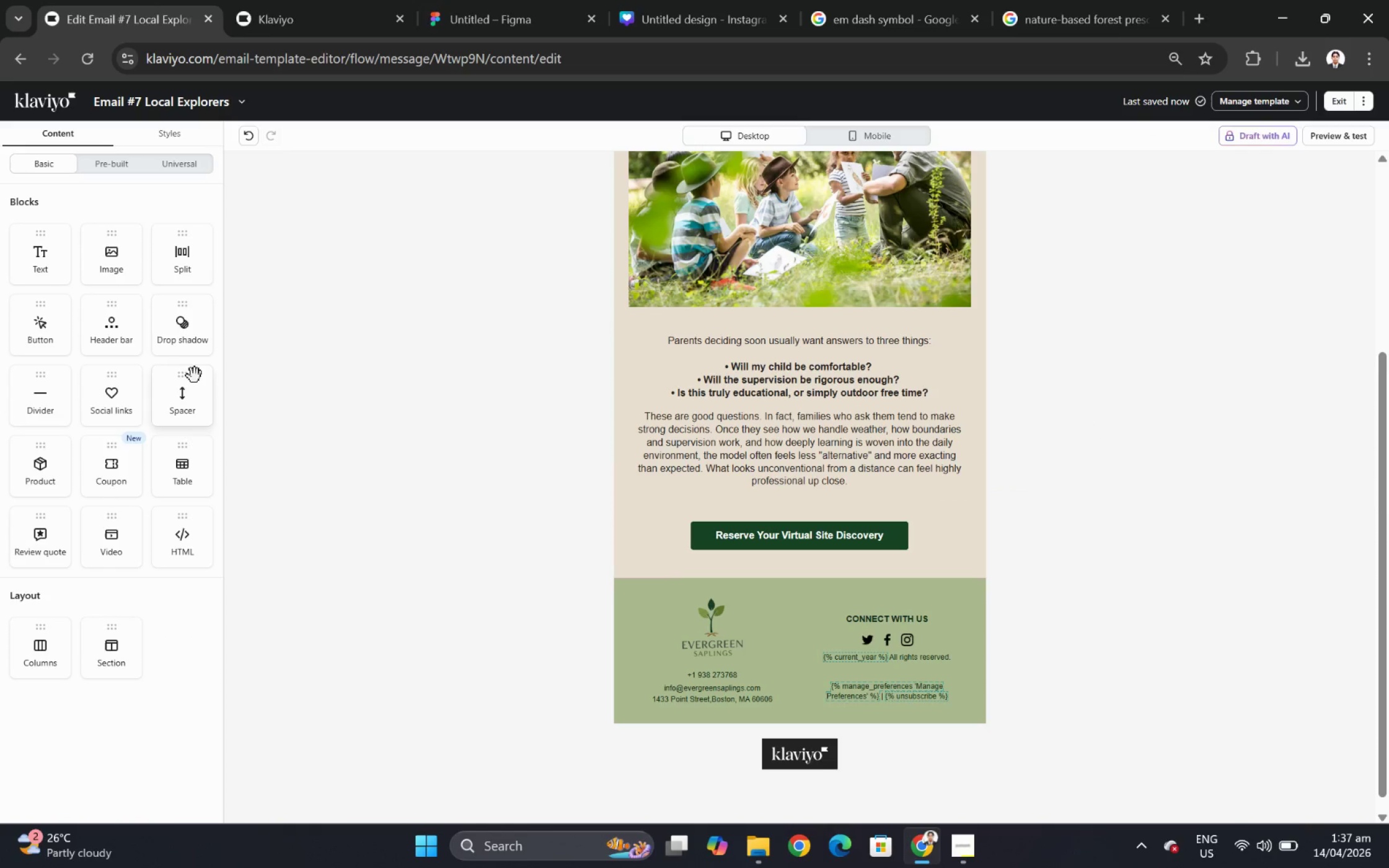 
left_click_drag(start_coordinate=[192, 388], to_coordinate=[663, 404])
 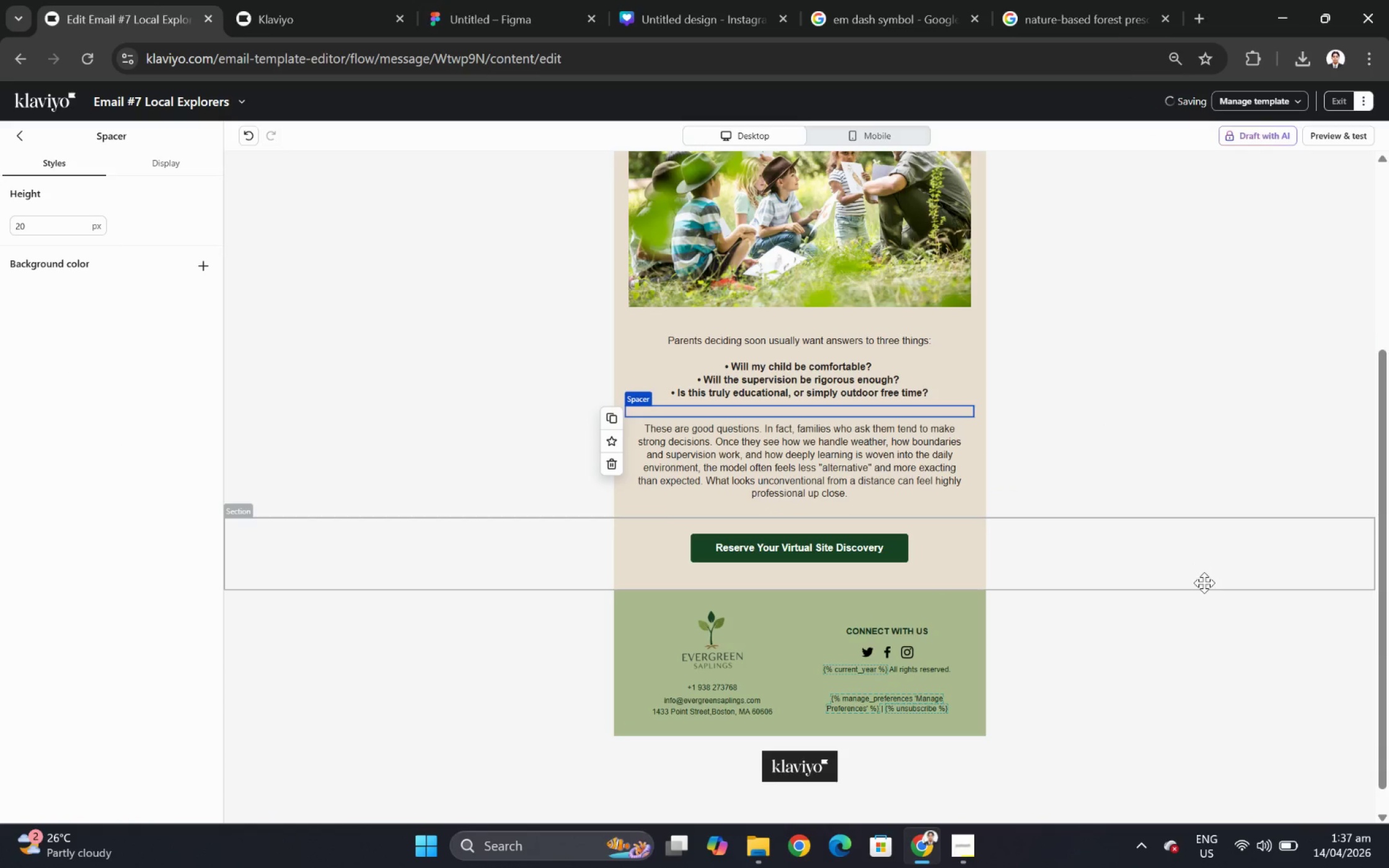 
left_click([1204, 623])
 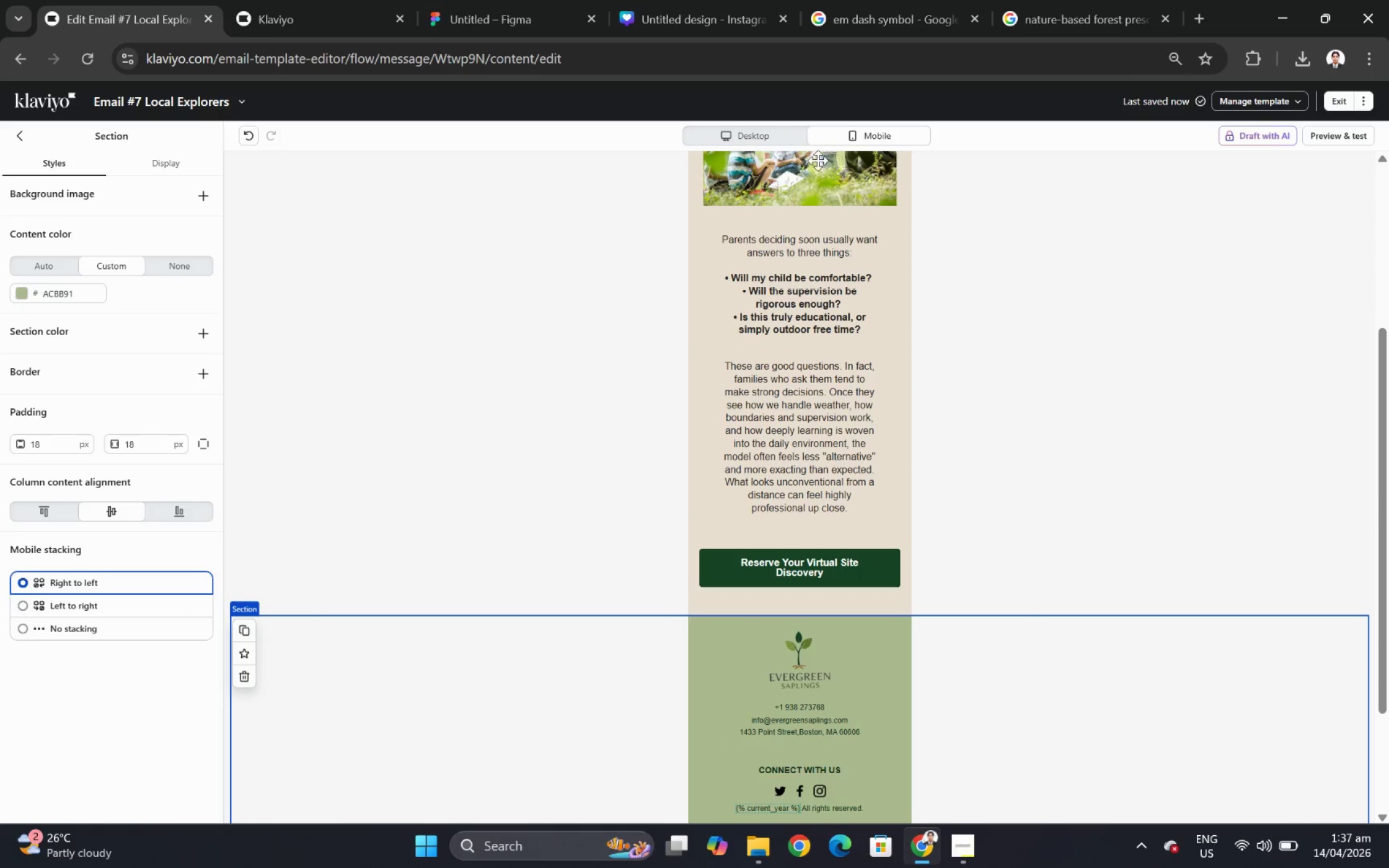 
left_click([757, 139])
 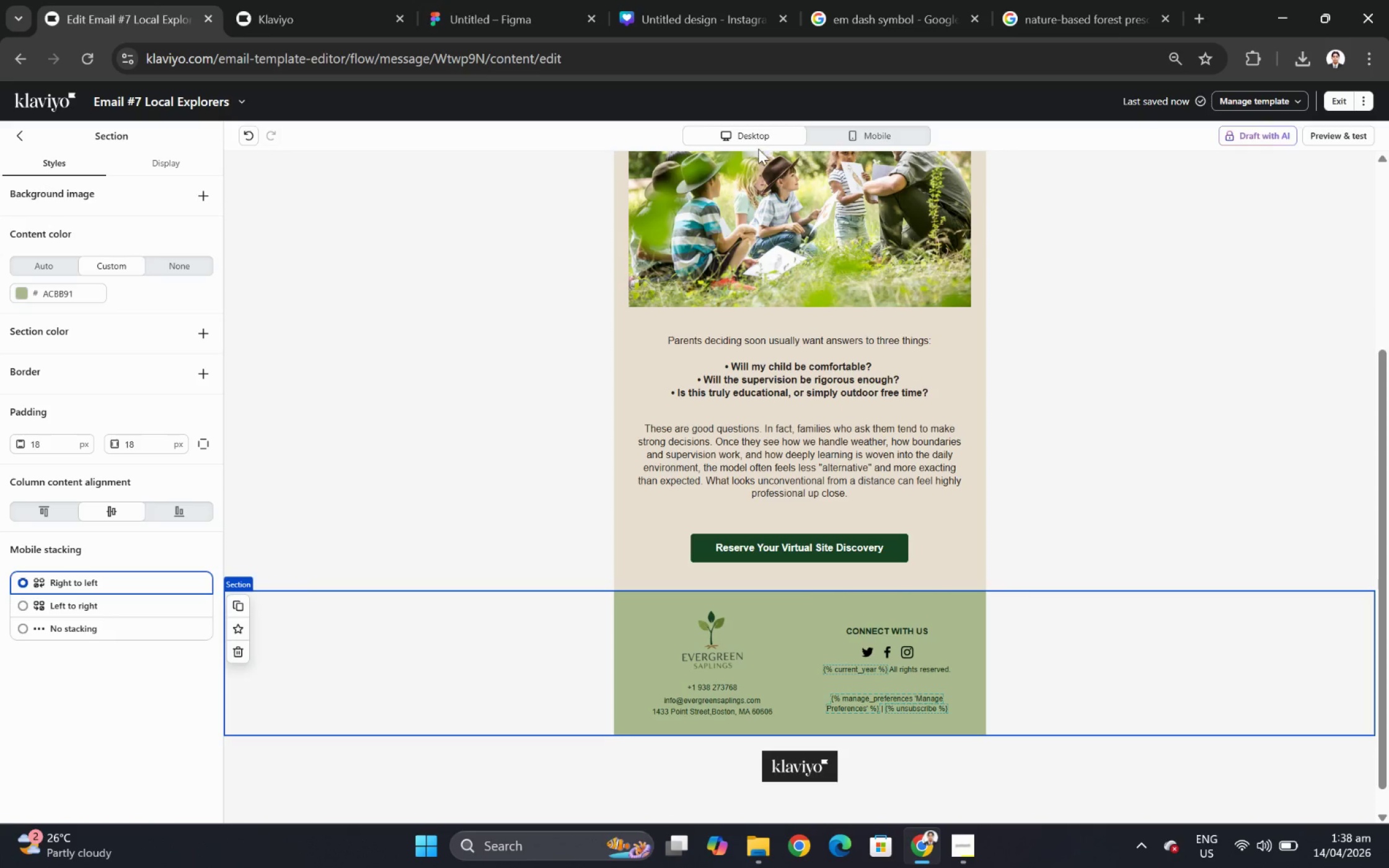 
mouse_move([804, 279])
 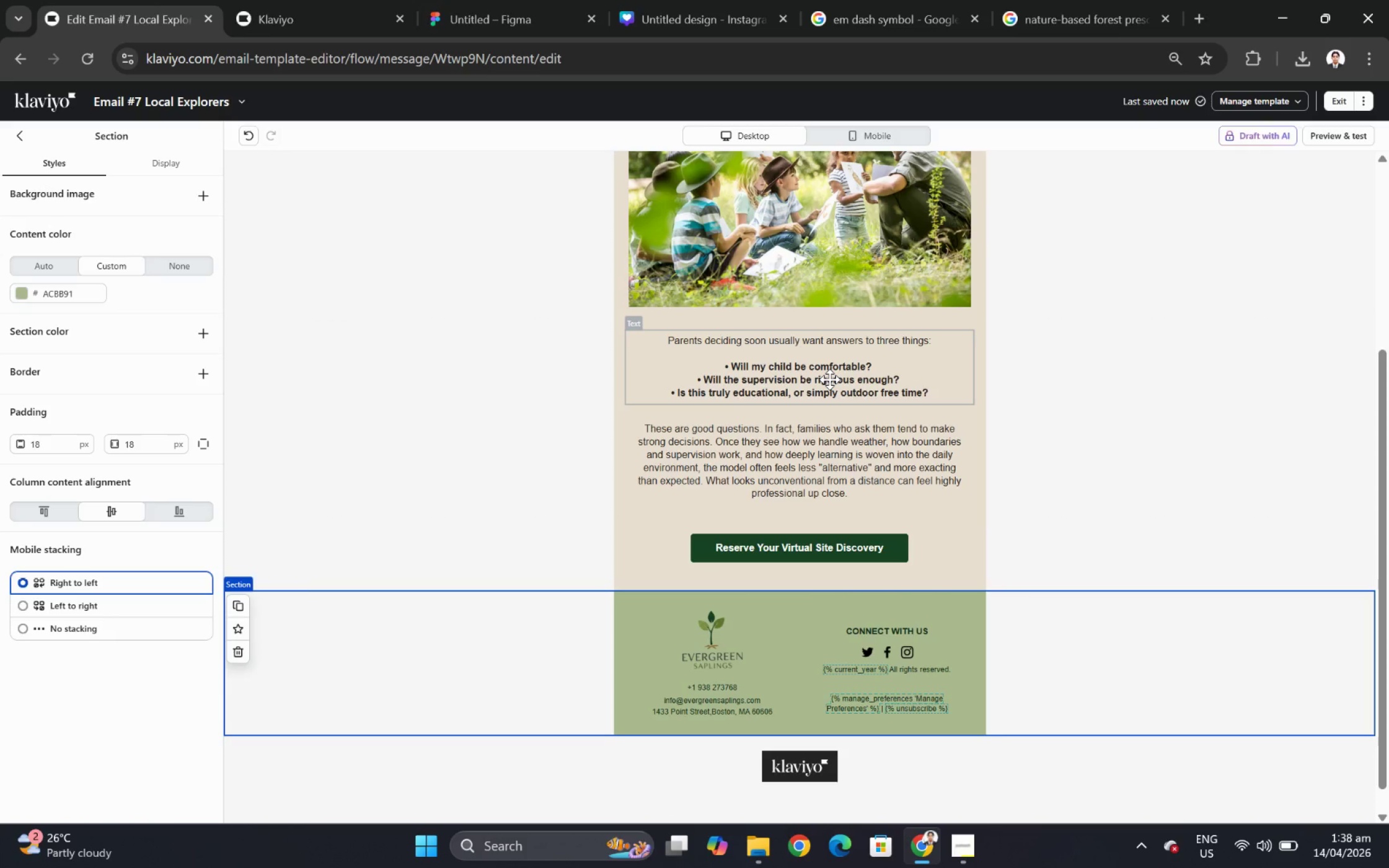 
double_click([829, 379])
 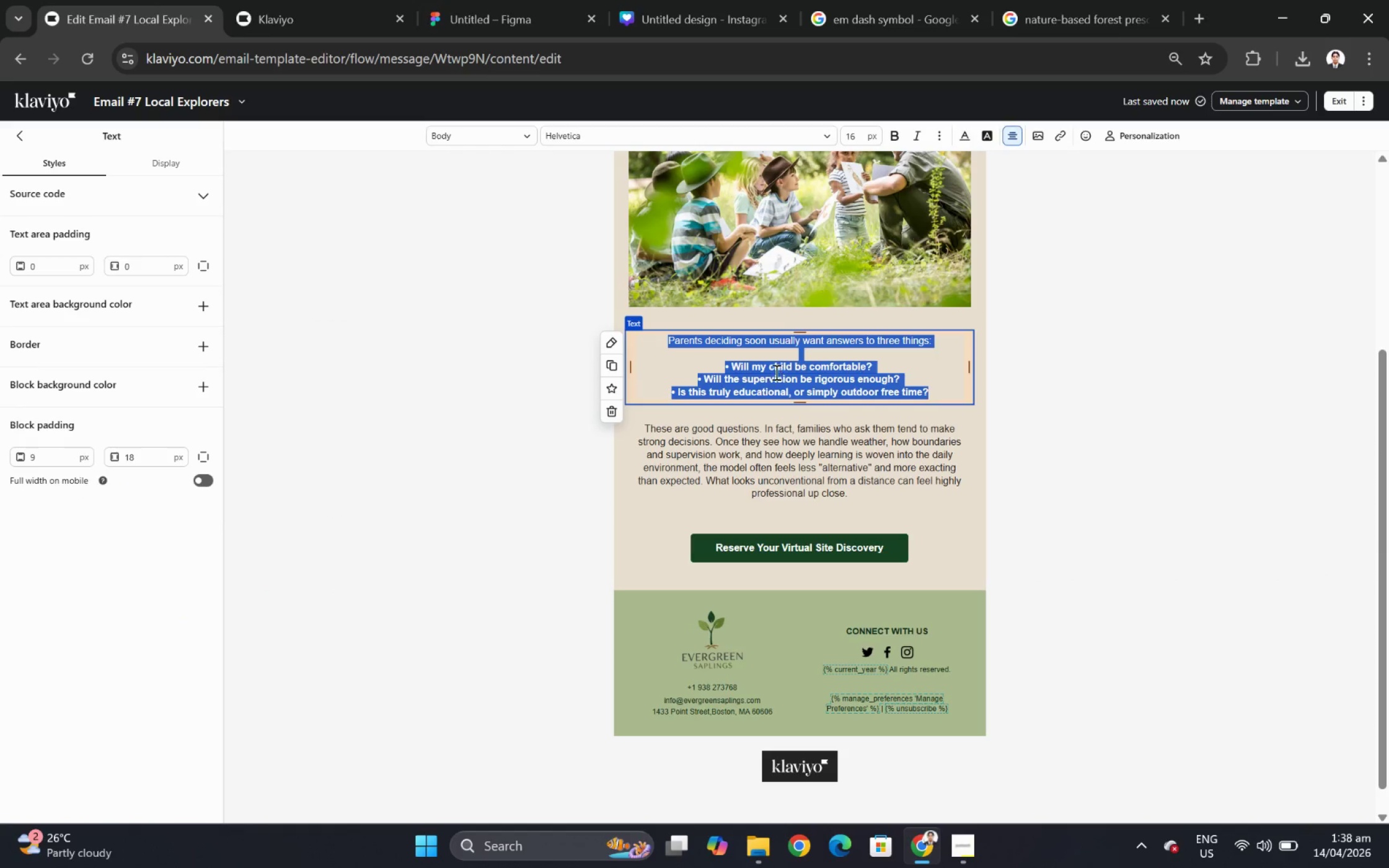 
left_click([746, 368])
 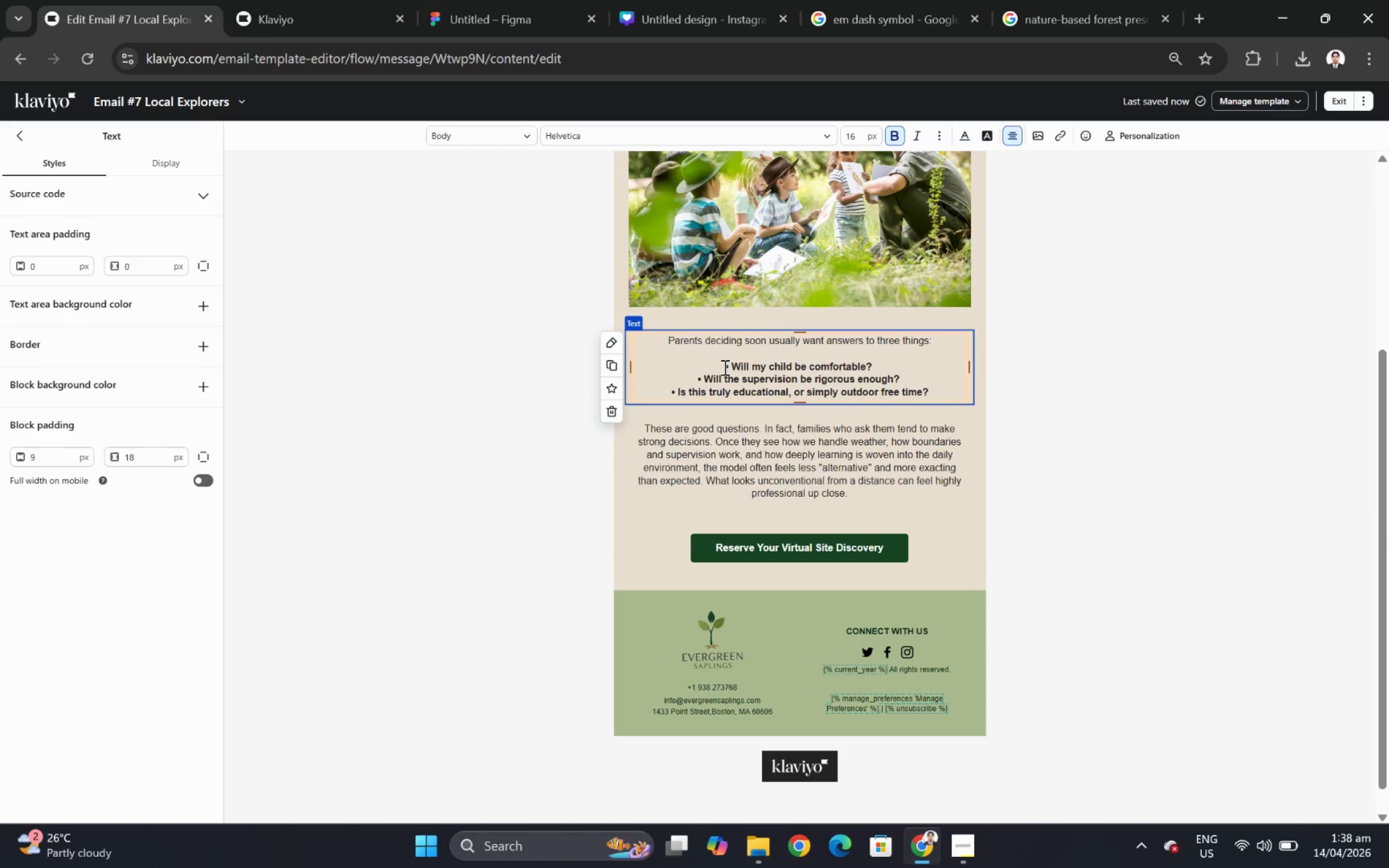 
left_click_drag(start_coordinate=[723, 367], to_coordinate=[940, 389])
 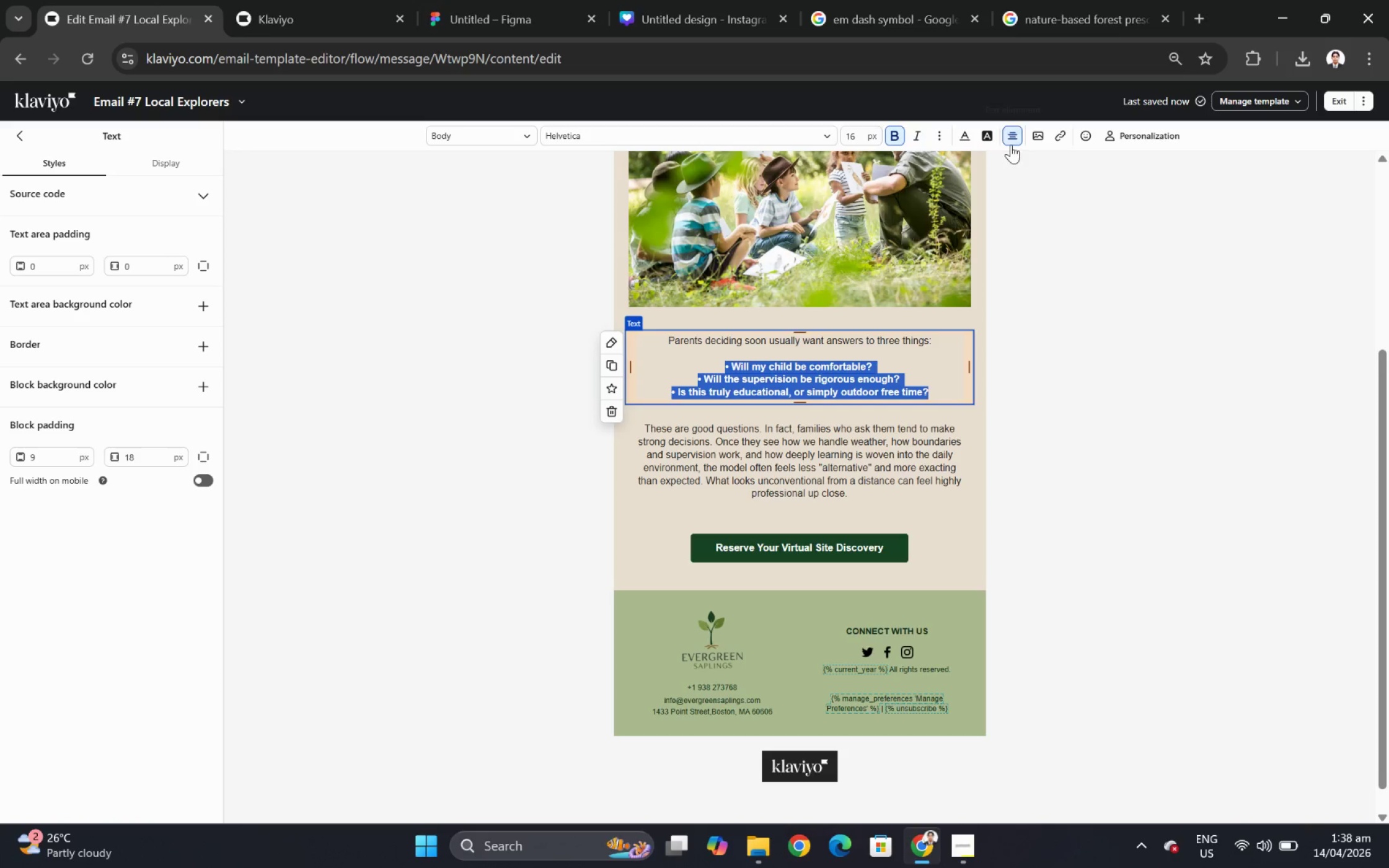 
left_click([1010, 138])
 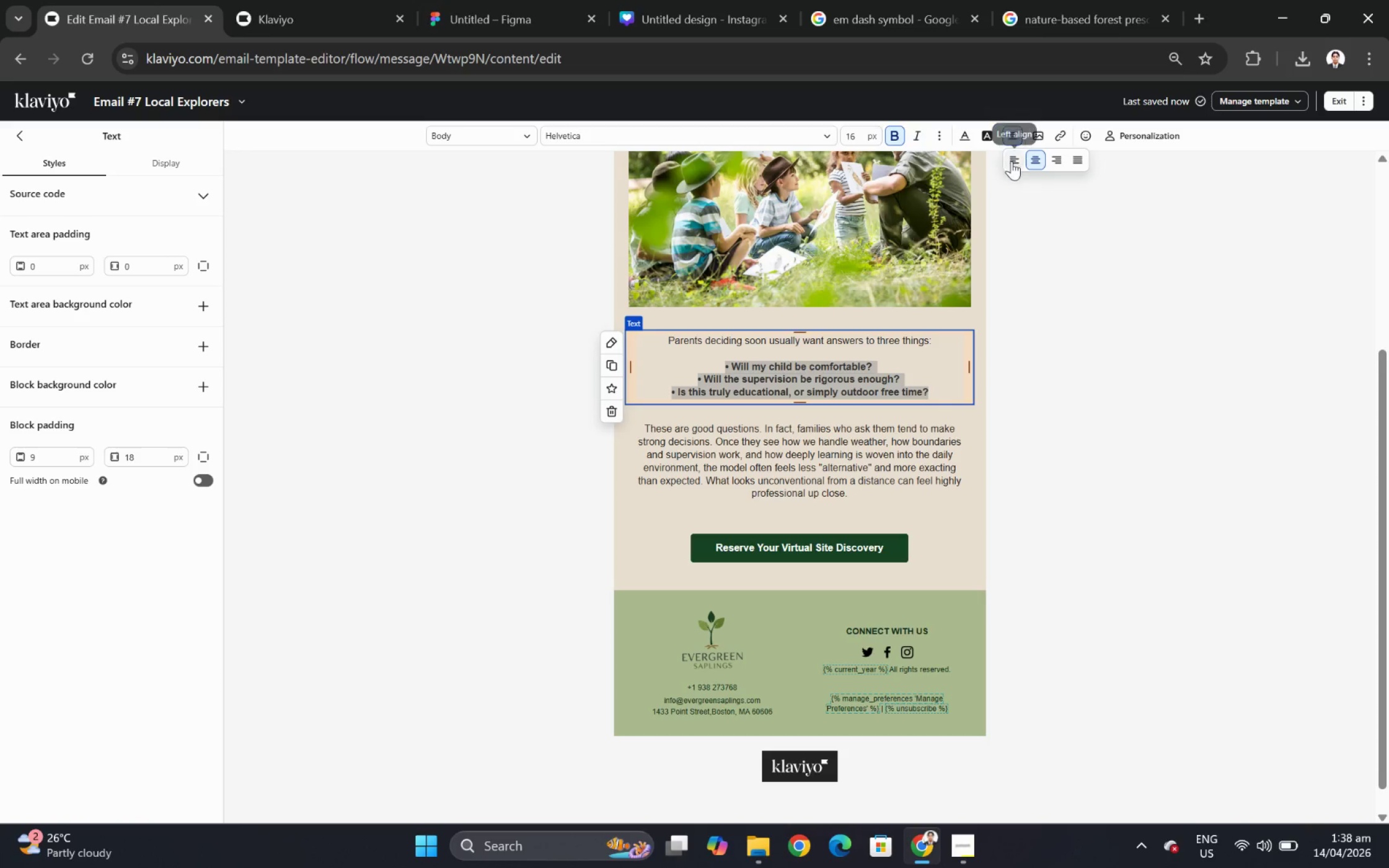 
left_click([1011, 161])
 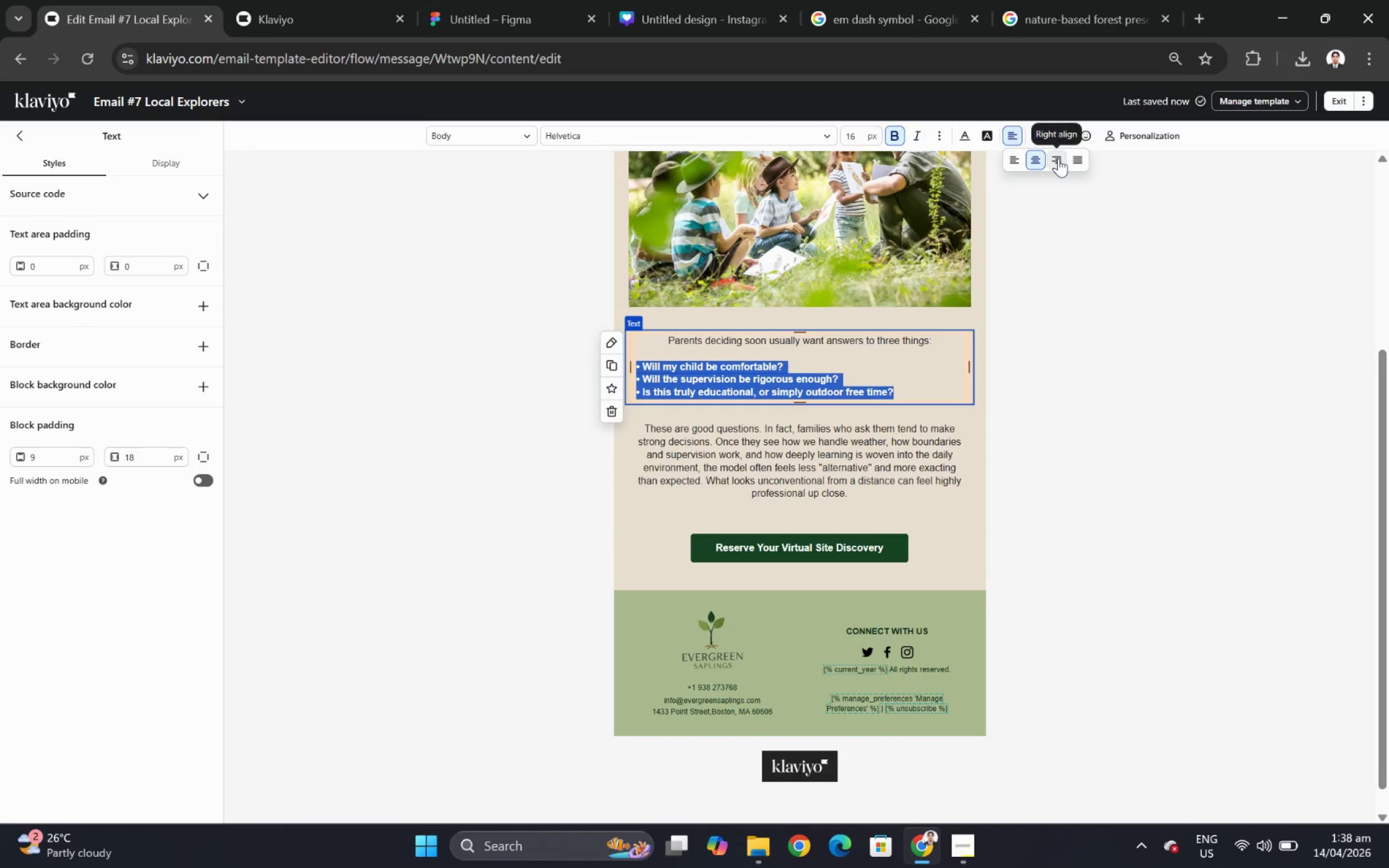 
left_click([1078, 158])
 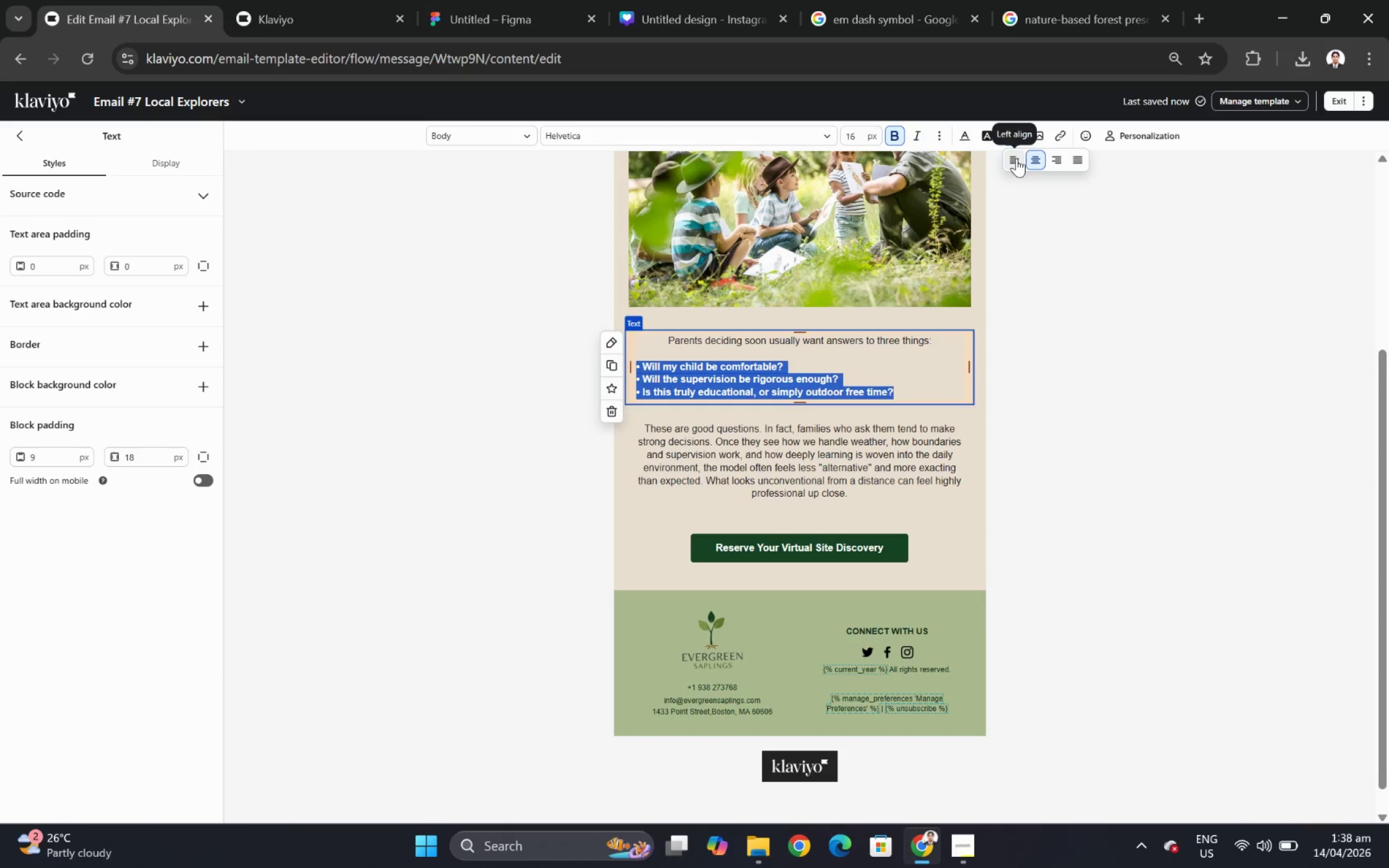 
left_click([1039, 158])
 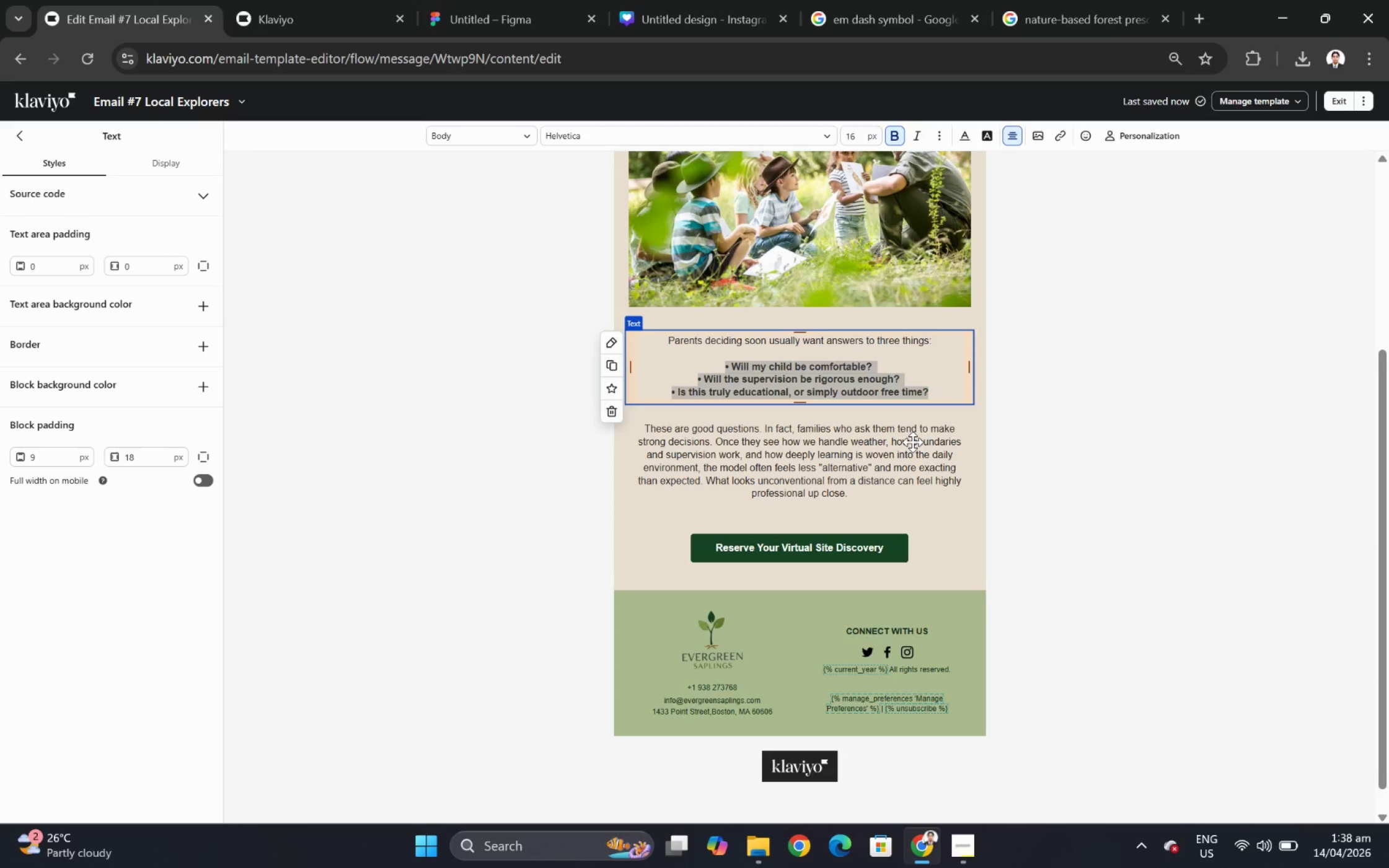 
left_click([876, 427])
 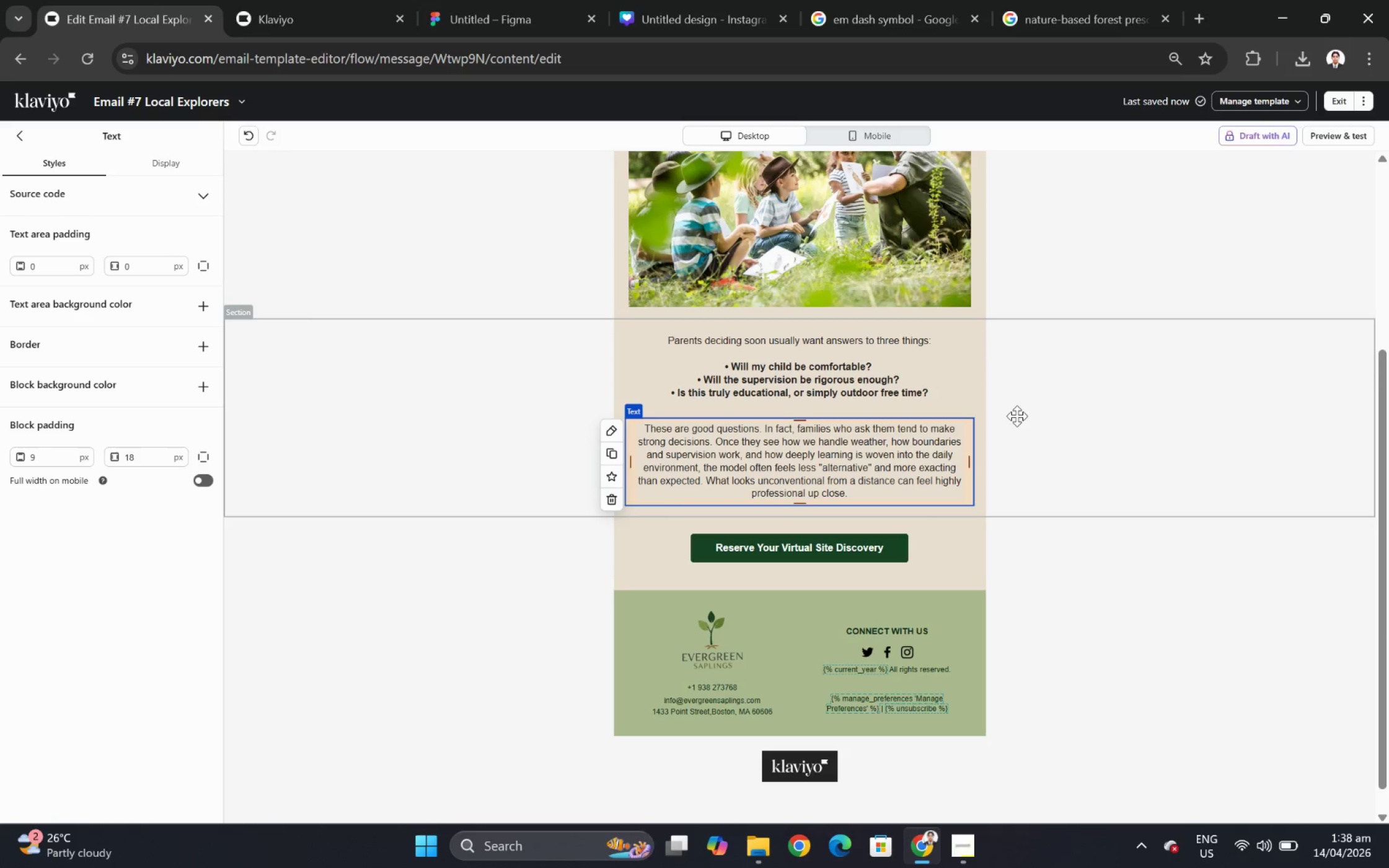 
wait(7.99)
 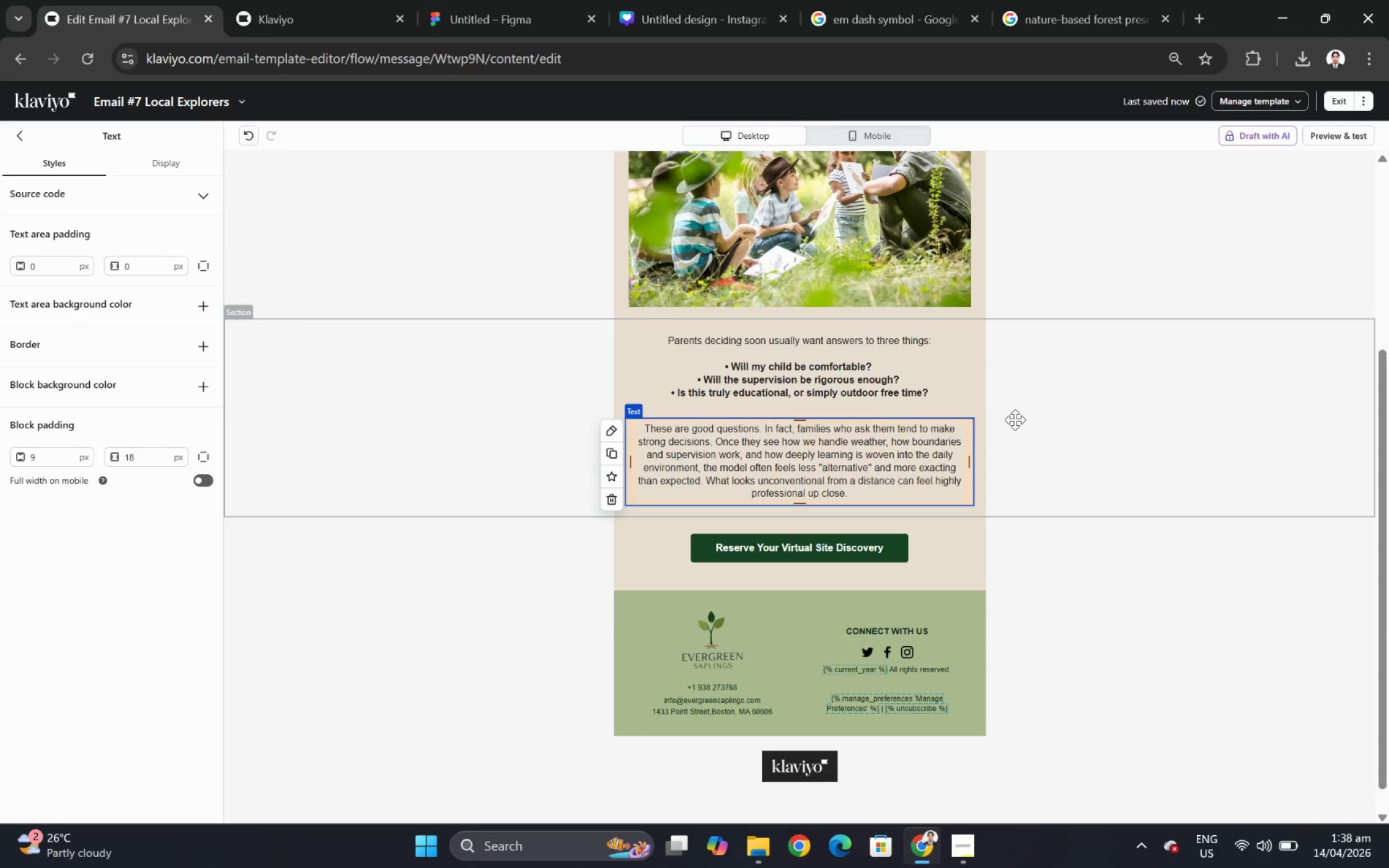 
scroll: coordinate [1016, 416], scroll_direction: down, amount: 1.0
 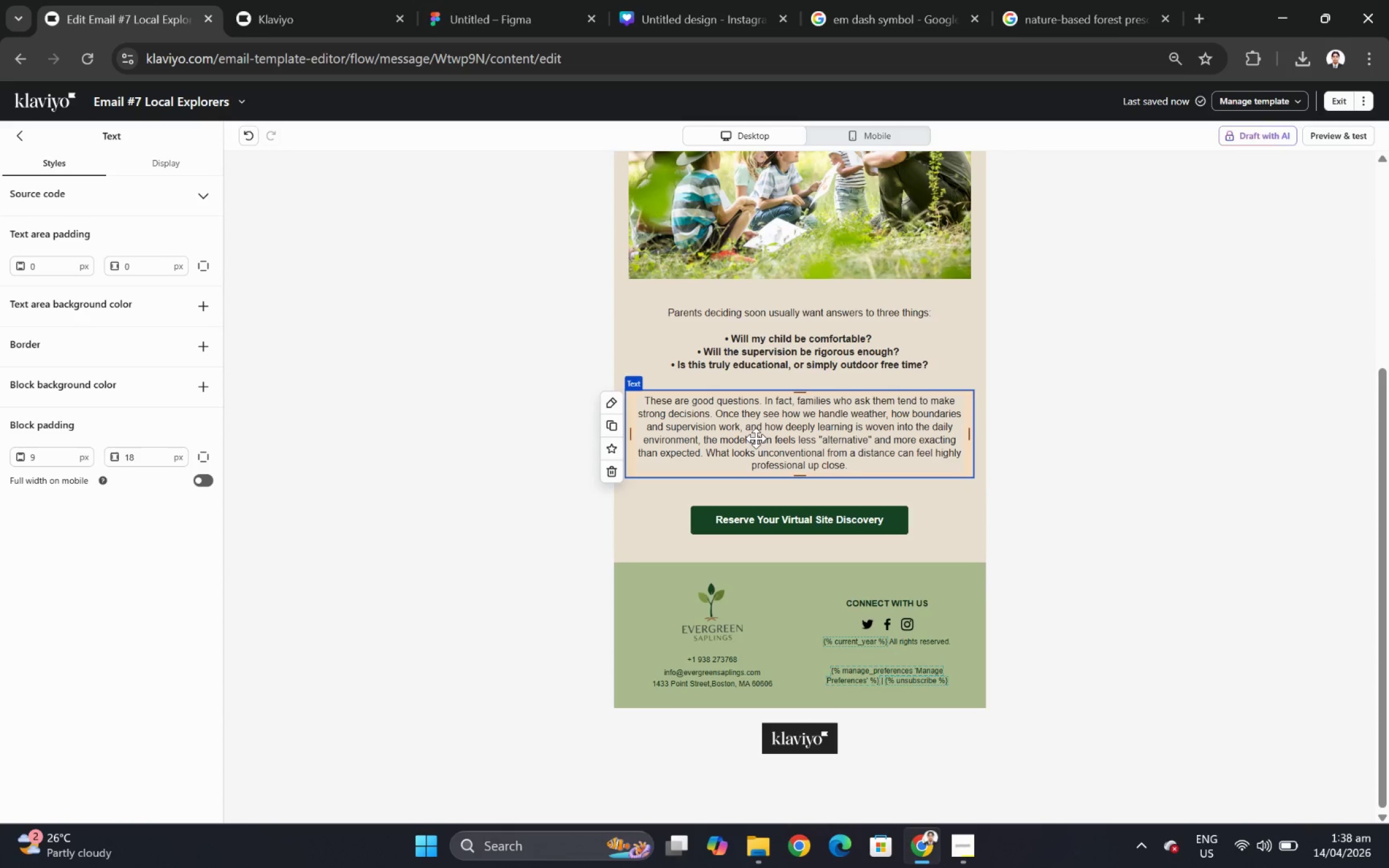 
wait(12.84)
 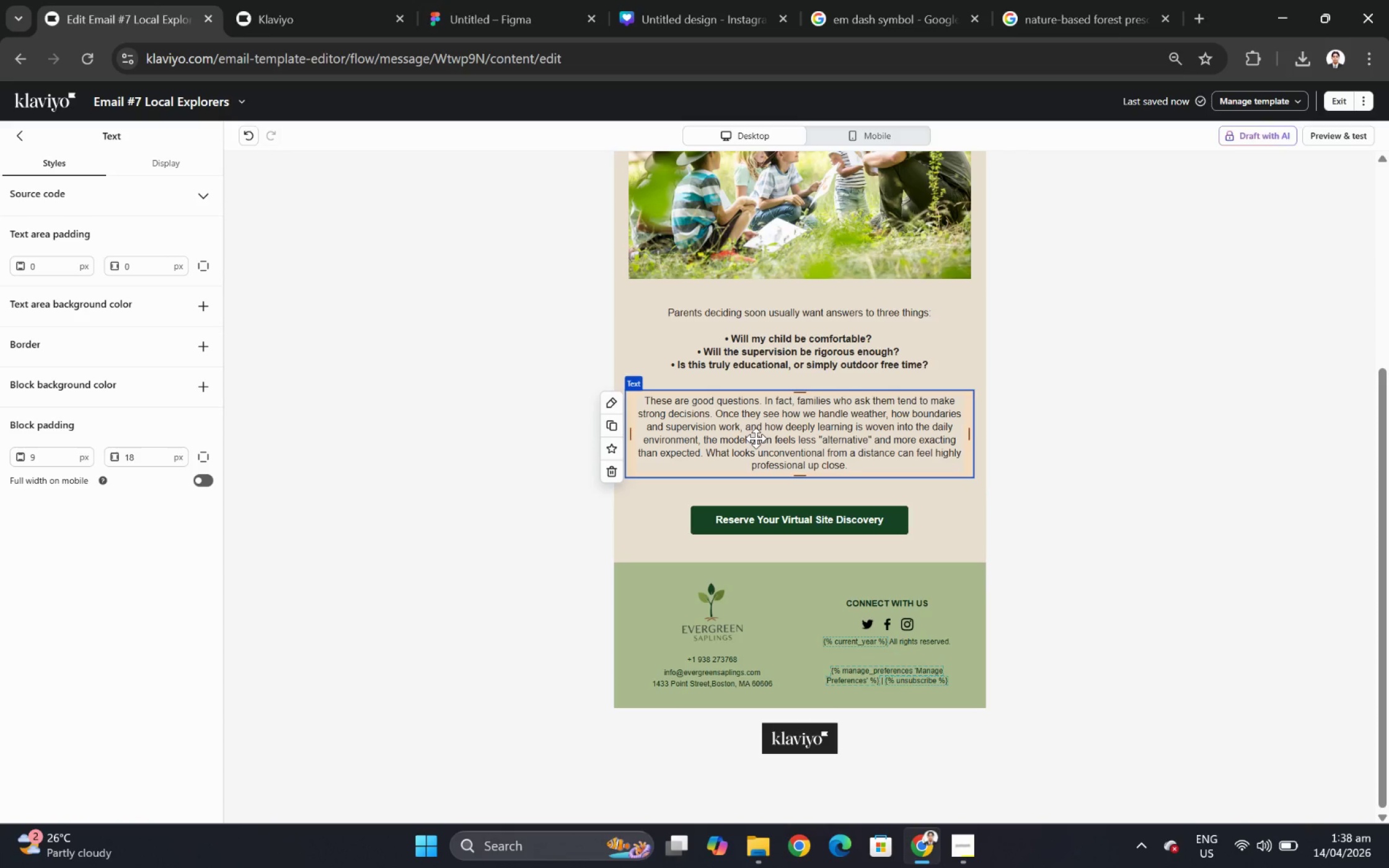 
left_click([756, 438])
 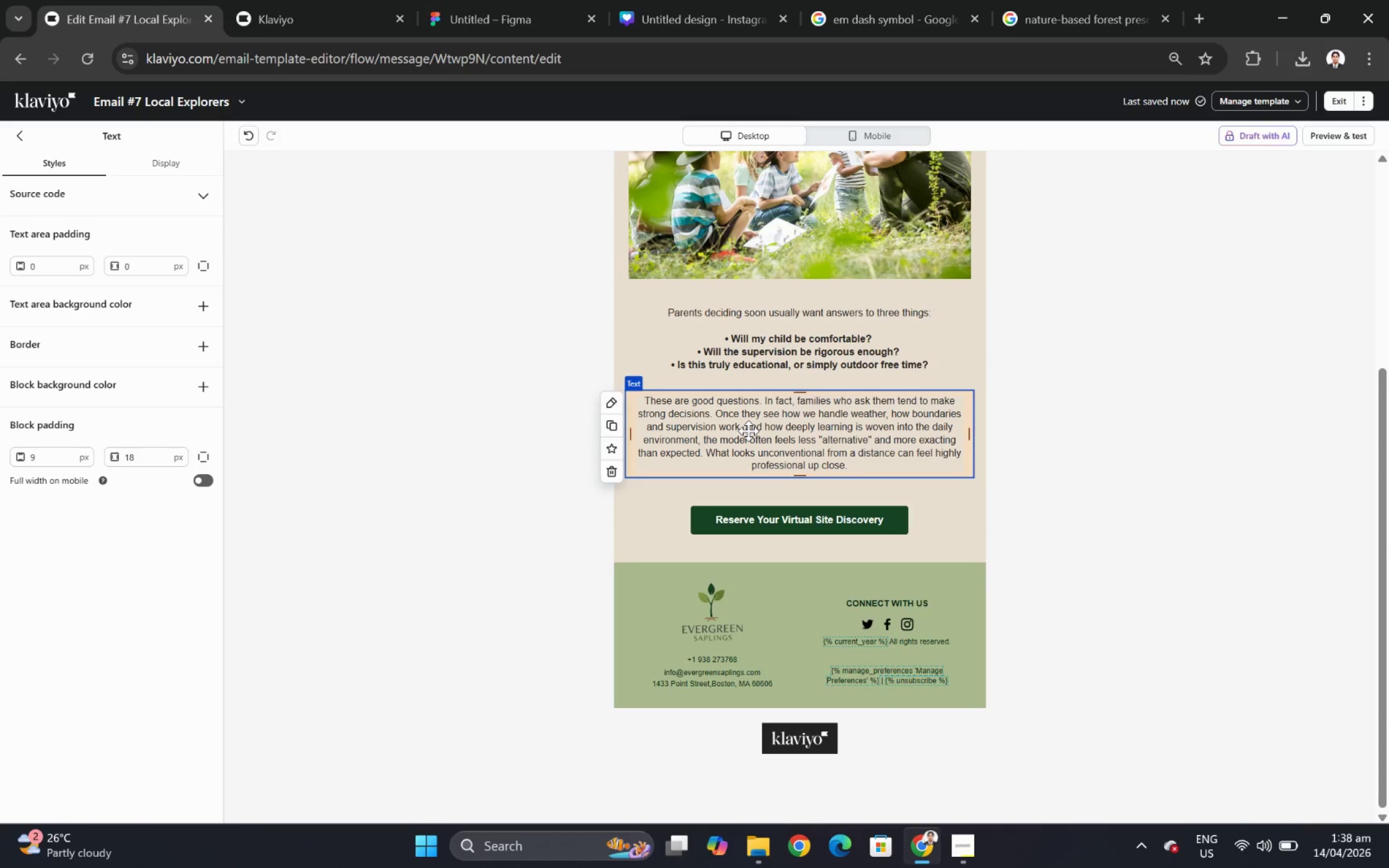 
wait(16.4)
 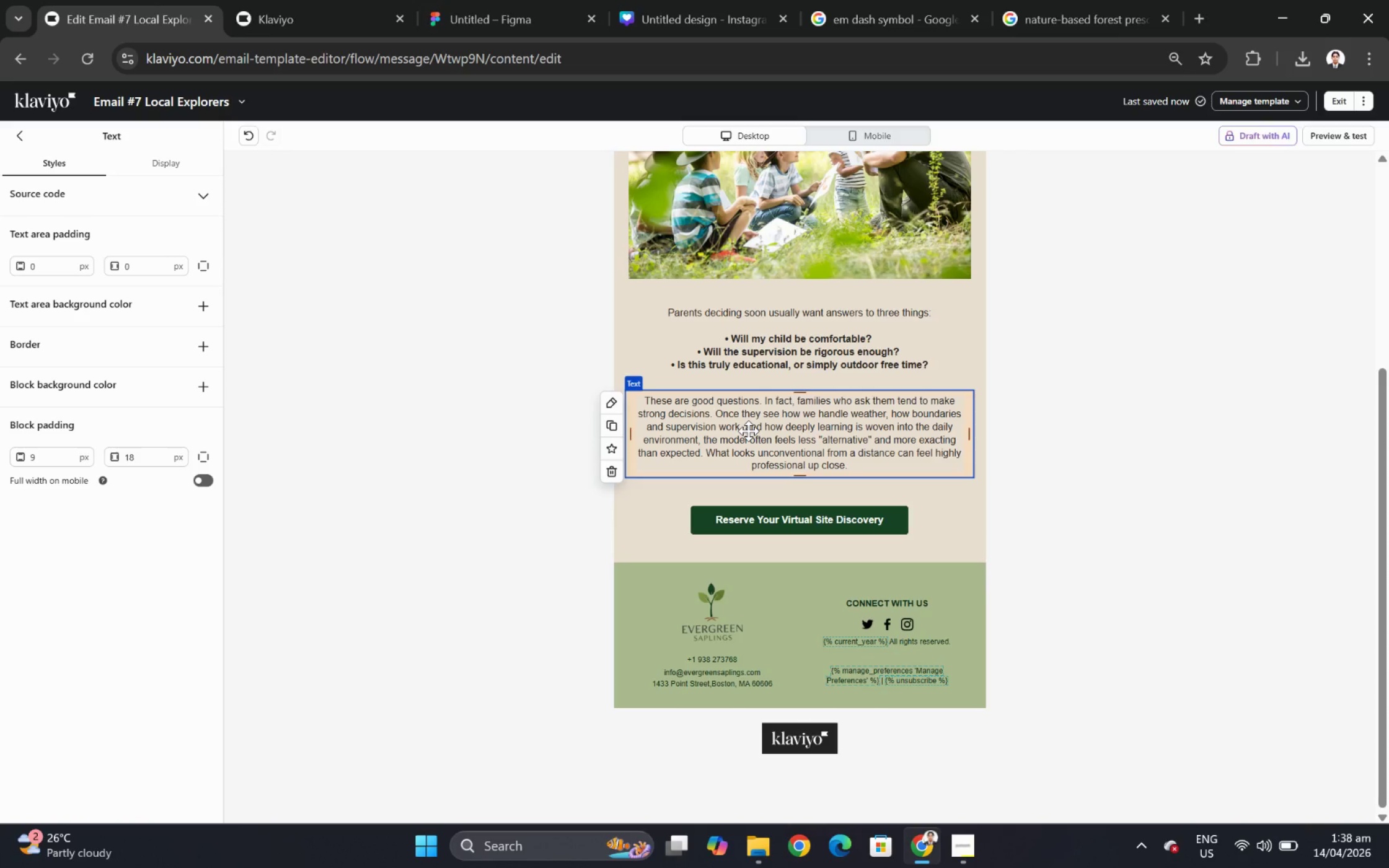 
scroll: coordinate [743, 428], scroll_direction: down, amount: 1.0
 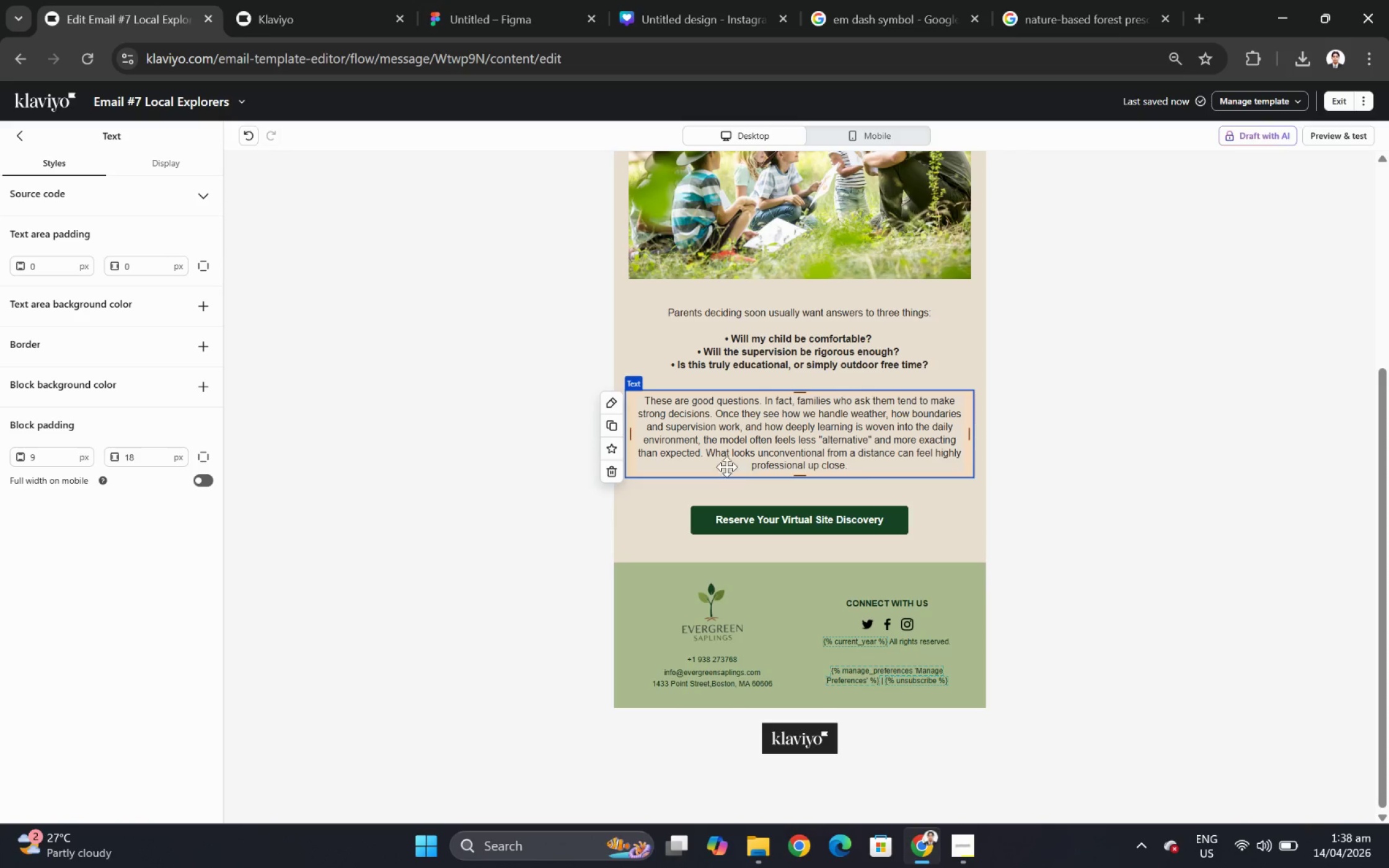 
left_click([729, 455])
 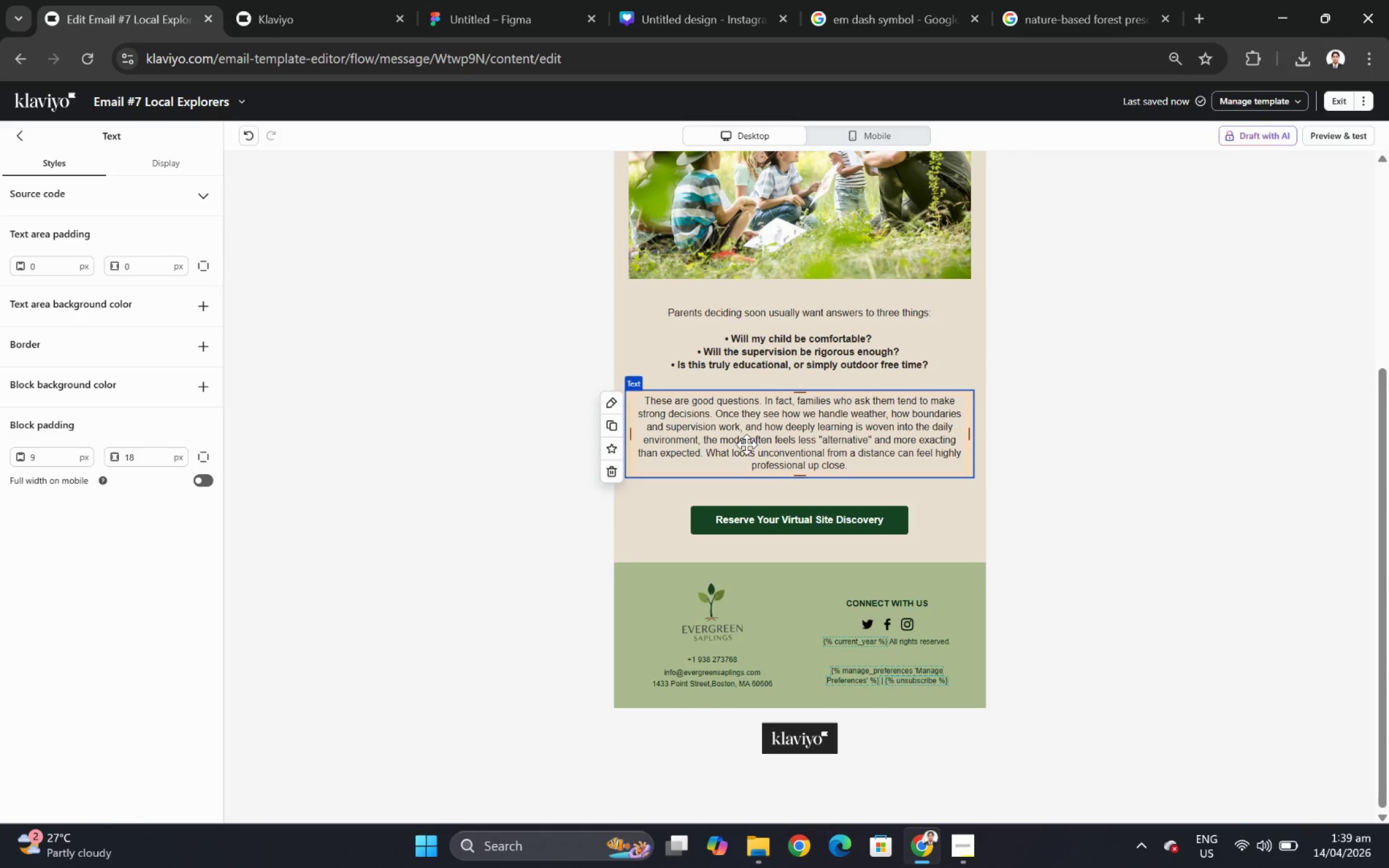 
wait(19.8)
 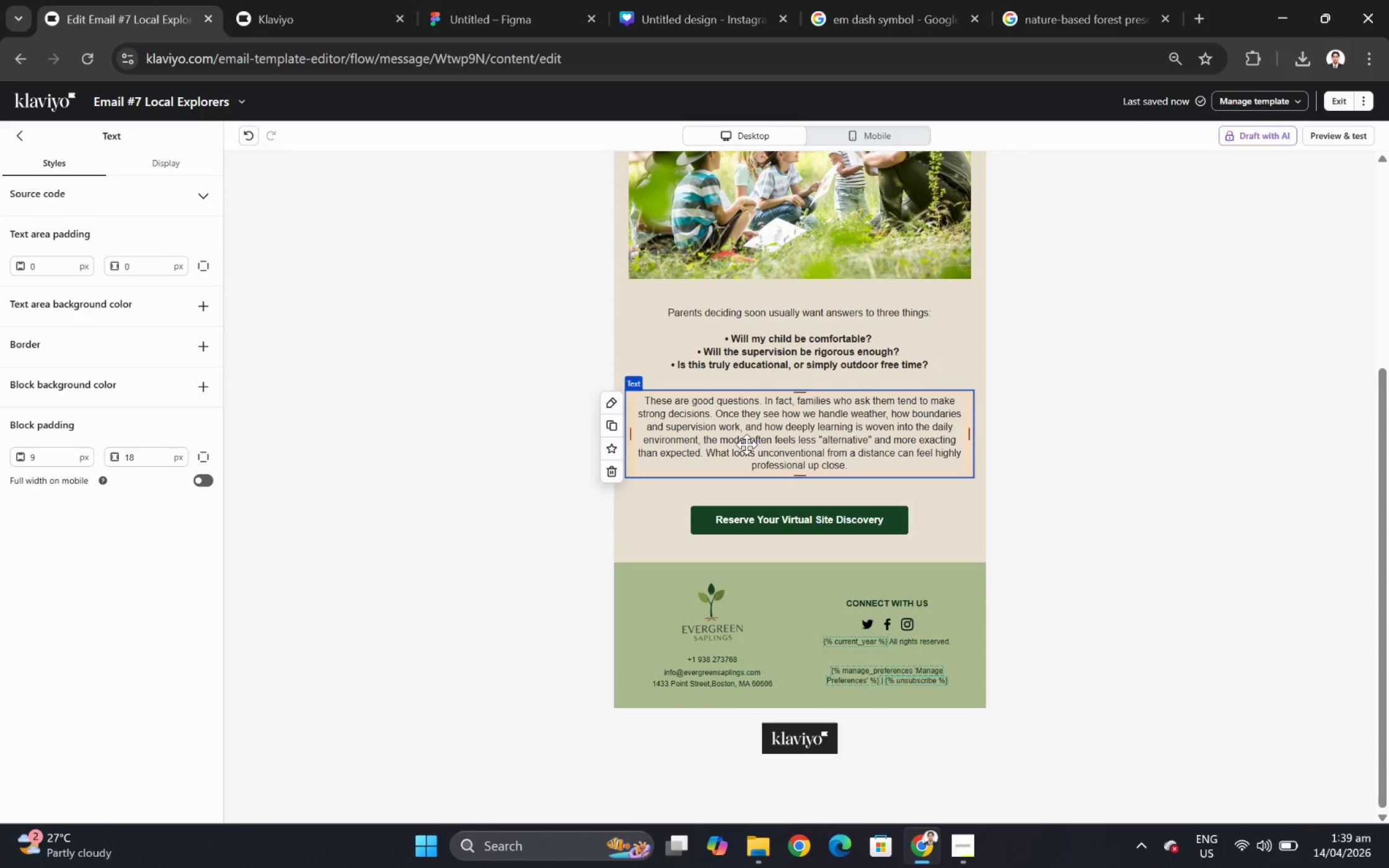 
left_click([1078, 538])
 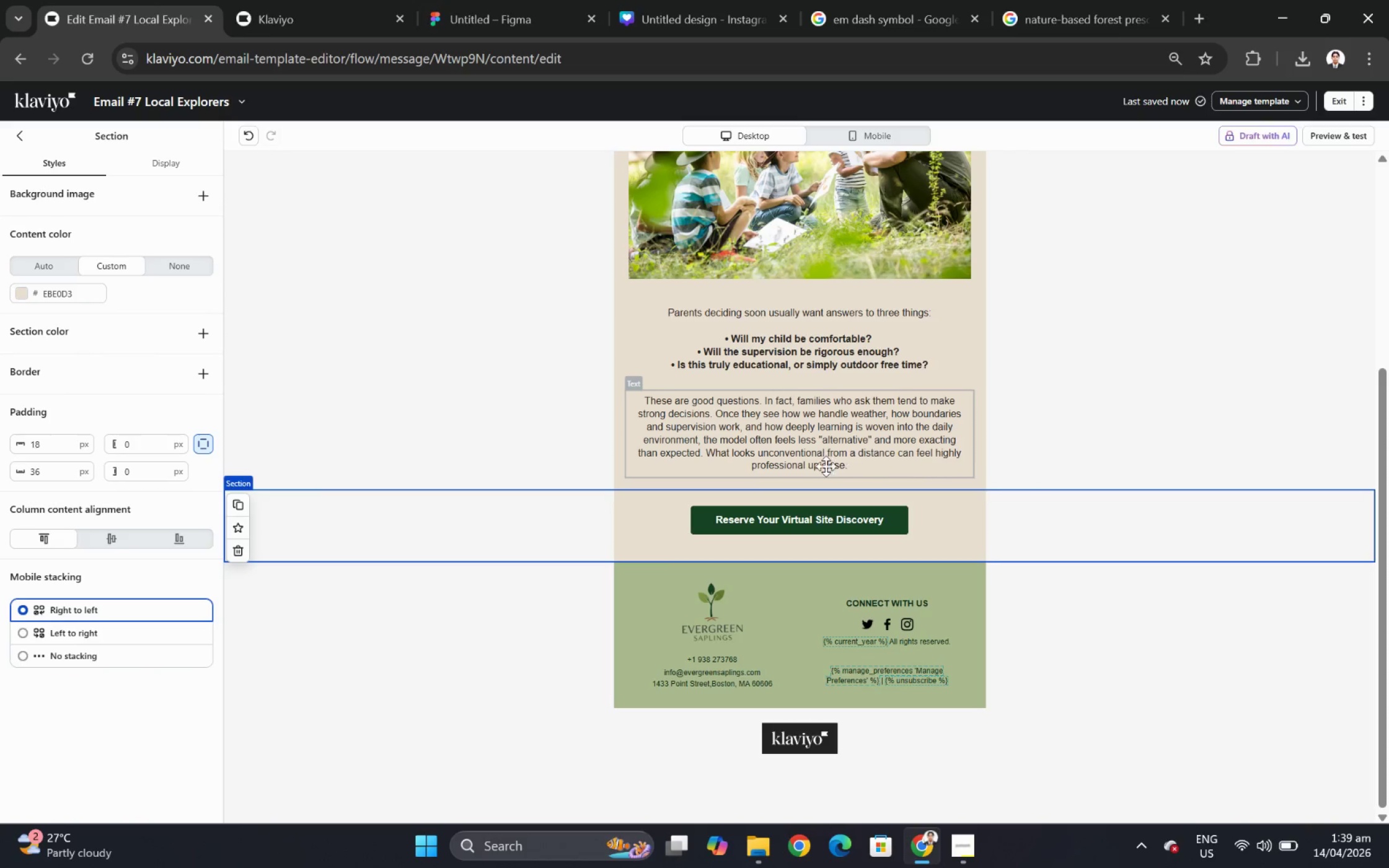 
double_click([806, 450])
 